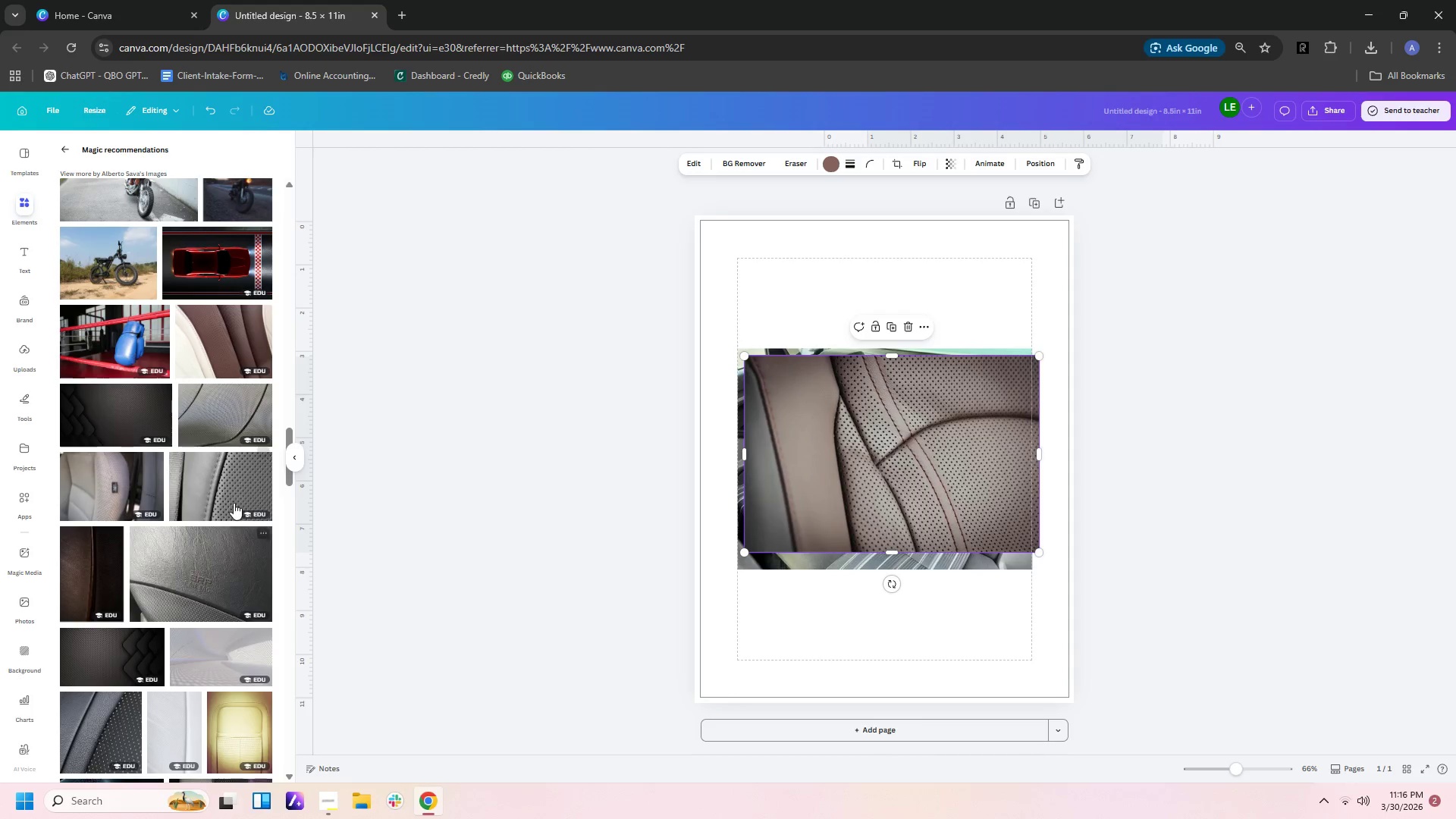 
left_click([234, 501])
 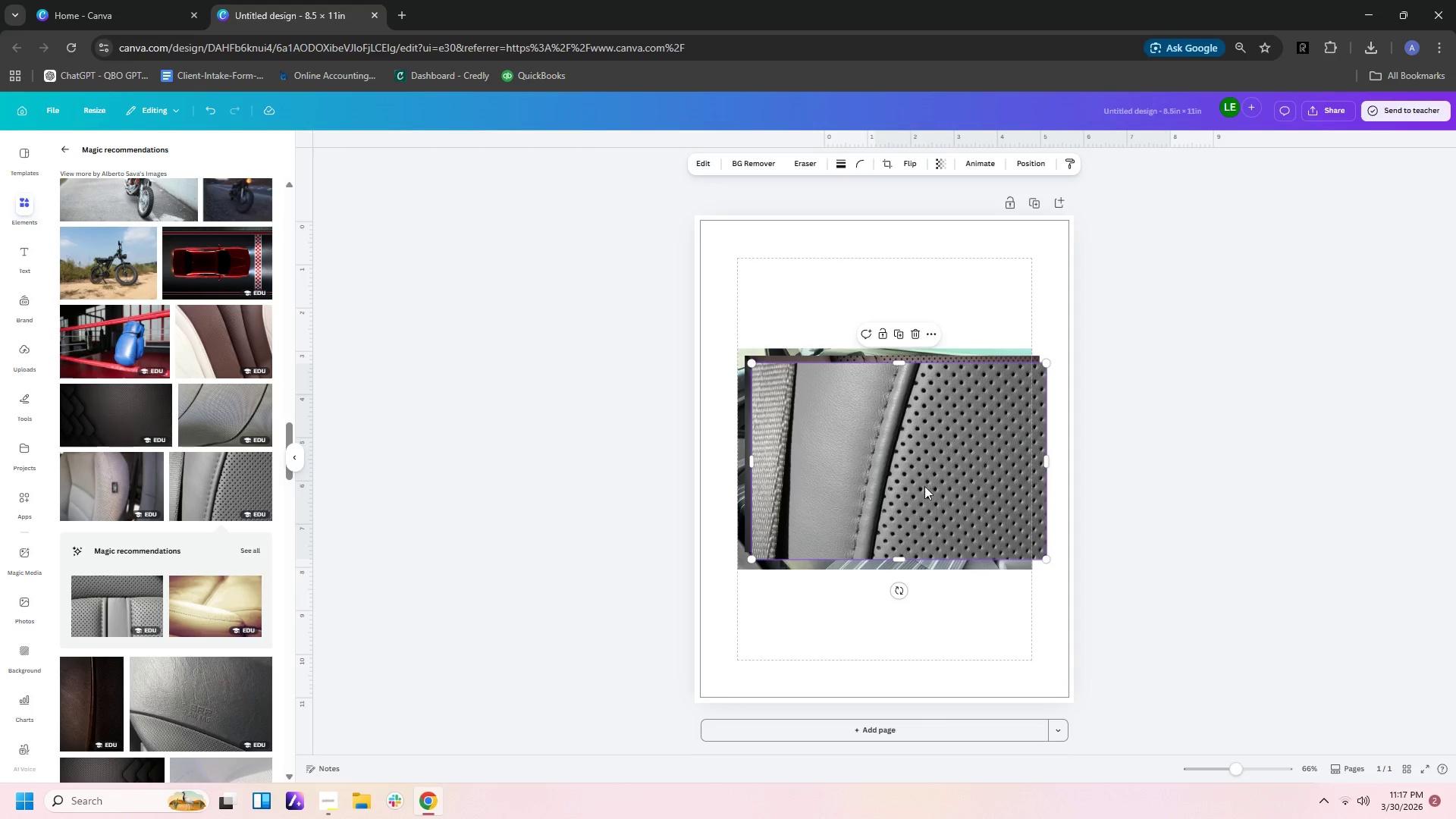 
left_click([137, 599])
 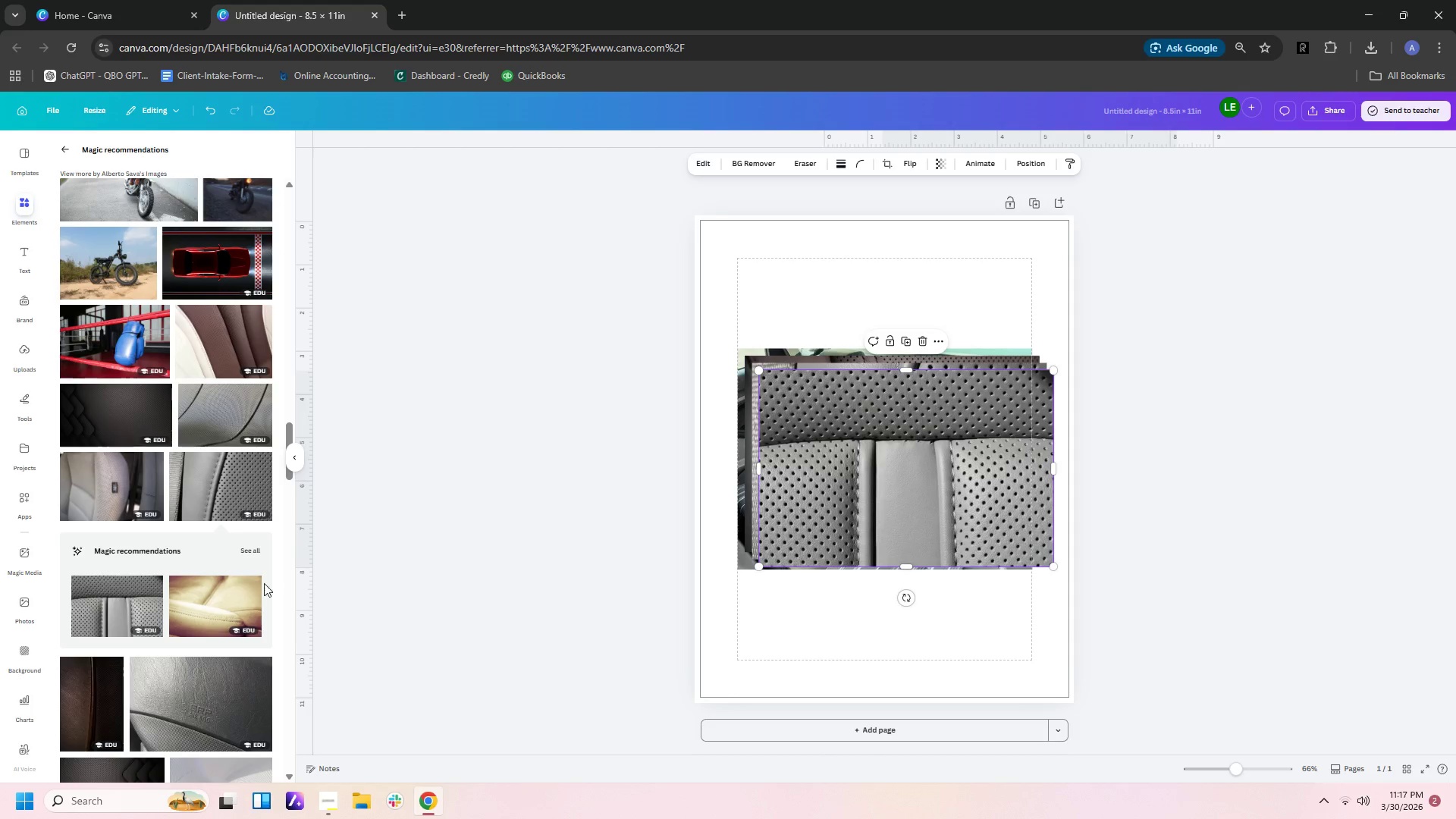 
scroll: coordinate [256, 581], scroll_direction: down, amount: 17.0
 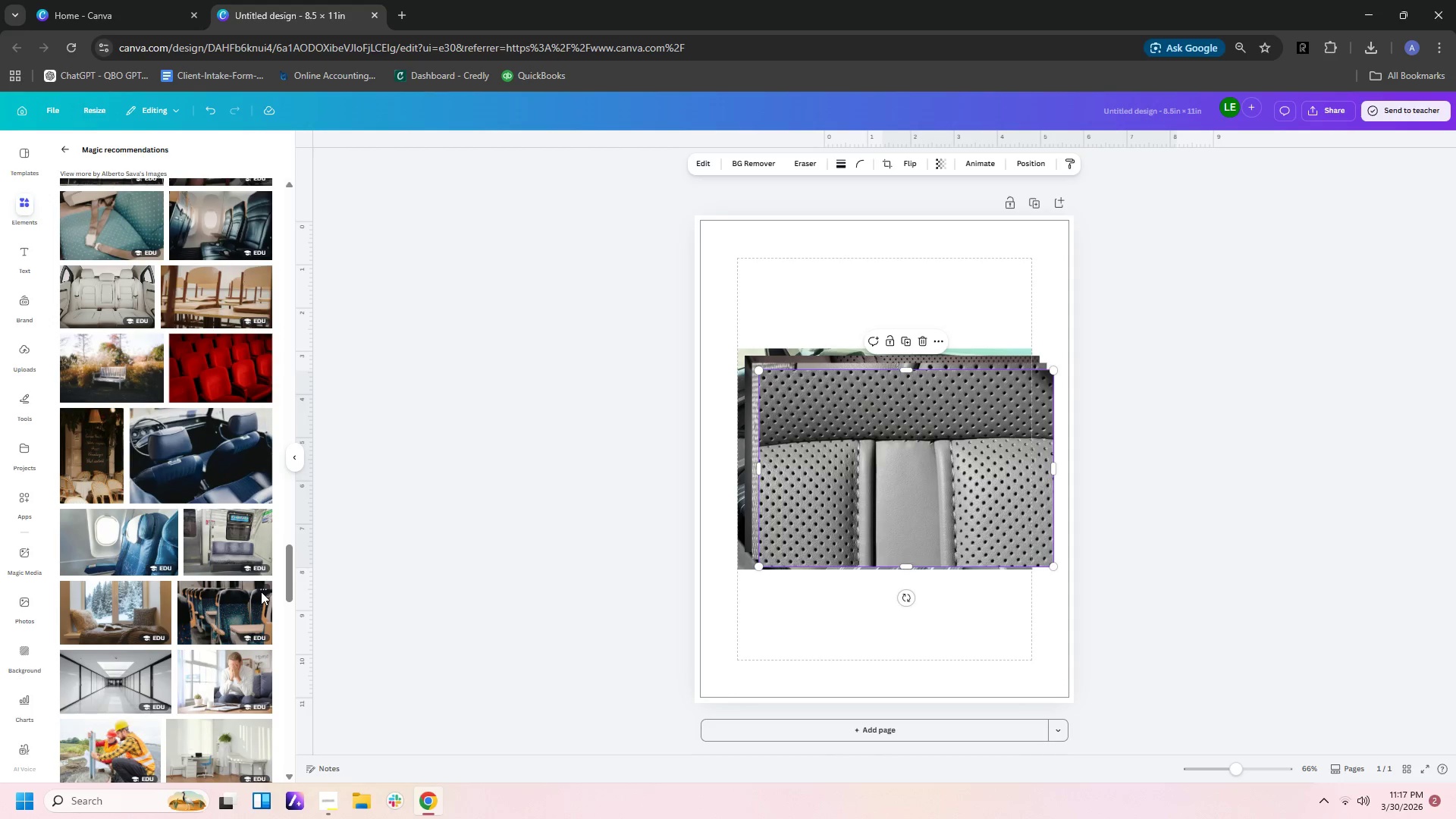 
scroll: coordinate [261, 592], scroll_direction: down, amount: 6.0
 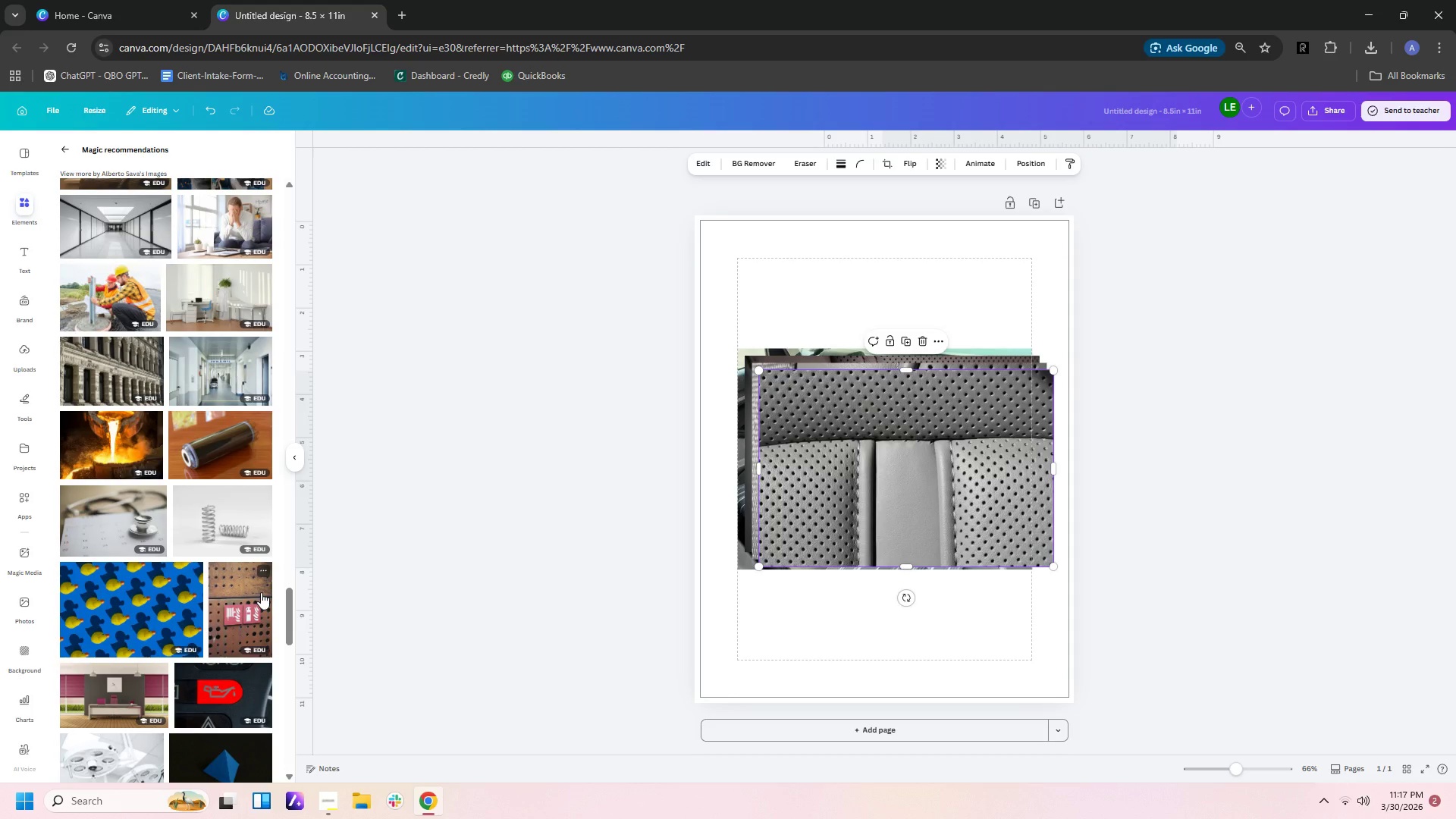 
wait(12.86)
 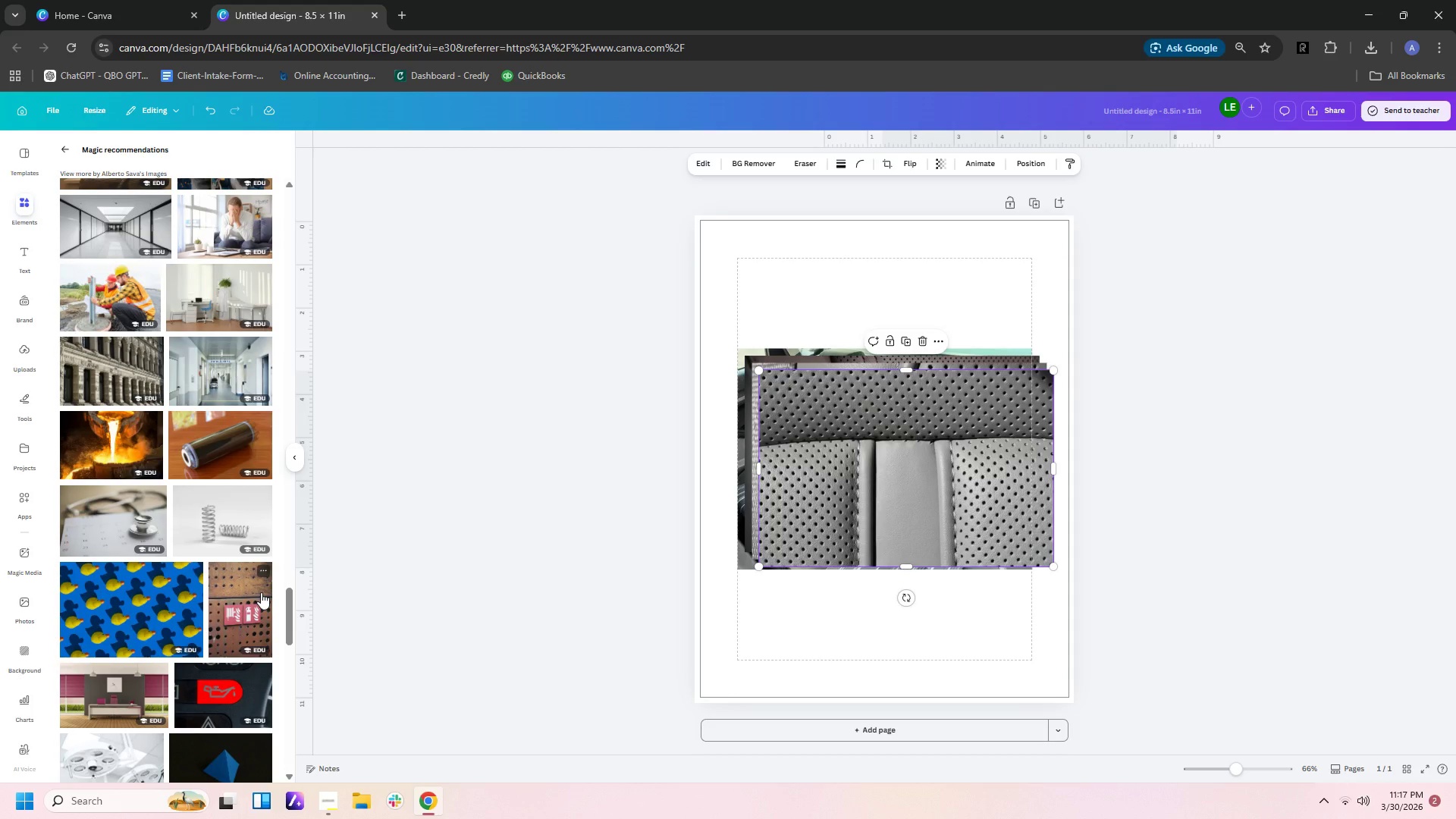 
scroll: coordinate [220, 535], scroll_direction: down, amount: 24.0
 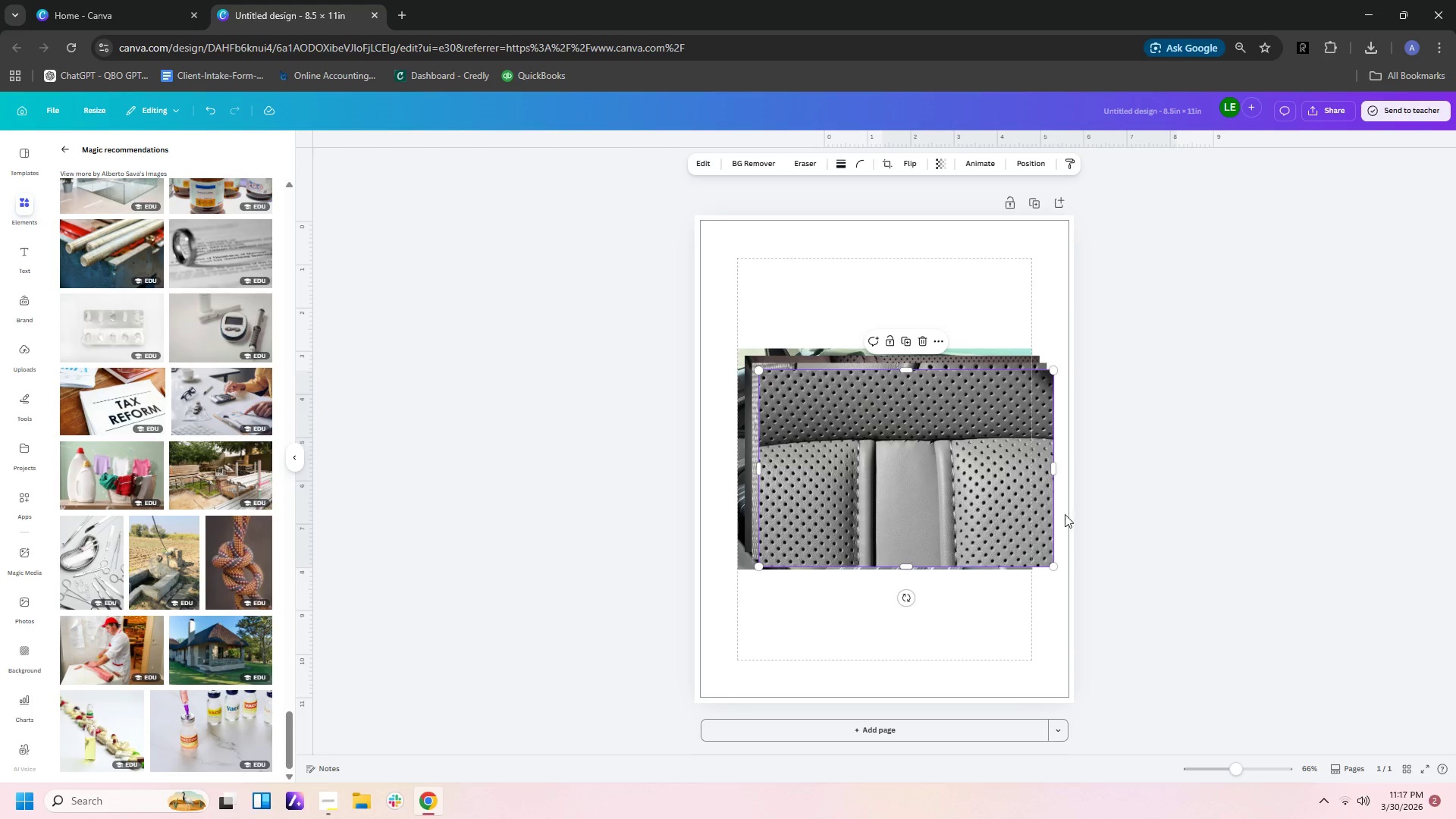 
left_click_drag(start_coordinate=[1045, 494], to_coordinate=[1042, 666])
 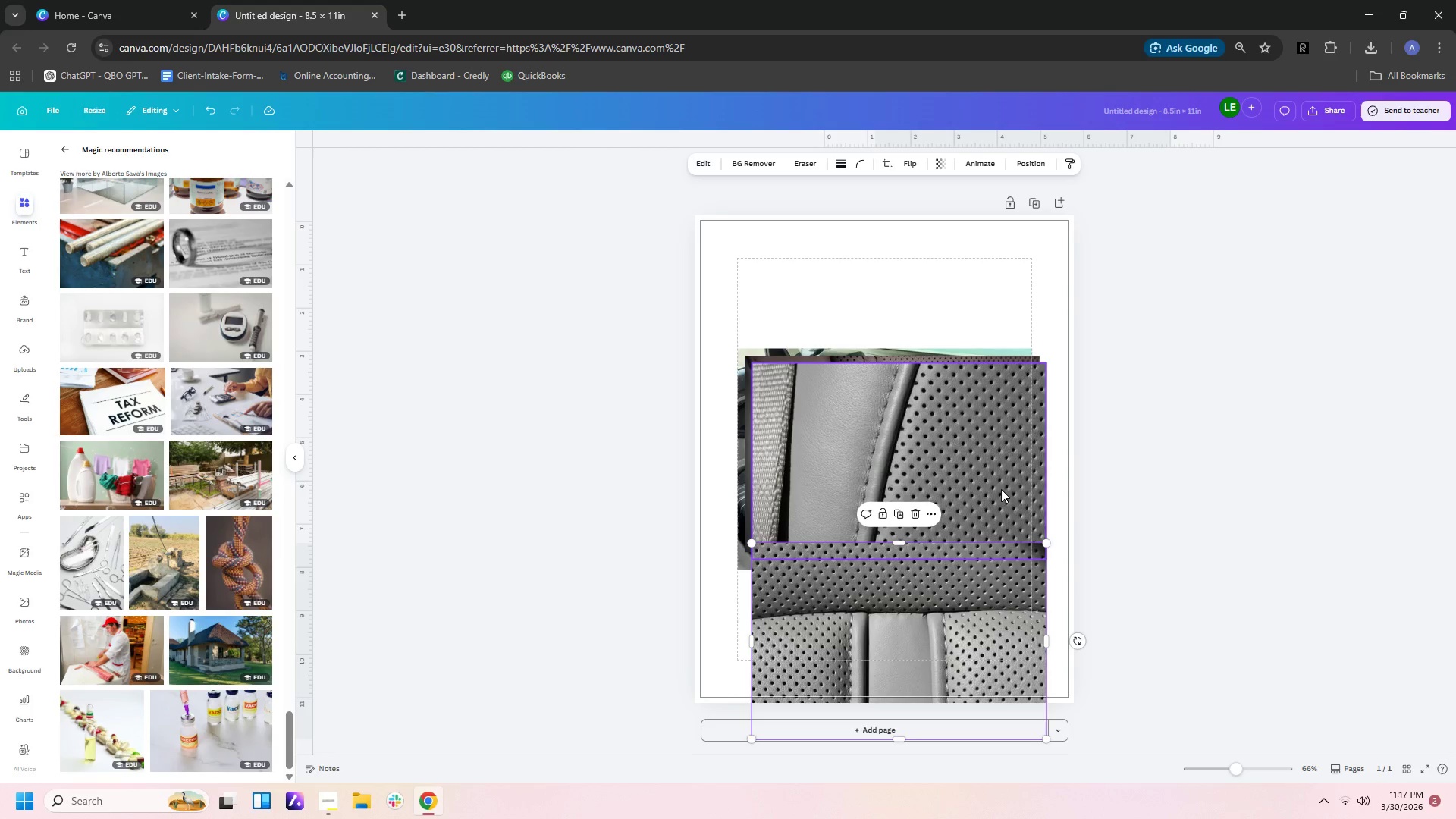 
left_click_drag(start_coordinate=[1001, 489], to_coordinate=[989, 670])
 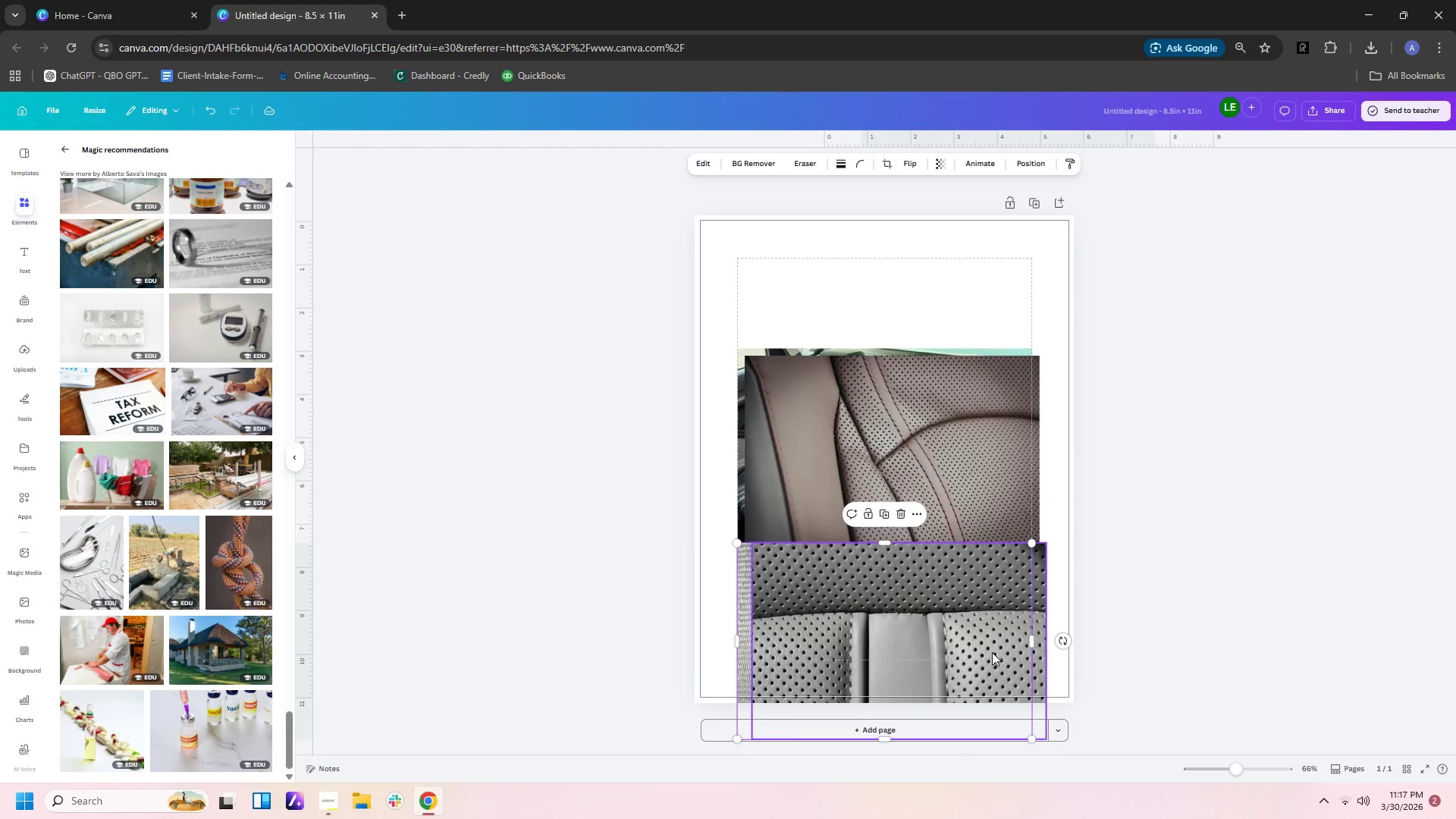 
left_click([992, 652])
 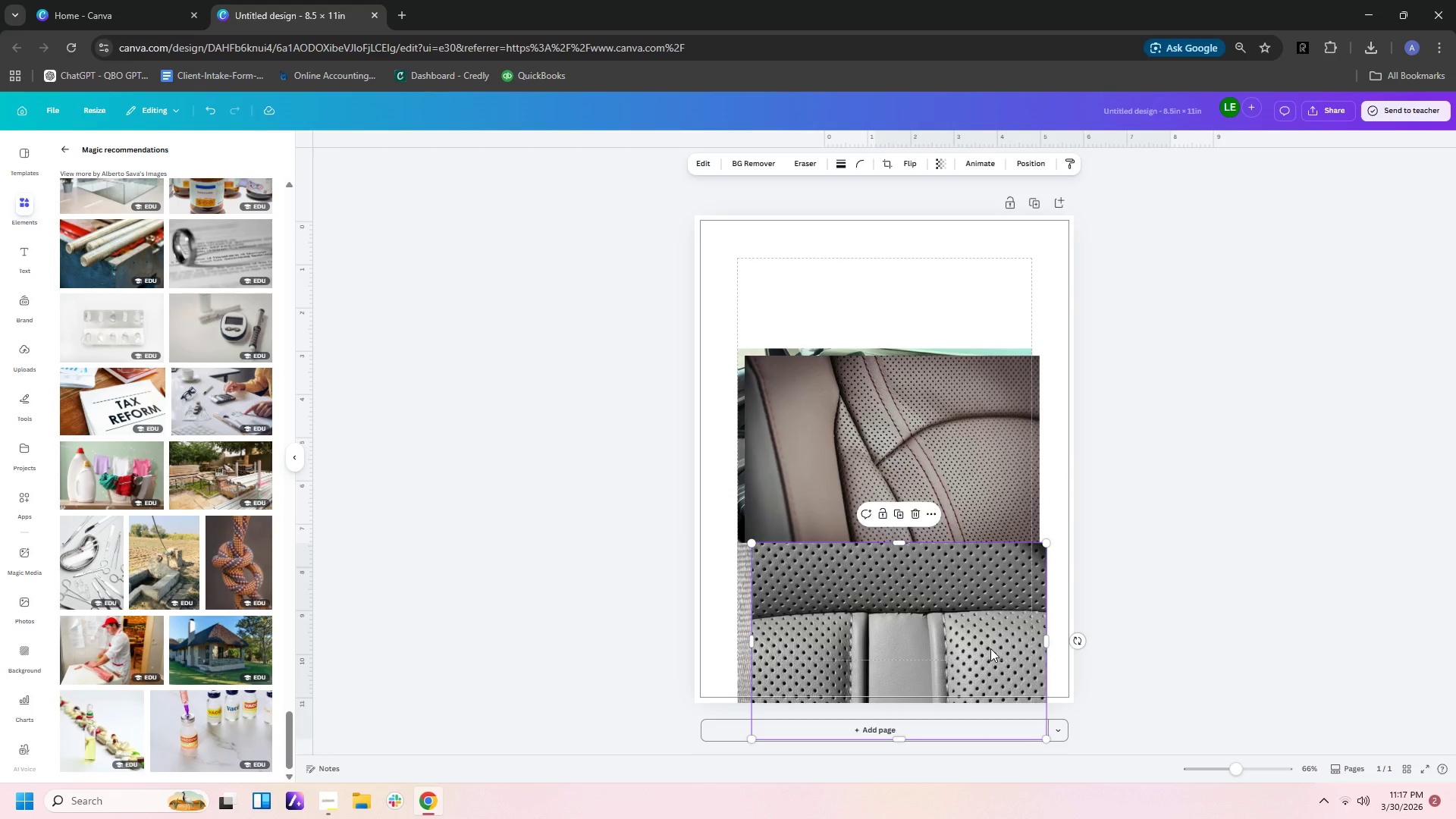 
key(Delete)
 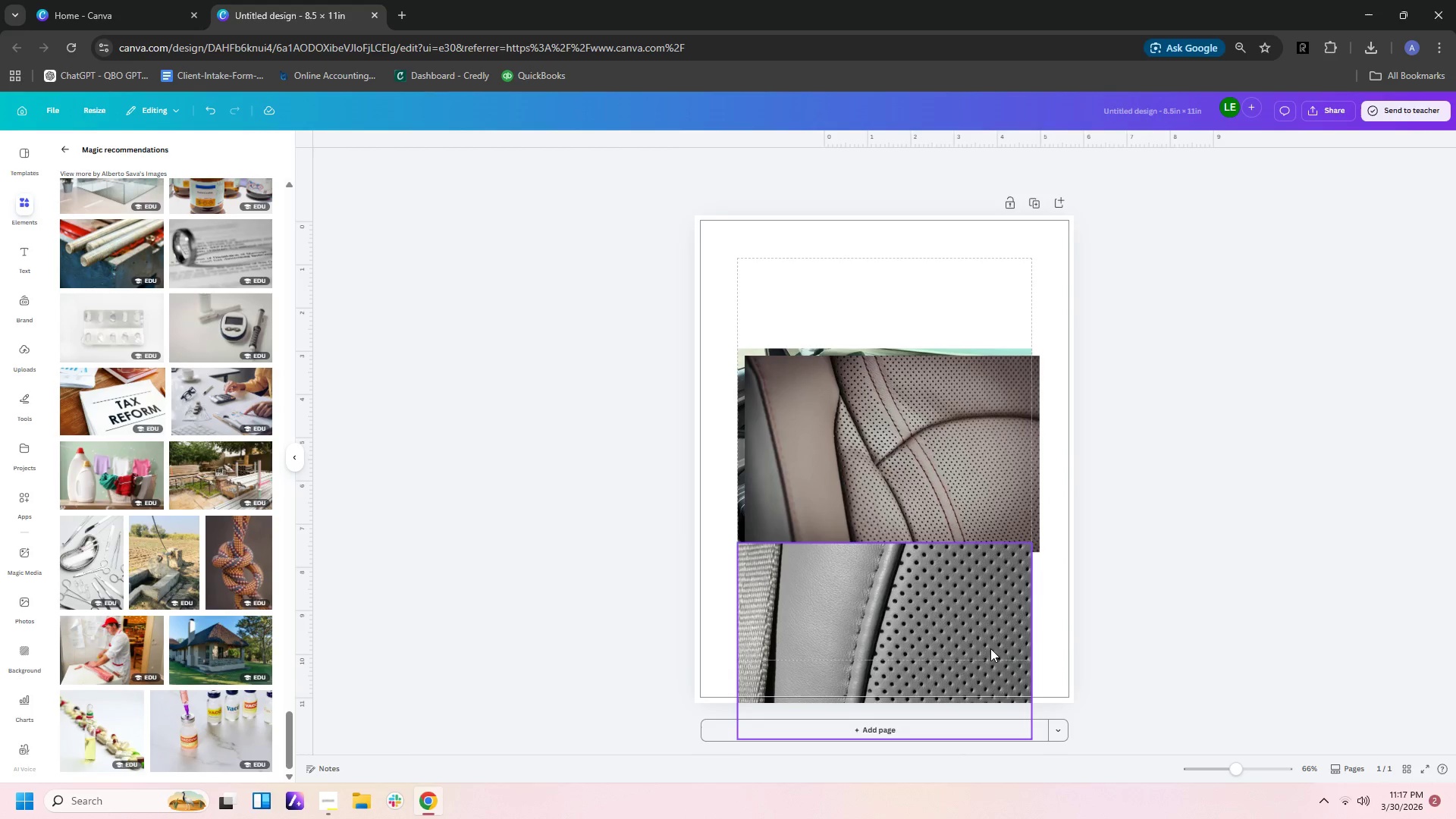 
left_click([990, 648])
 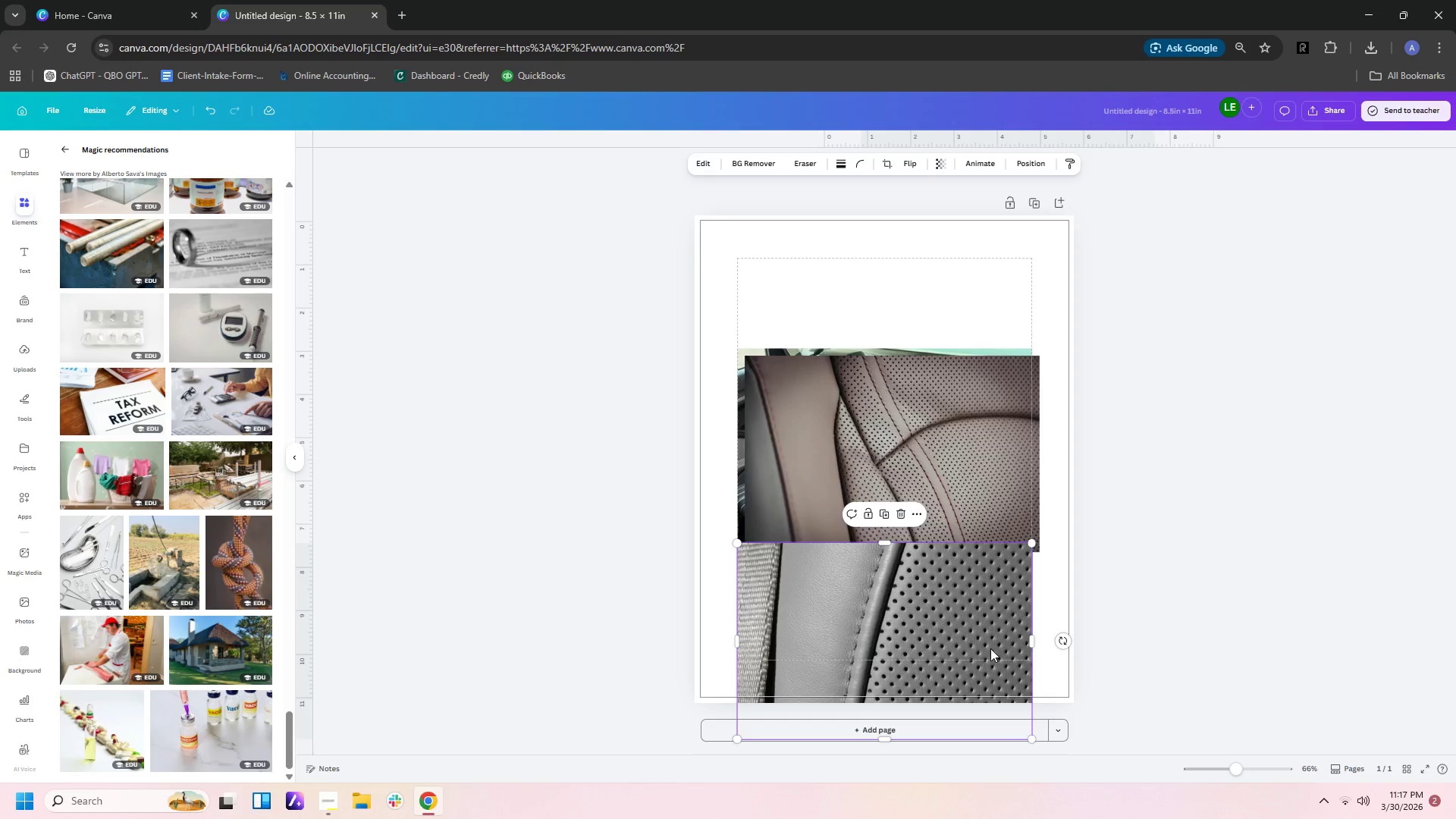 
key(Delete)
 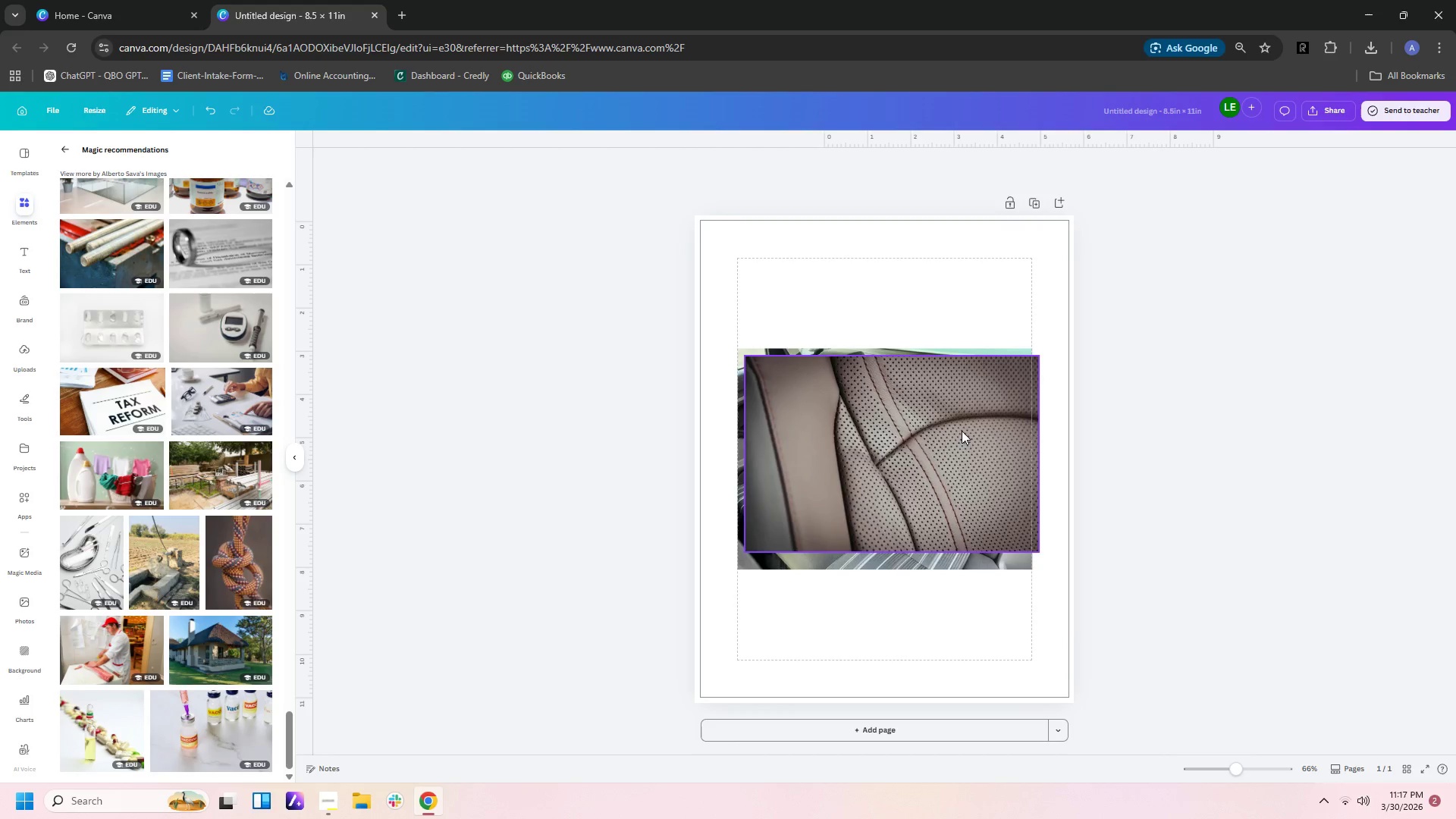 
left_click_drag(start_coordinate=[959, 435], to_coordinate=[857, 585])
 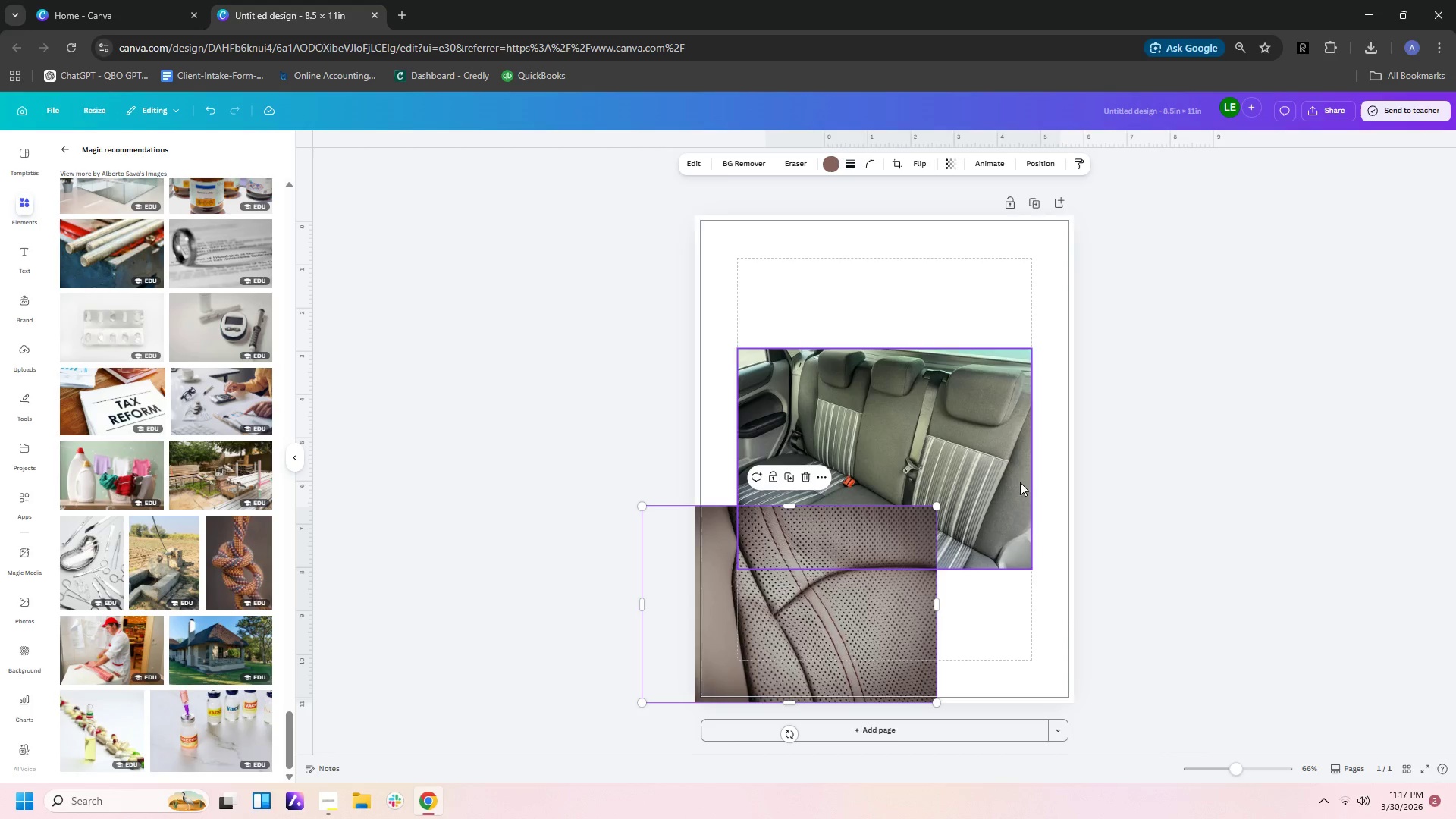 
left_click([1033, 477])
 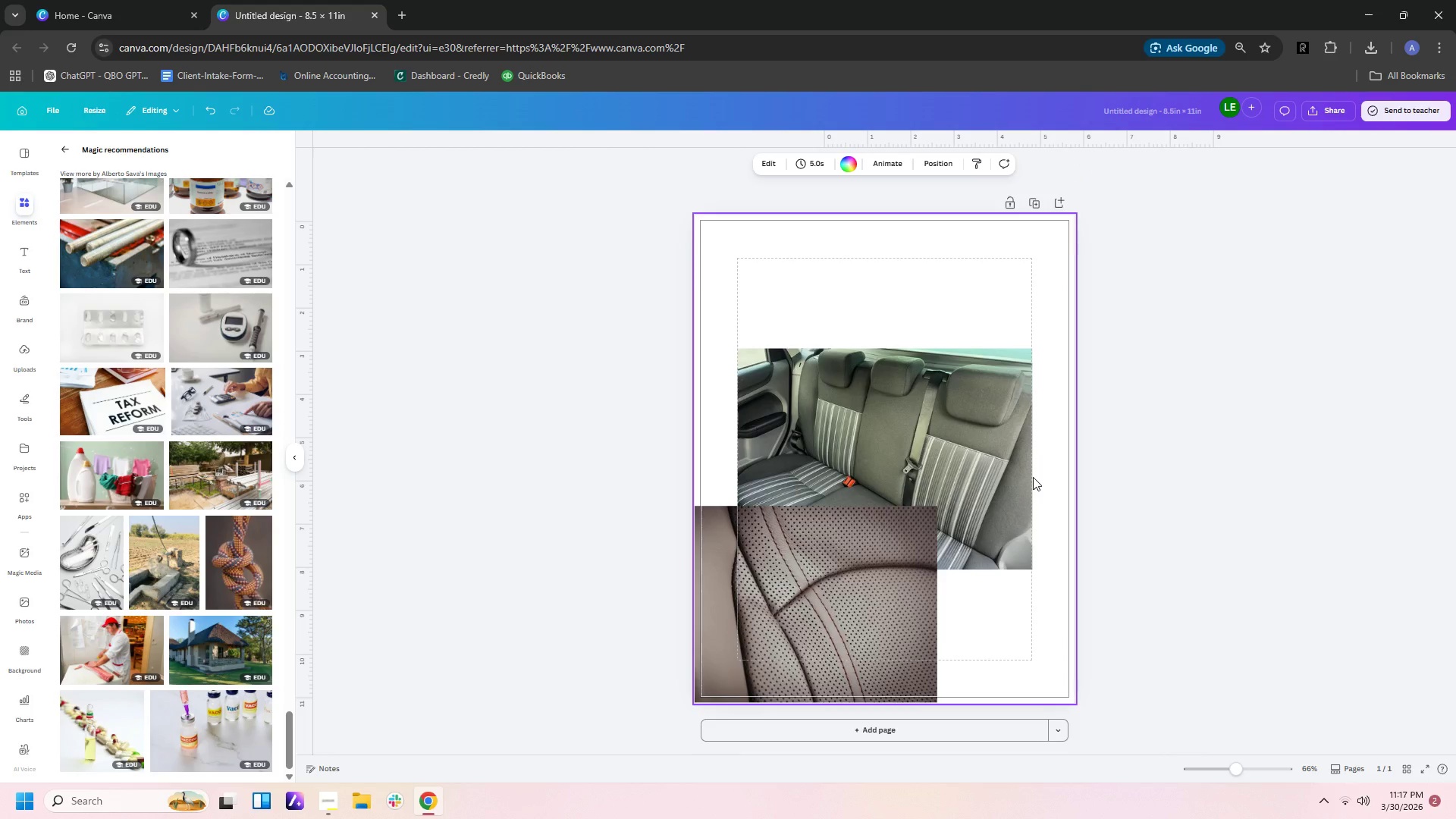 
key(Delete)
 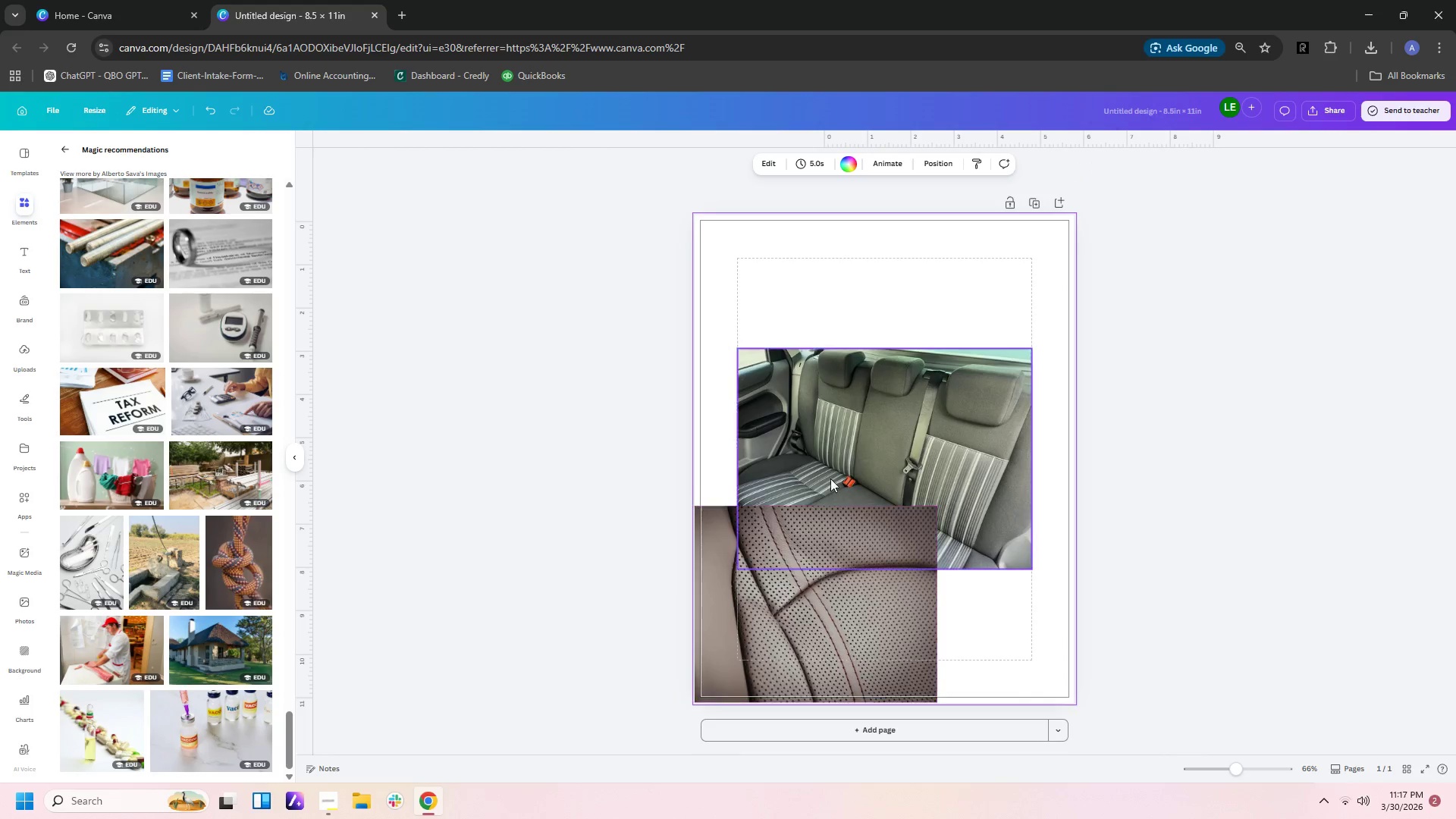 
left_click([927, 447])
 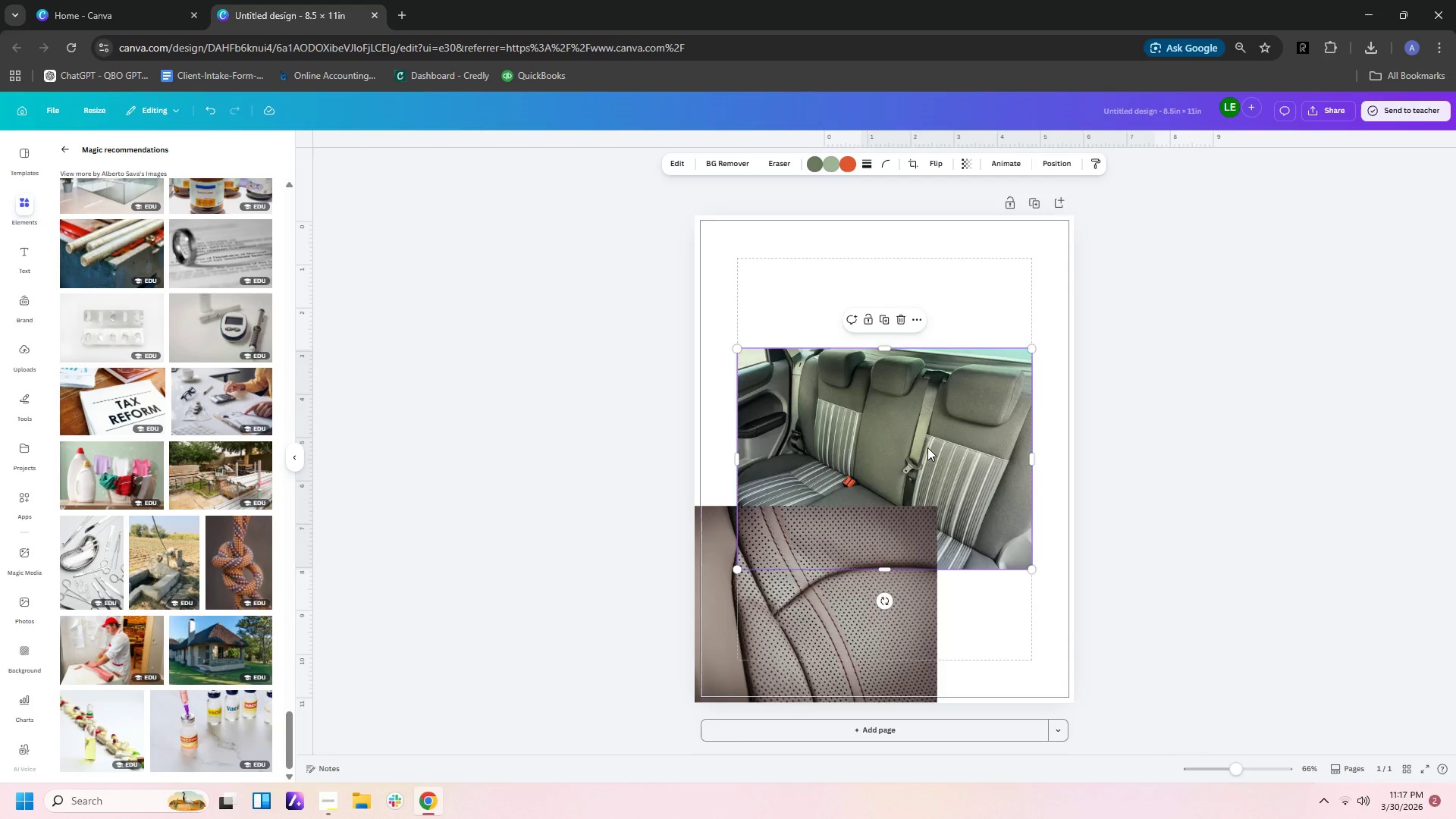 
key(Delete)
 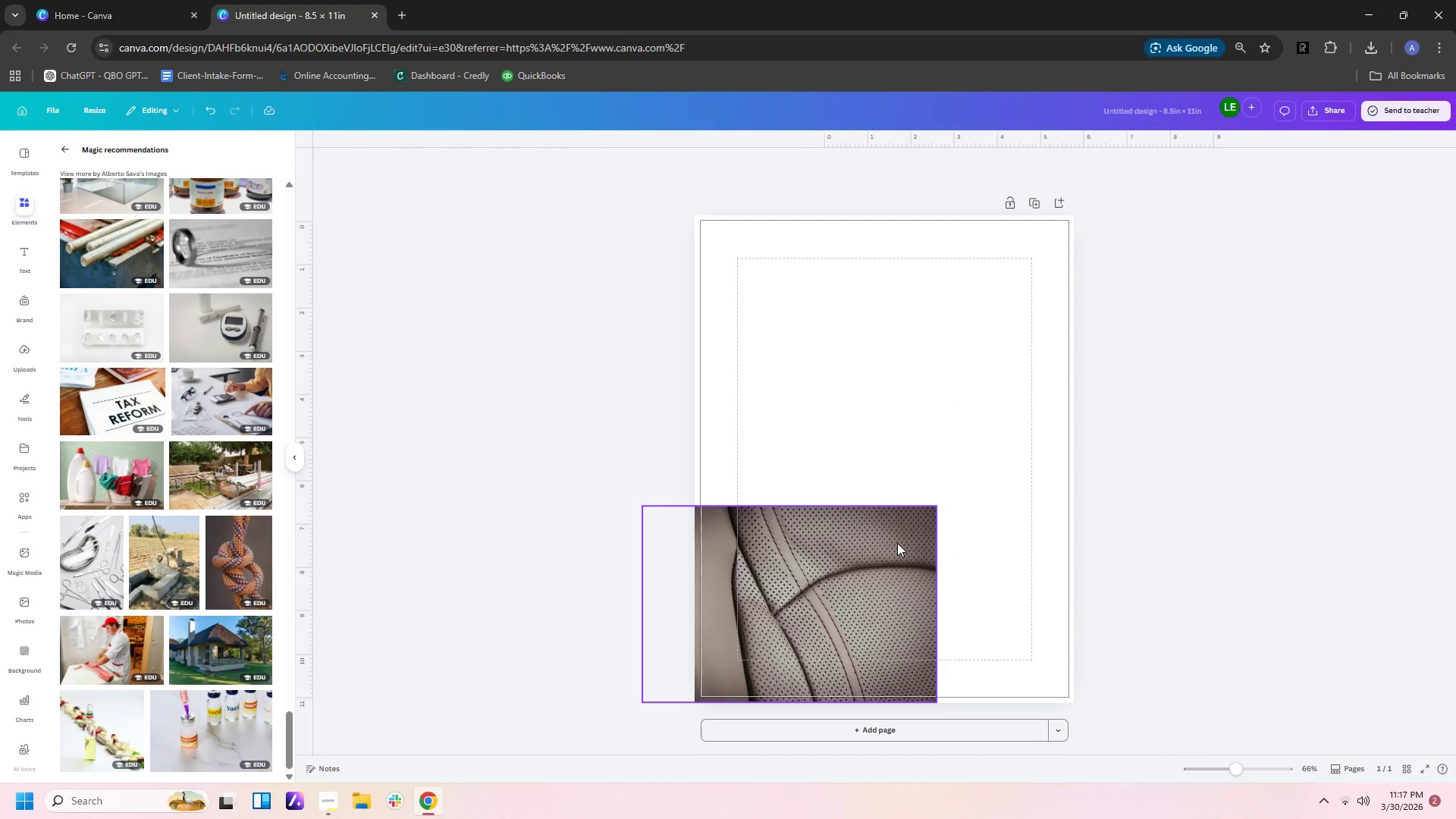 
left_click_drag(start_coordinate=[885, 552], to_coordinate=[884, 334])
 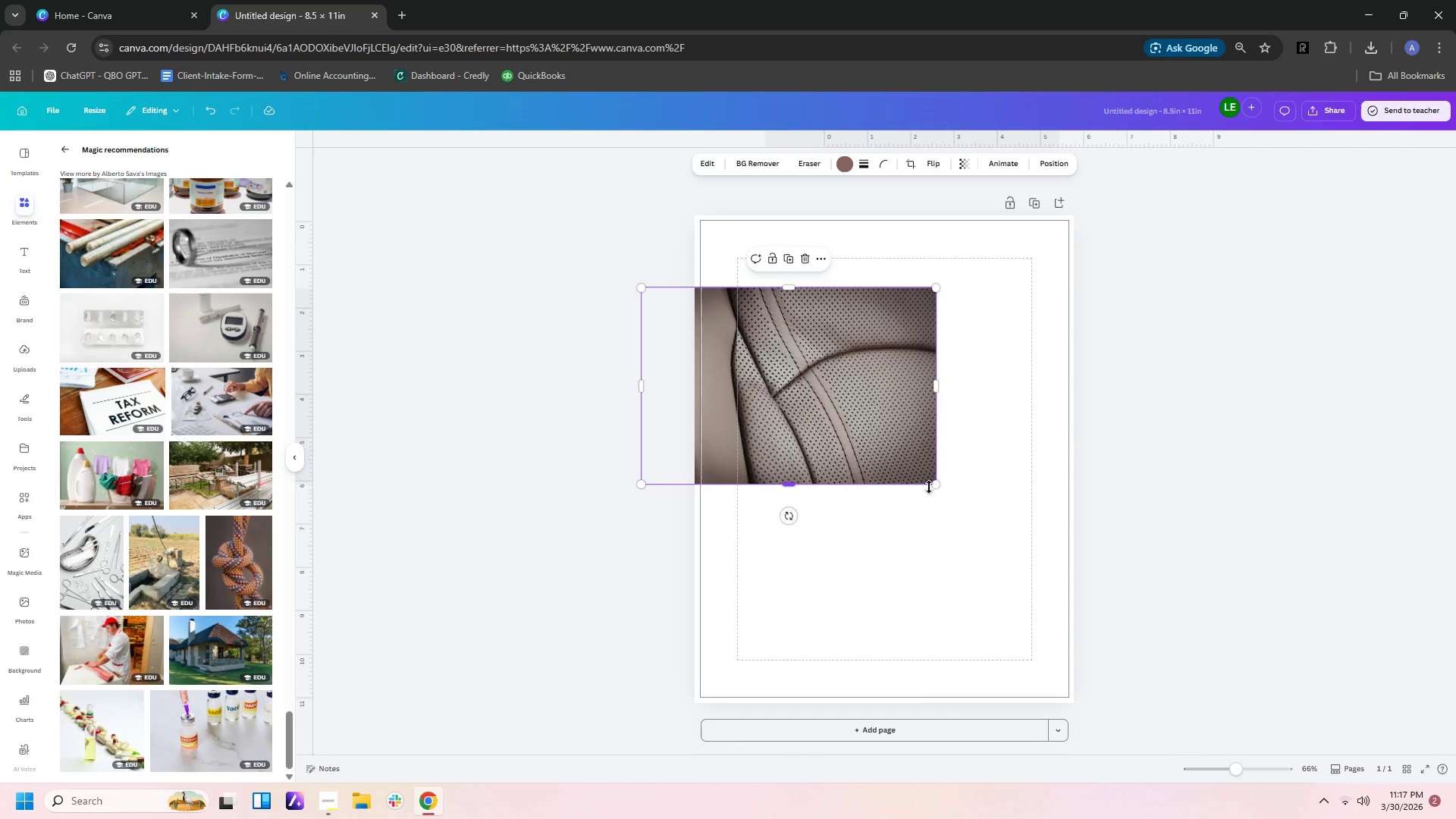 
left_click_drag(start_coordinate=[939, 487], to_coordinate=[1059, 694])
 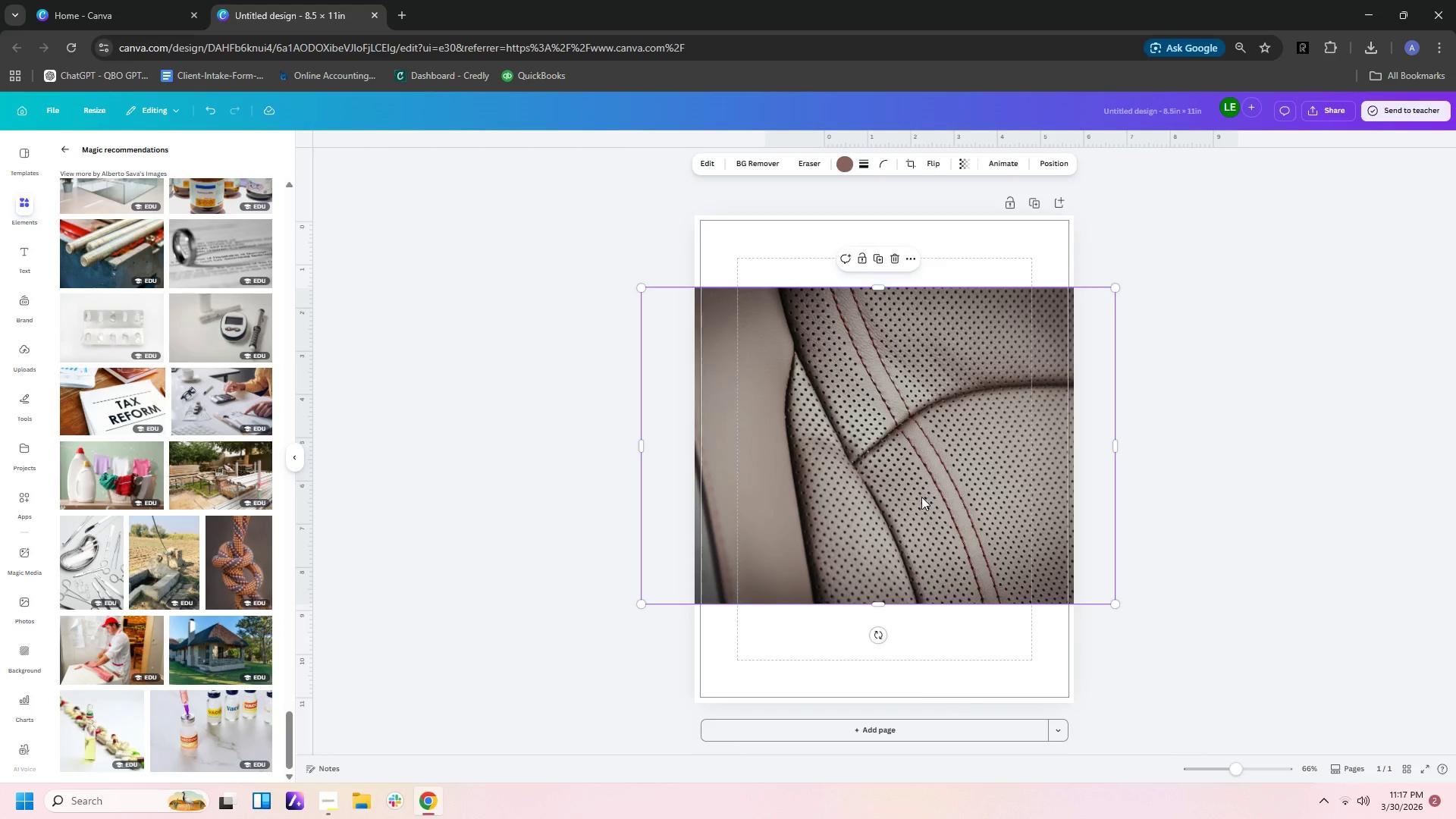 
left_click_drag(start_coordinate=[921, 497], to_coordinate=[792, 488])
 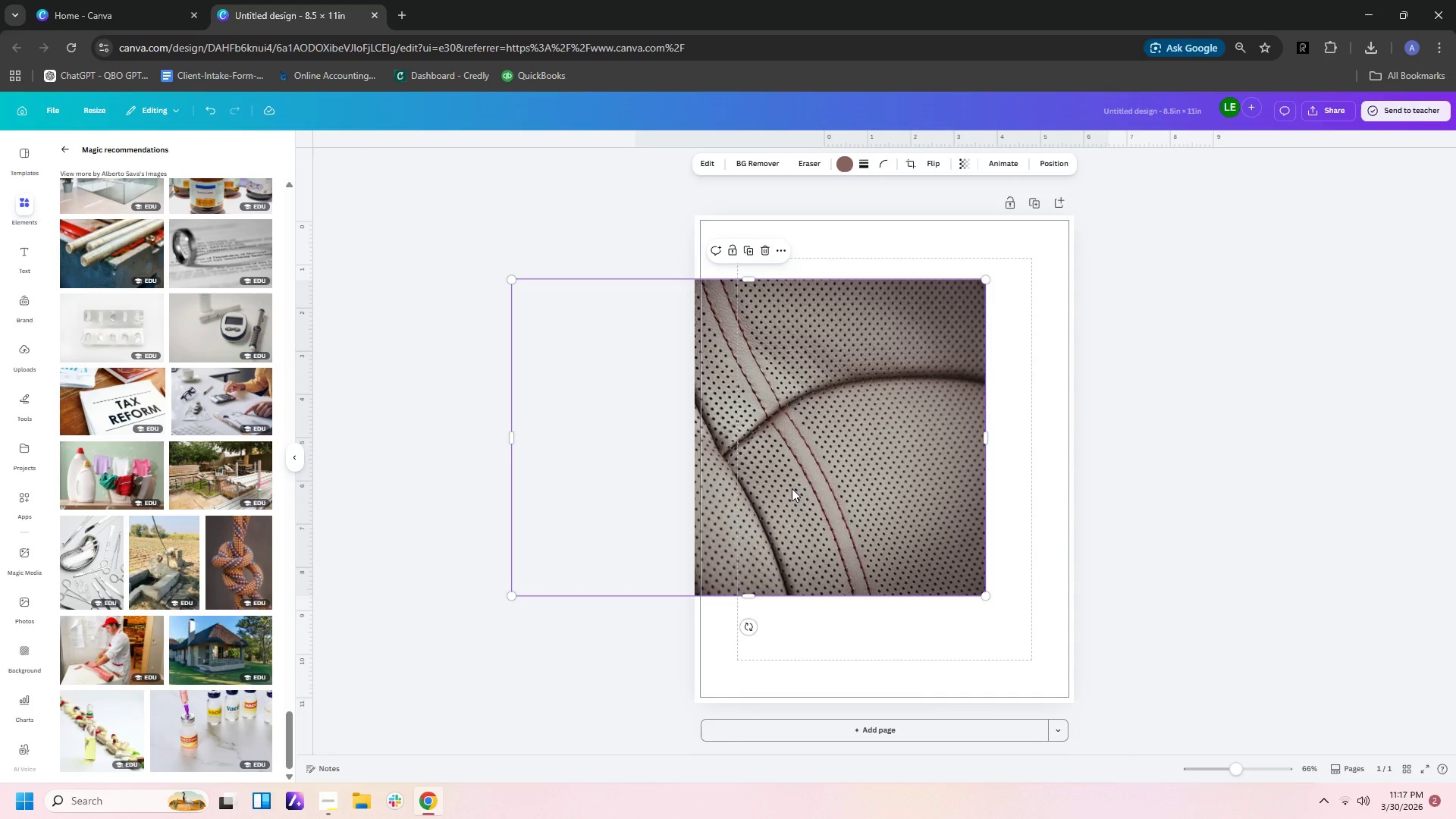 
wait(9.62)
 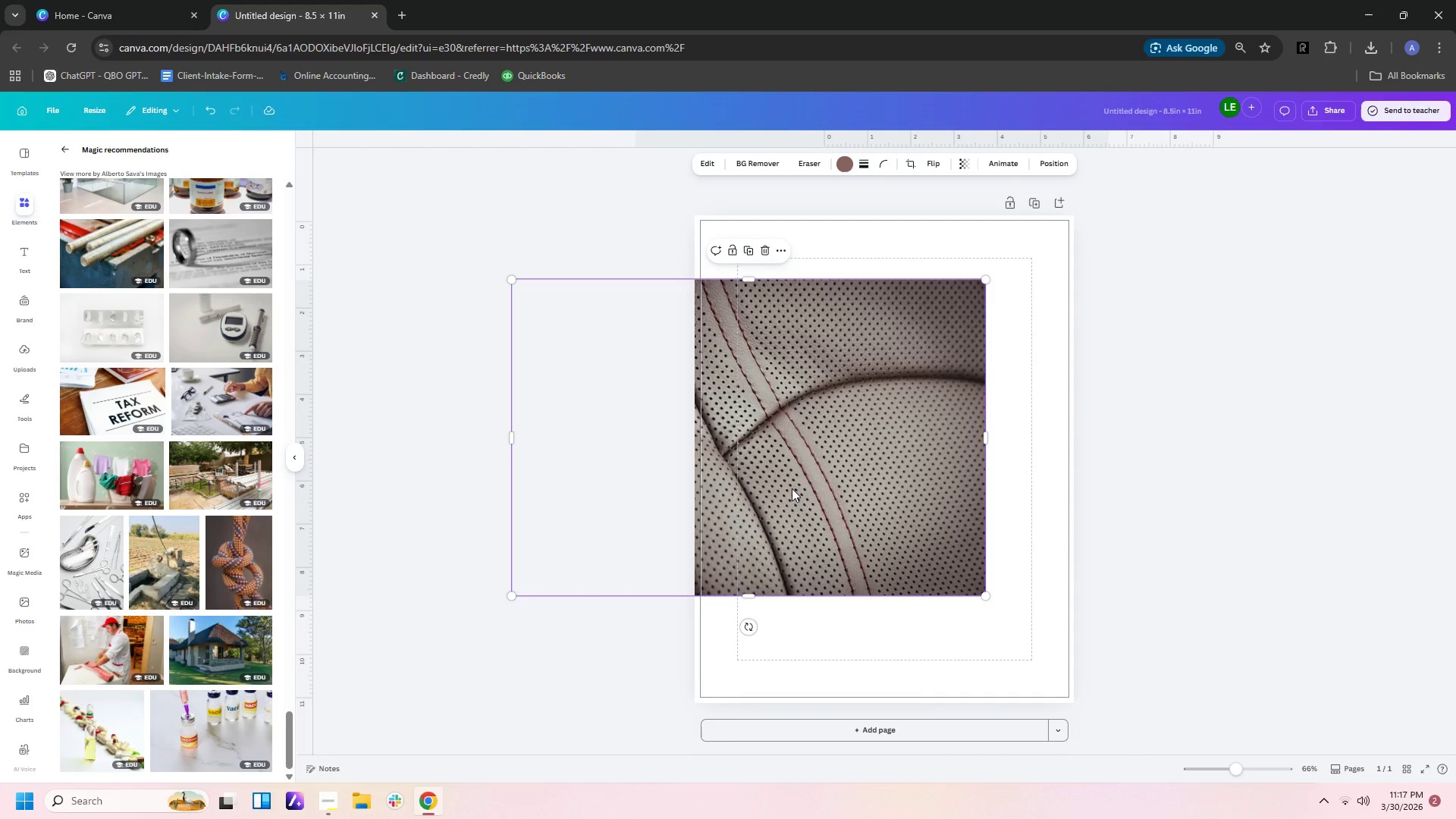 
left_click([849, 166])
 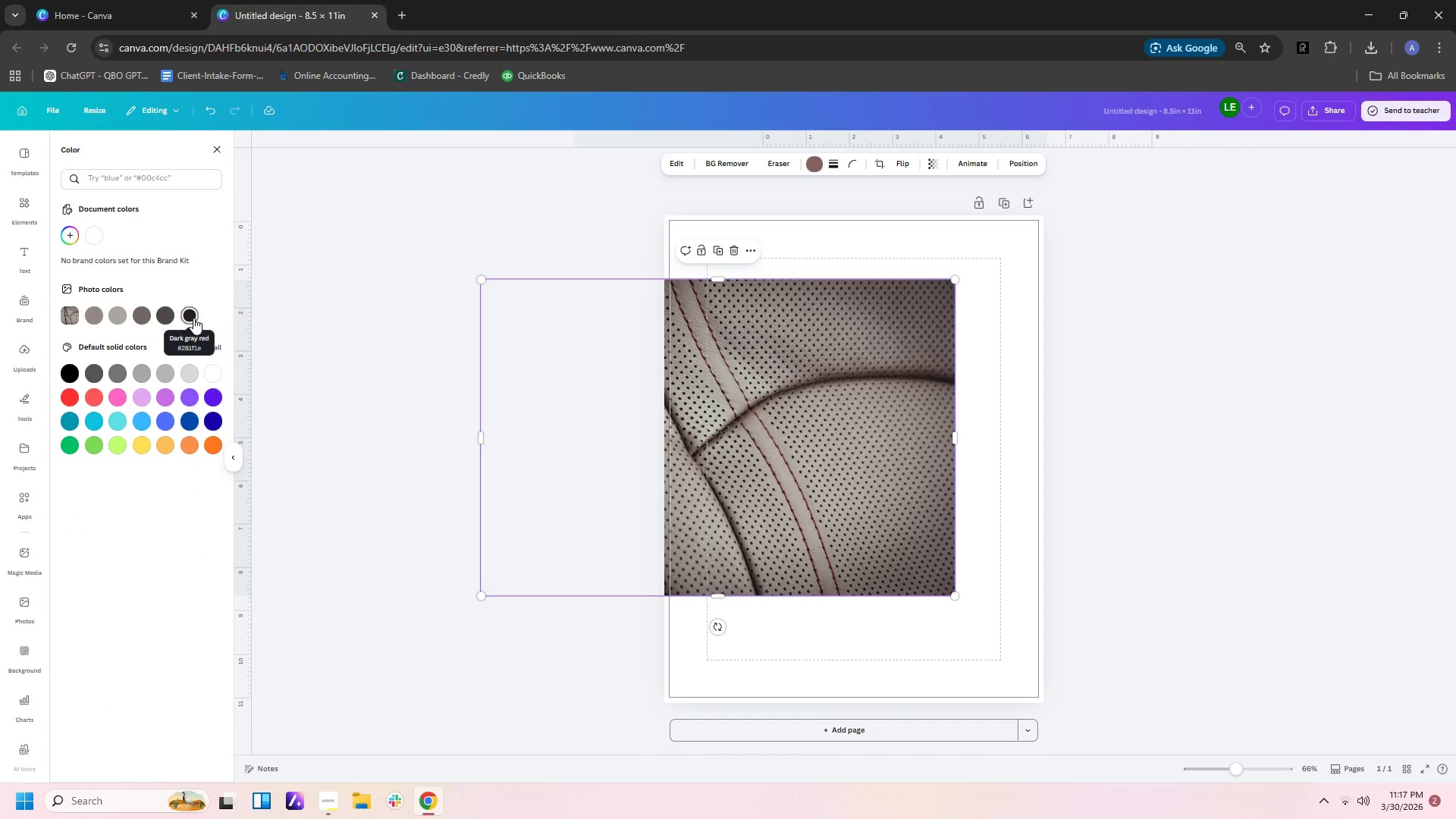 
left_click([187, 312])
 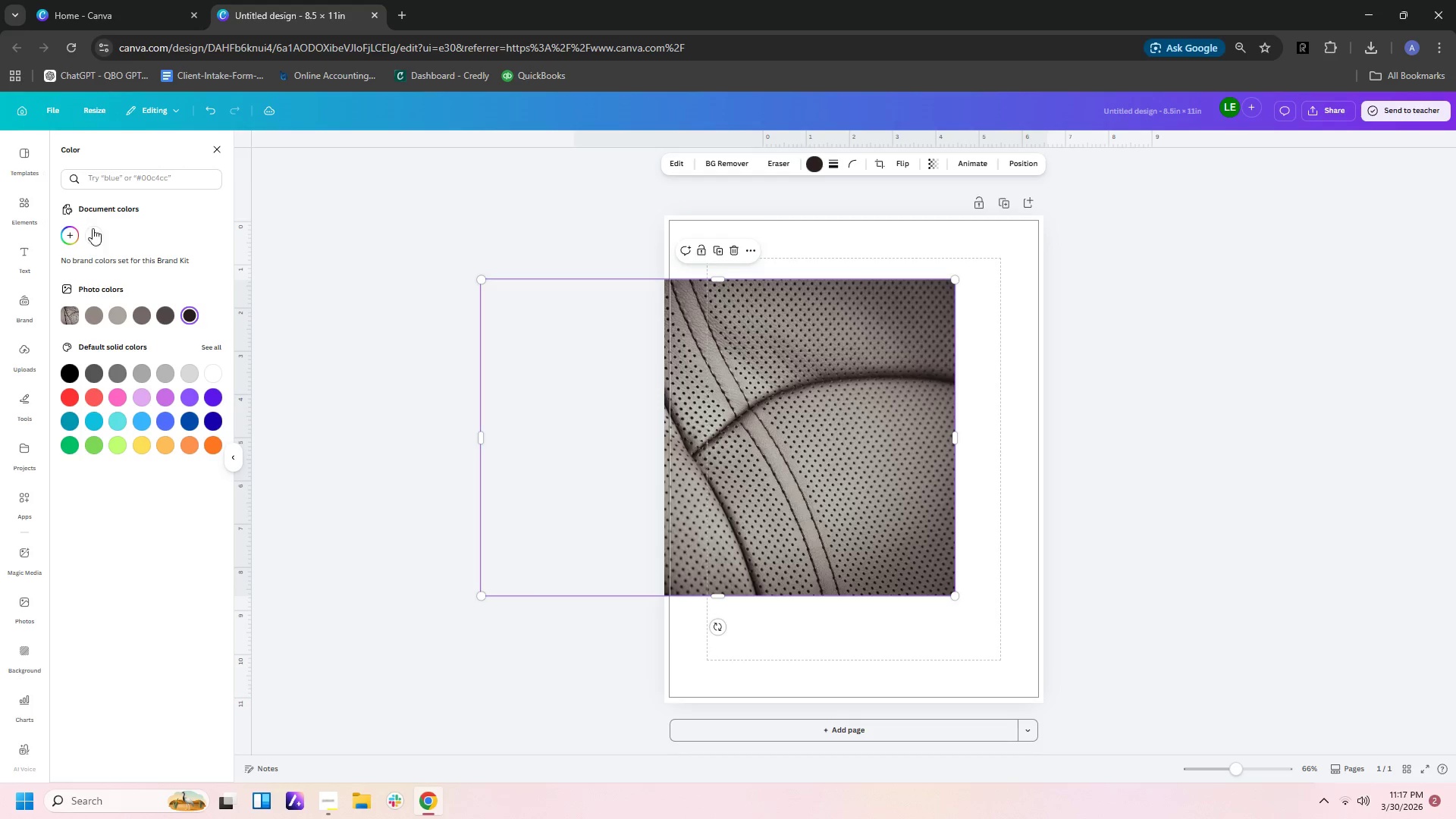 
left_click([75, 237])
 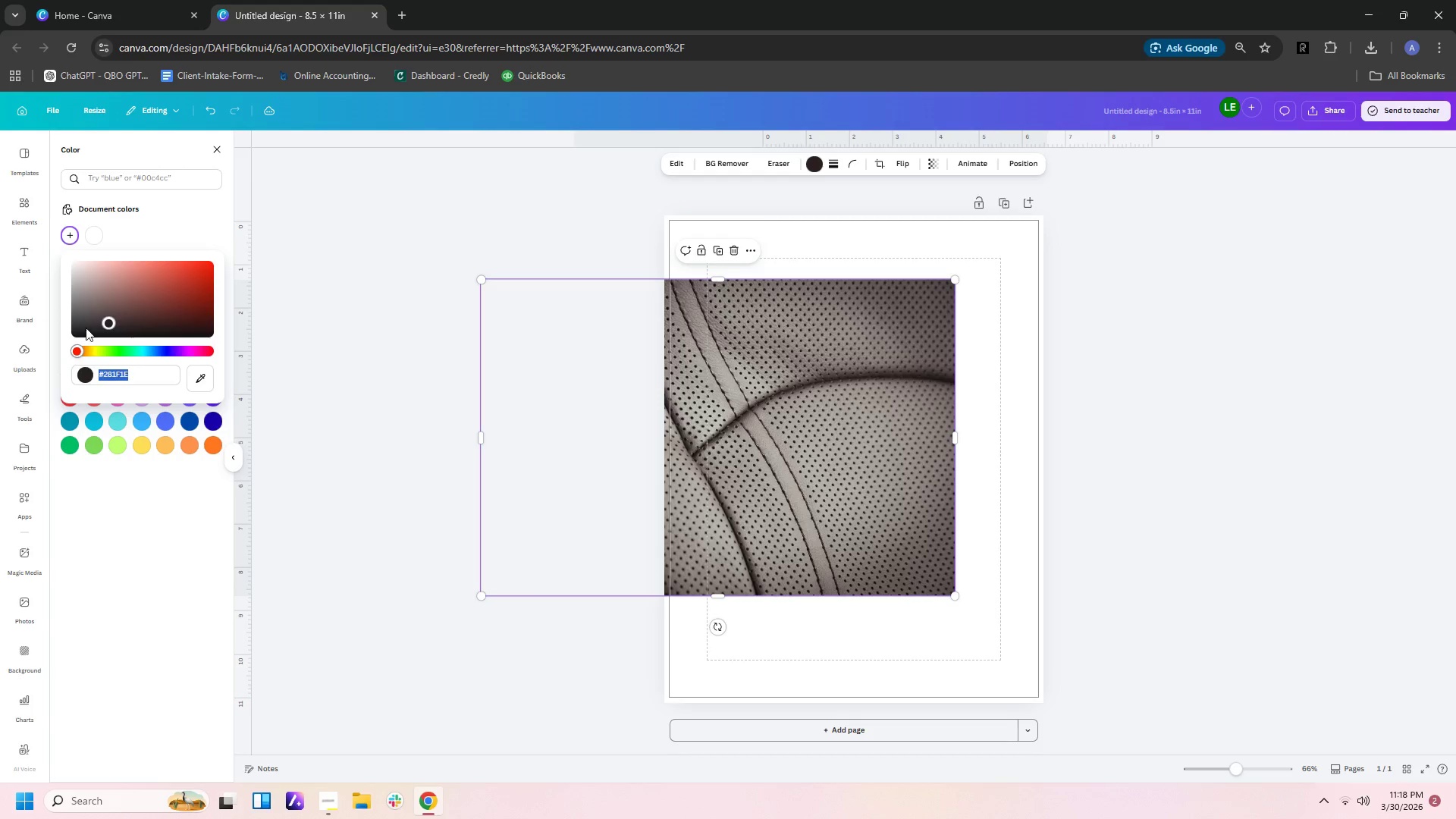 
left_click([73, 335])
 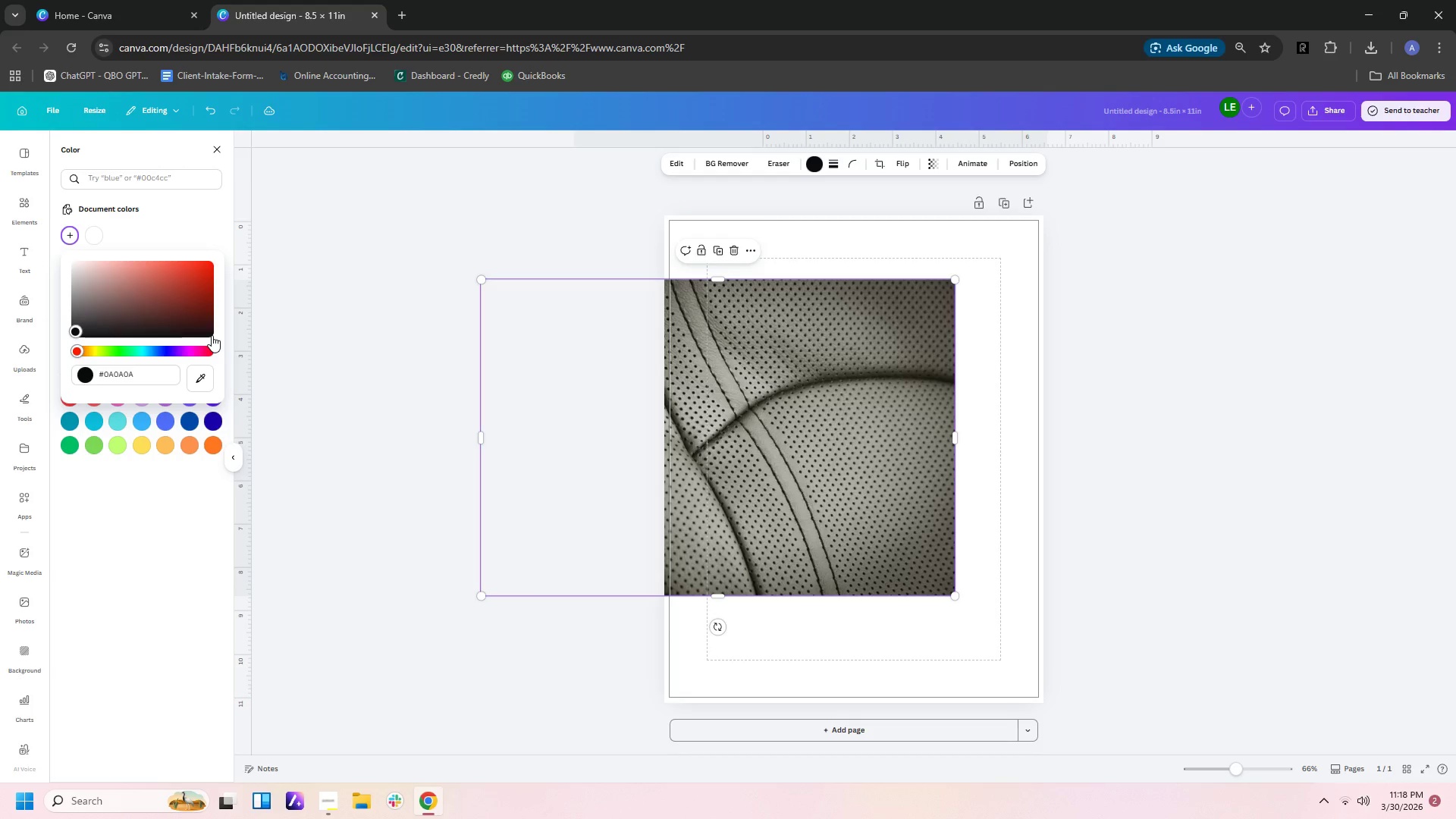 
left_click([212, 334])
 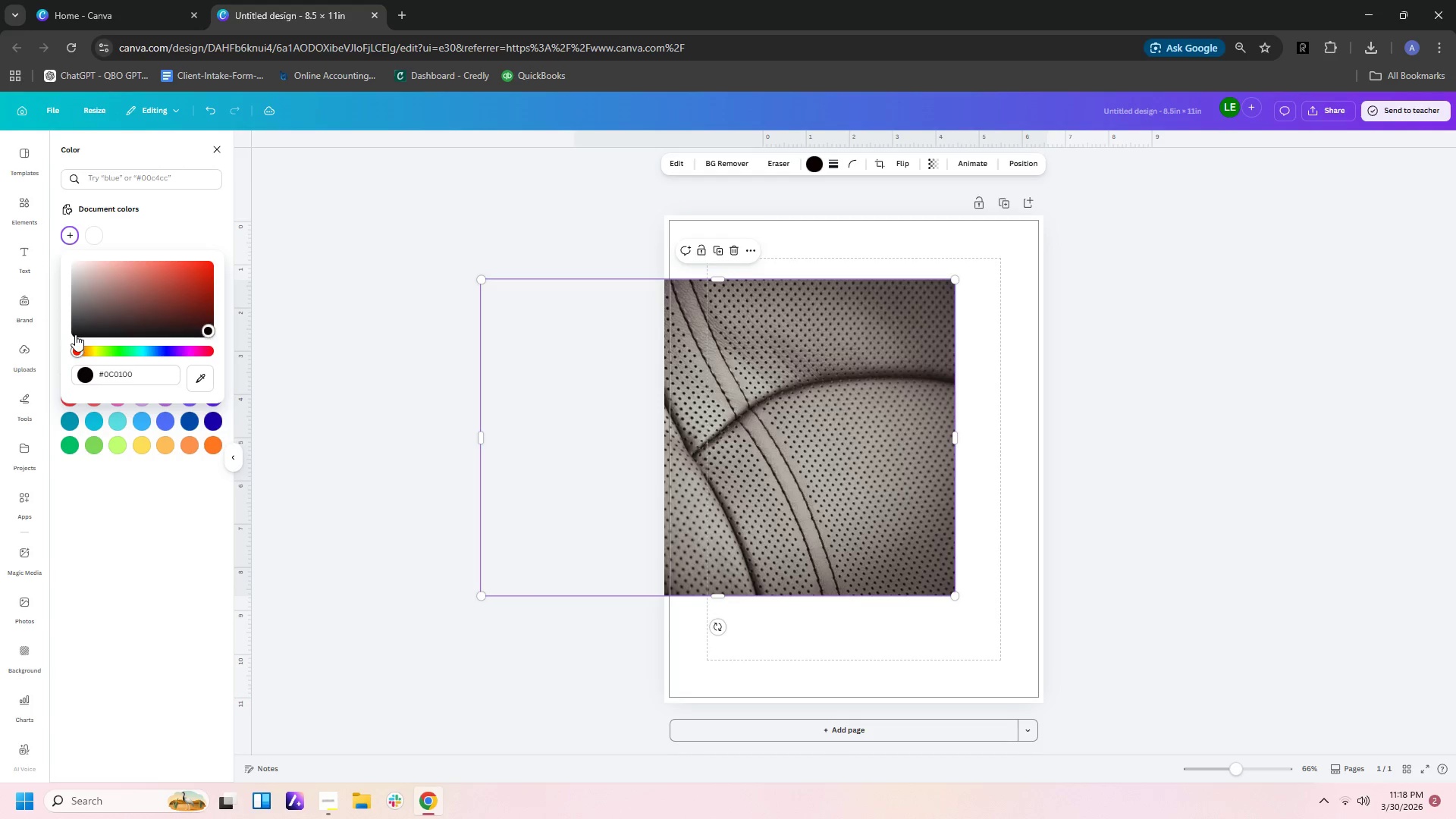 
left_click([75, 334])
 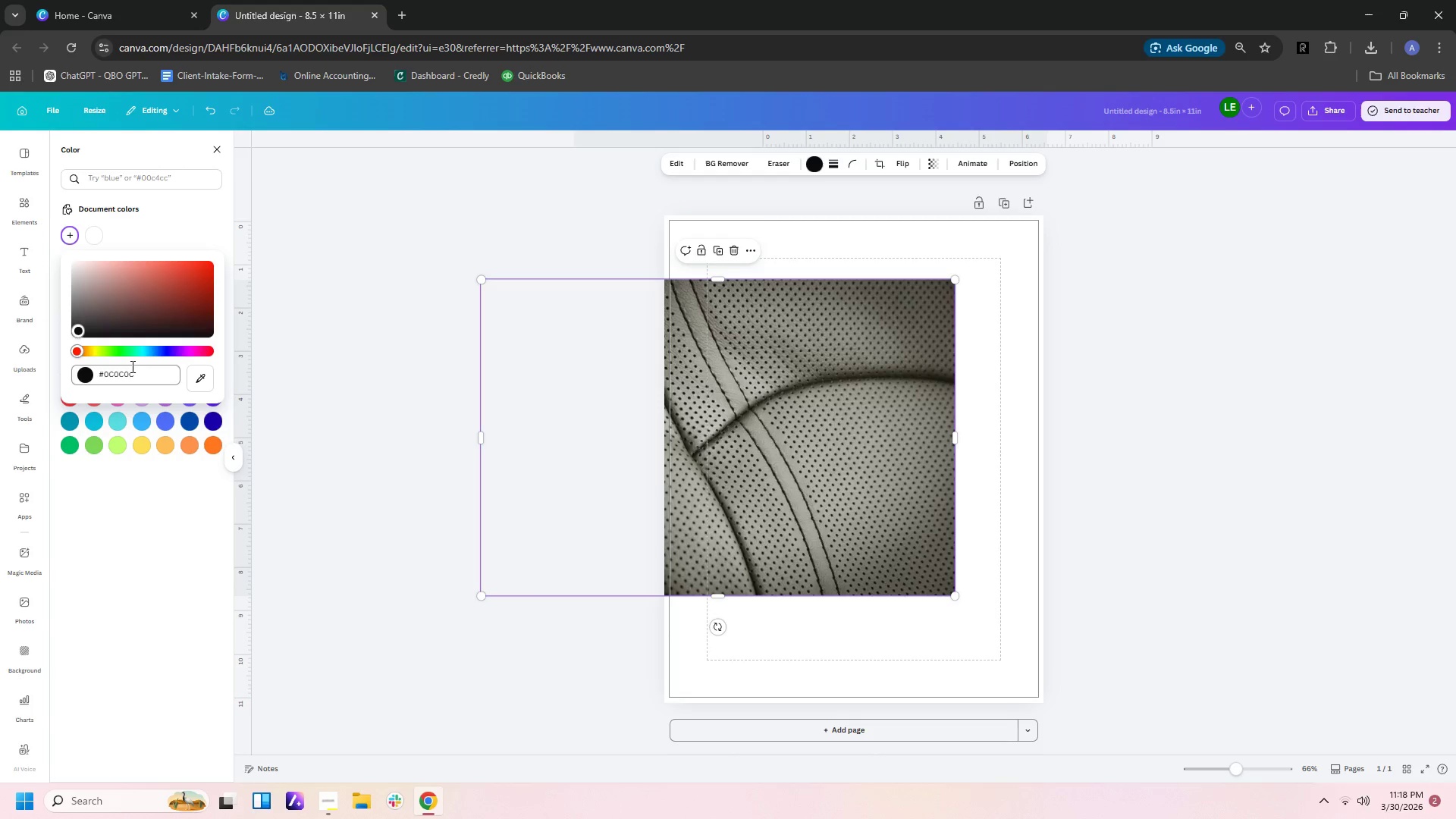 
left_click([131, 366])
 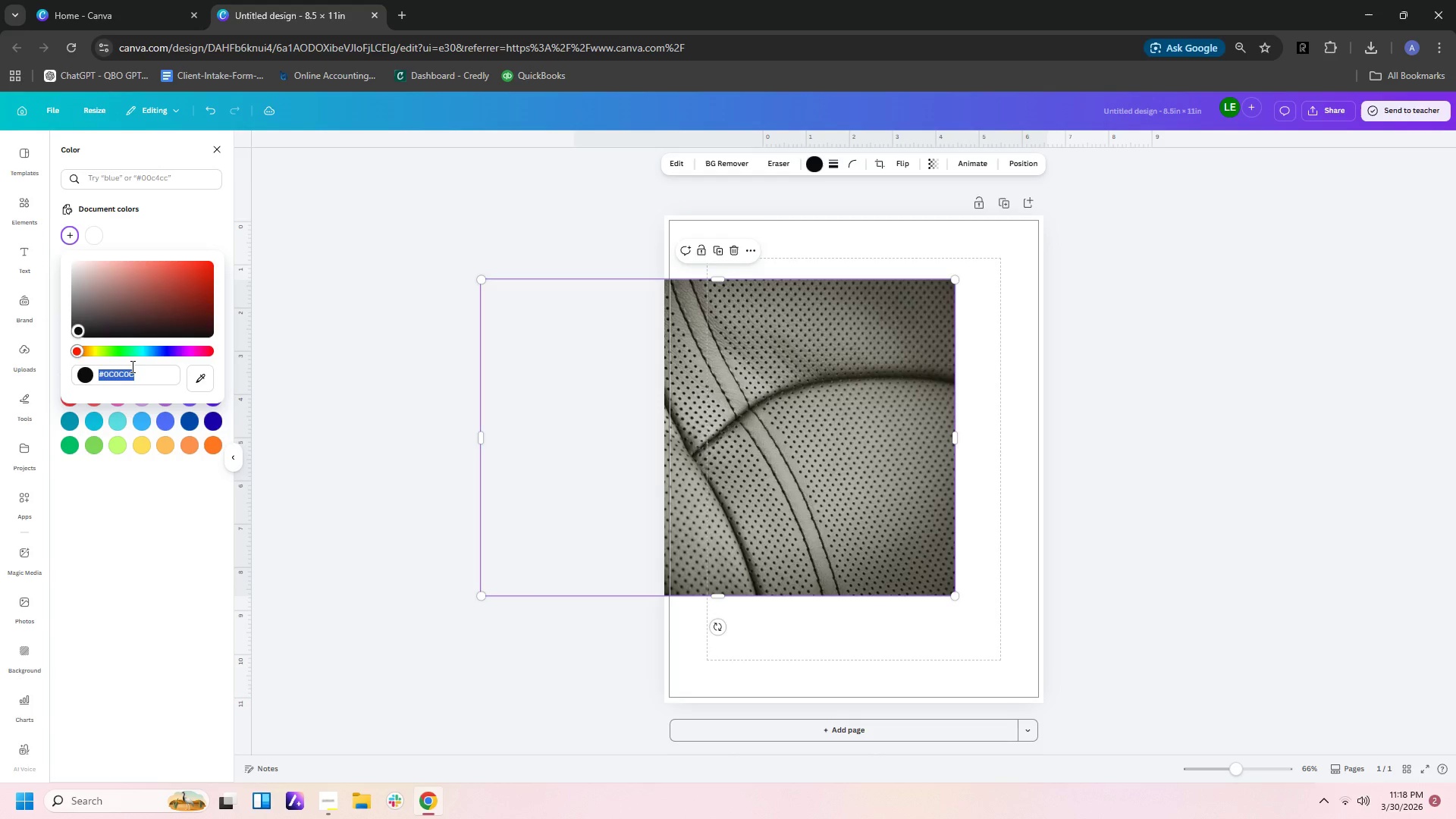 
type(000000)
 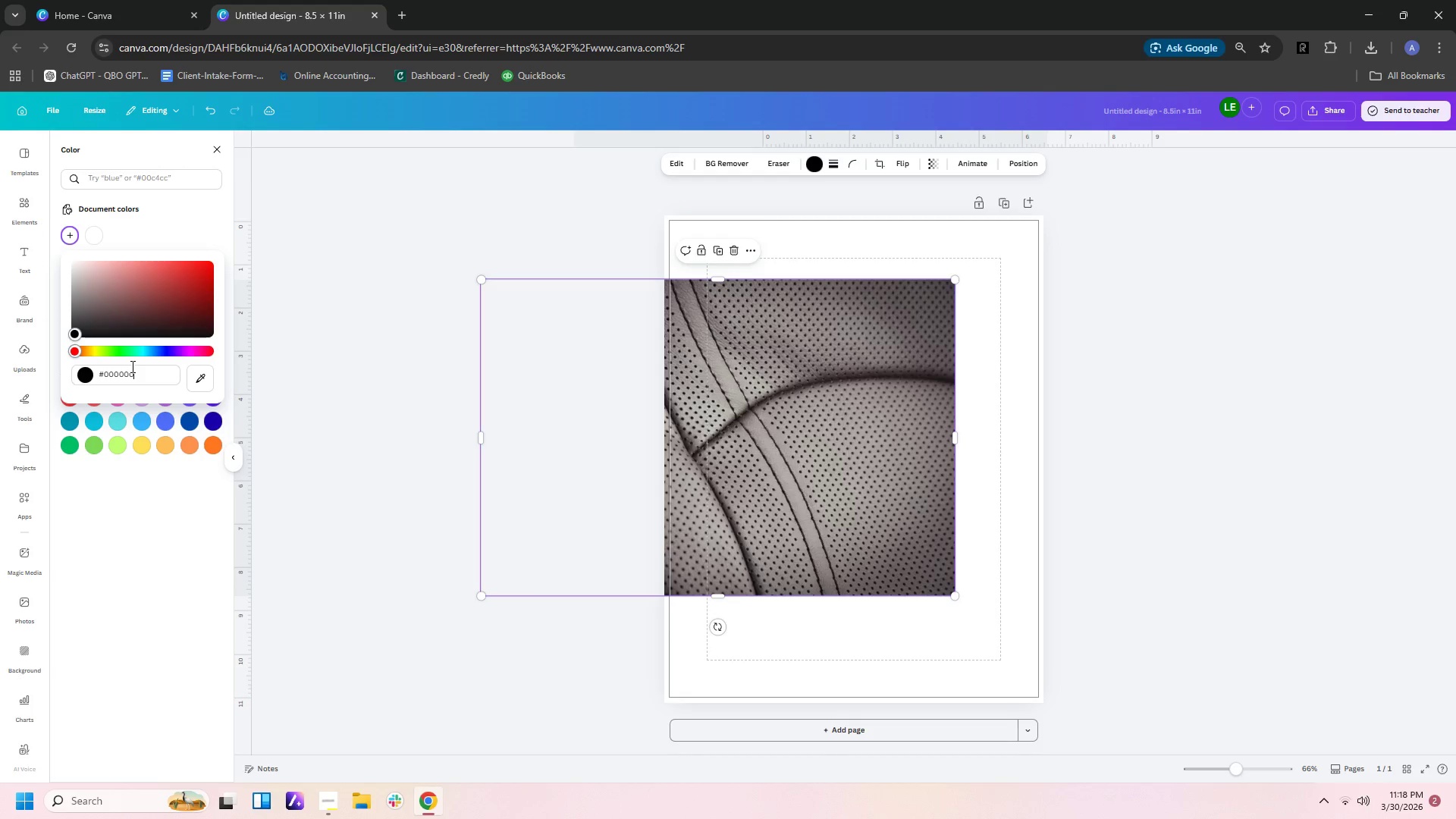 
key(Enter)
 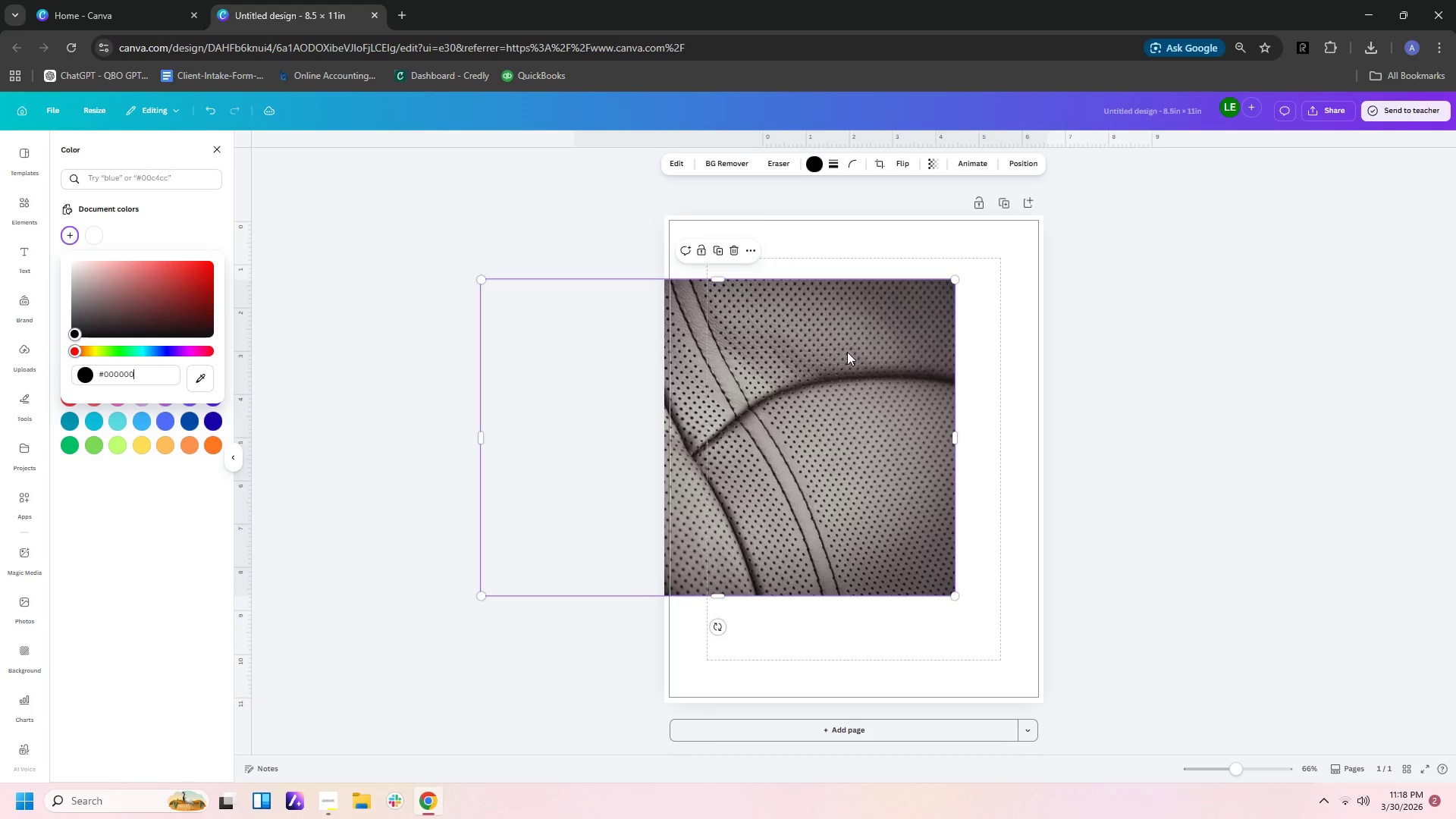 
double_click([1018, 404])
 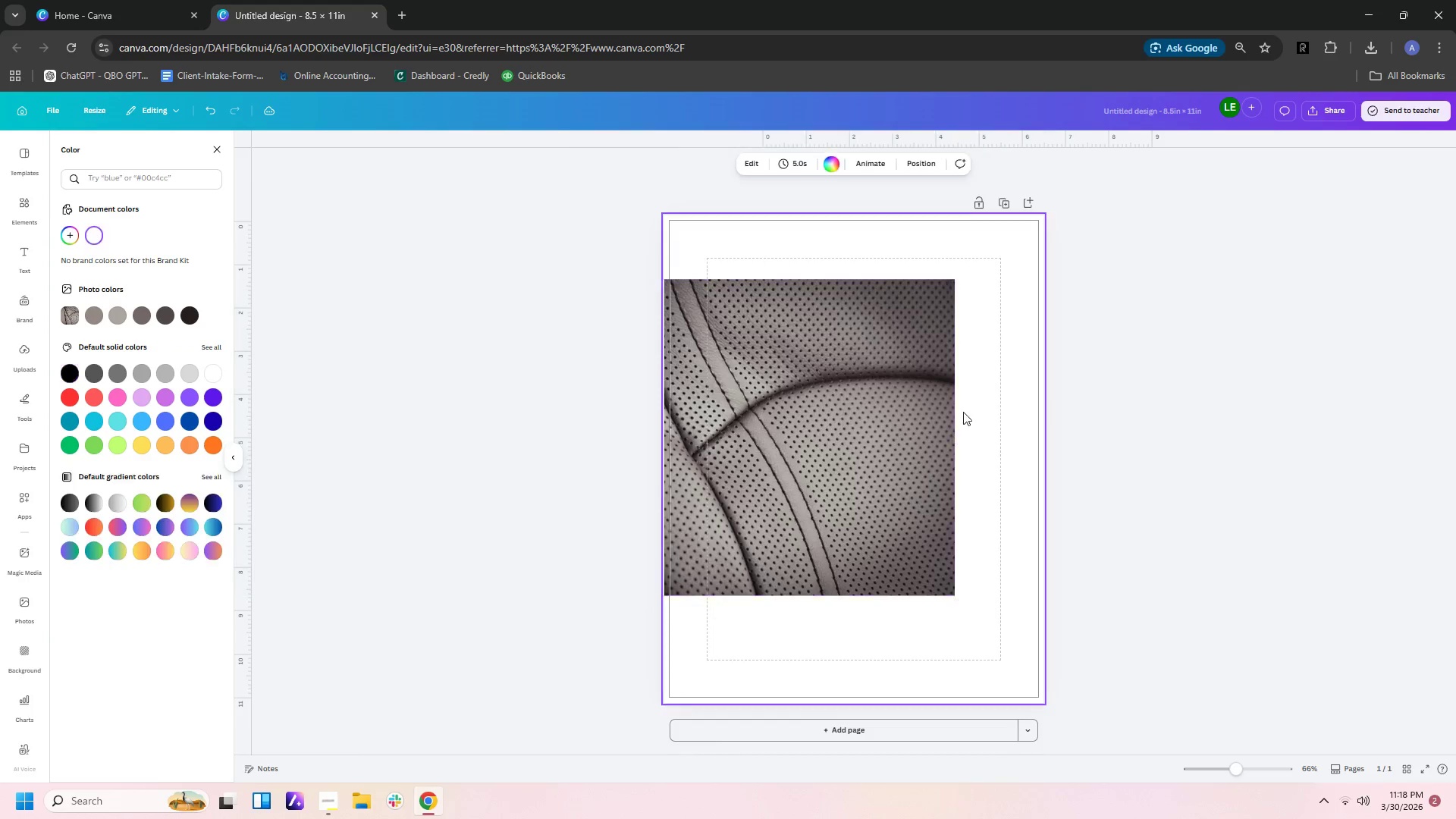 
triple_click([909, 427])
 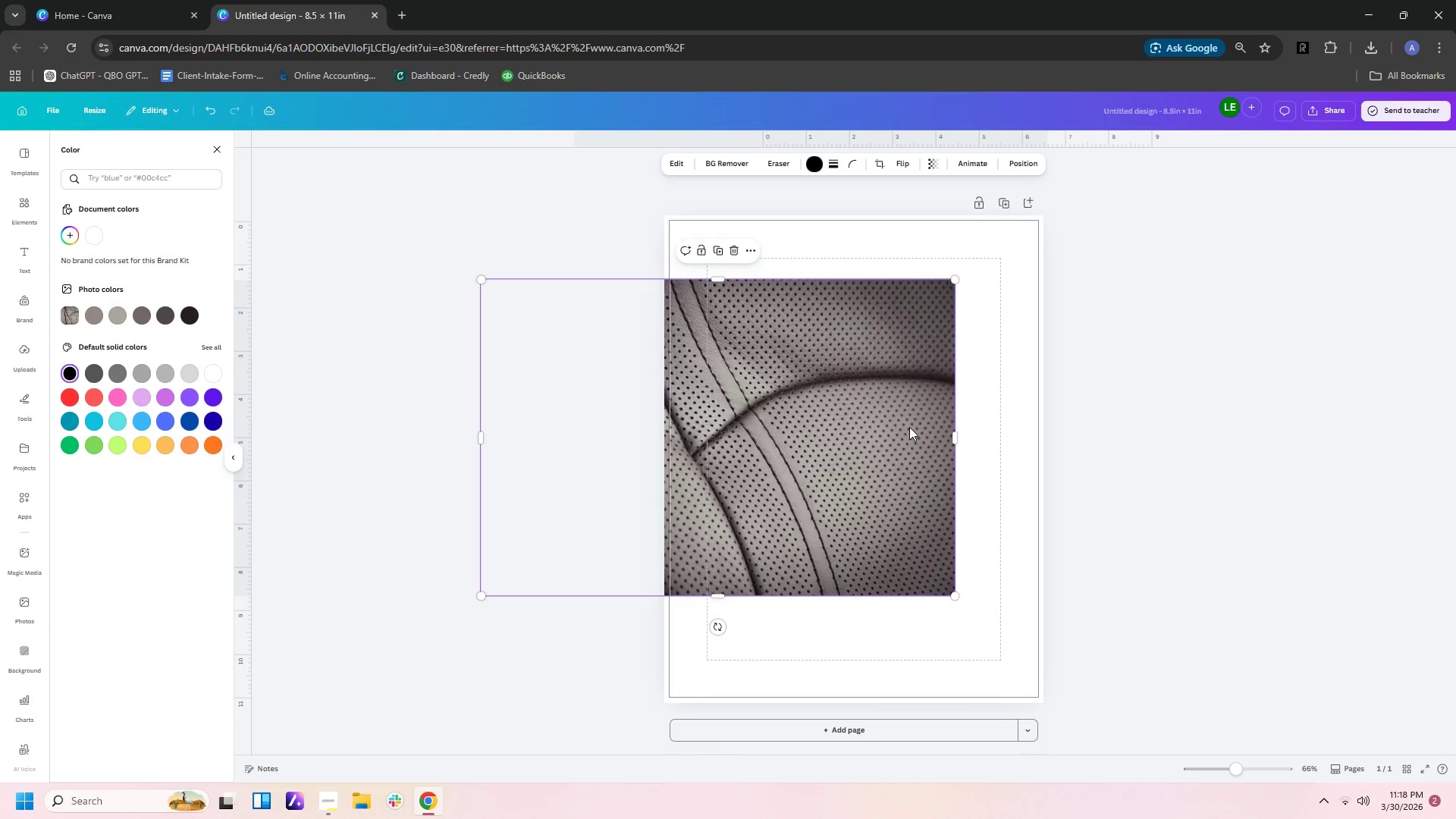 
key(Delete)
 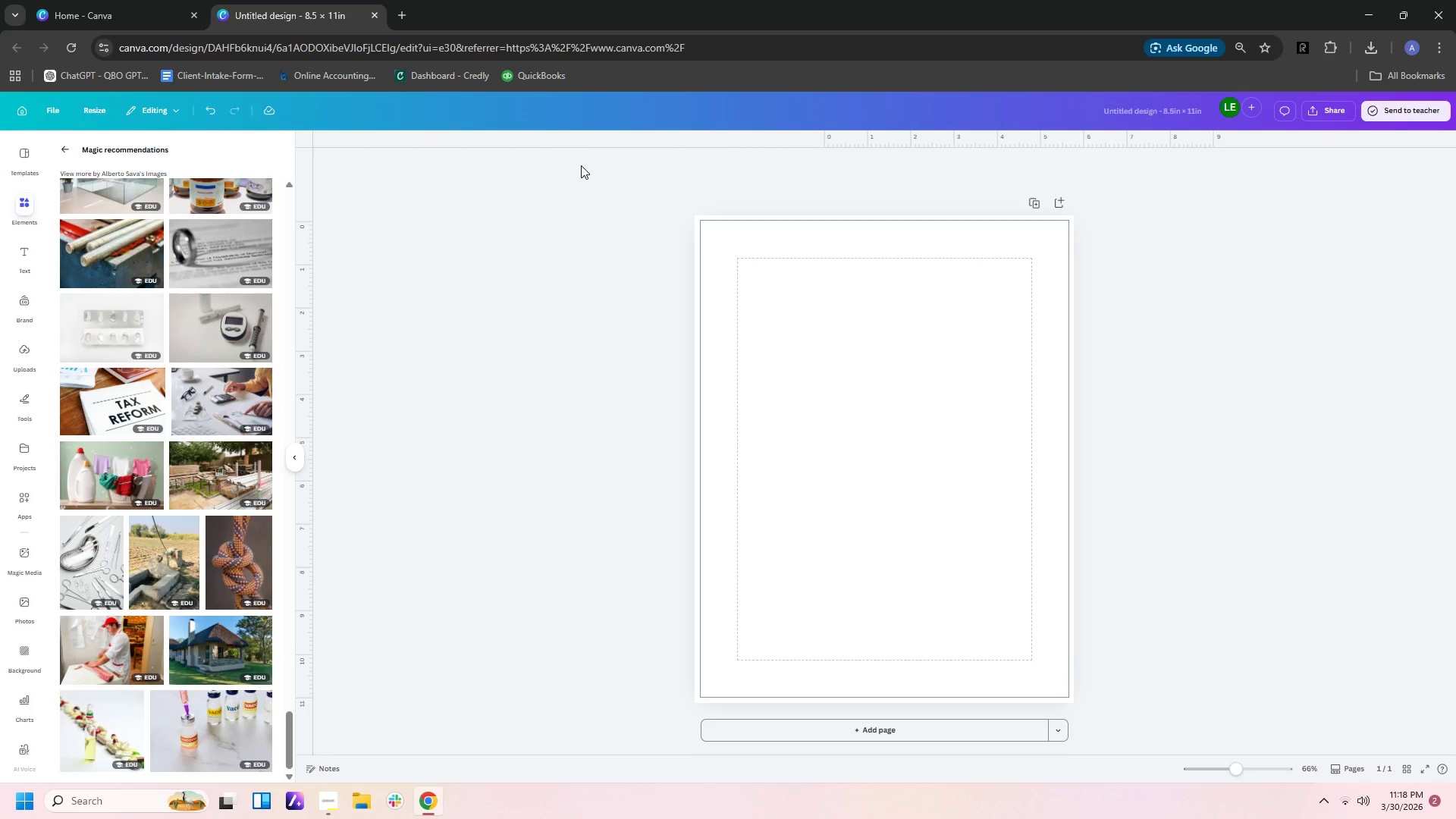 
wait(16.38)
 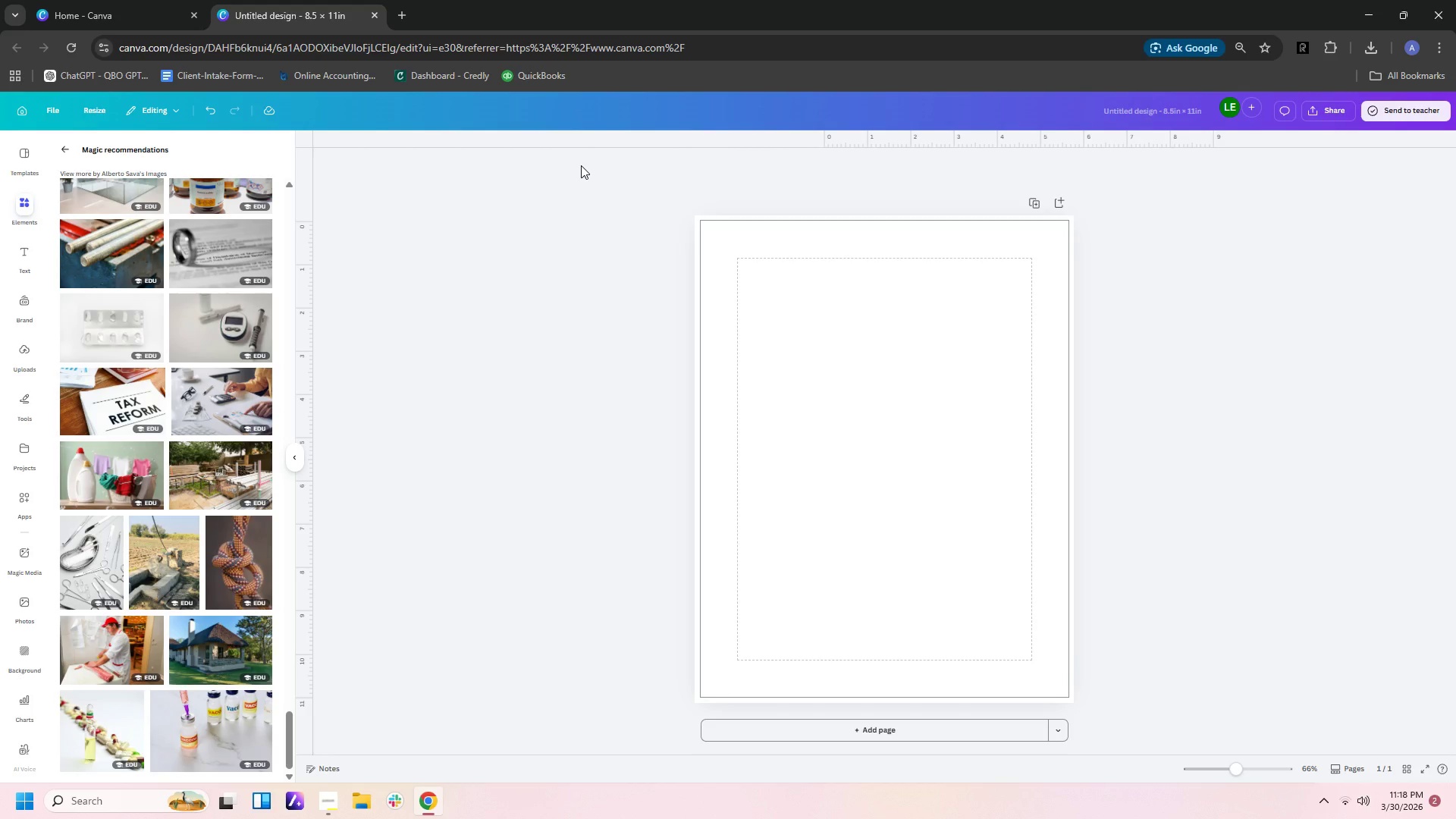 
left_click([20, 255])
 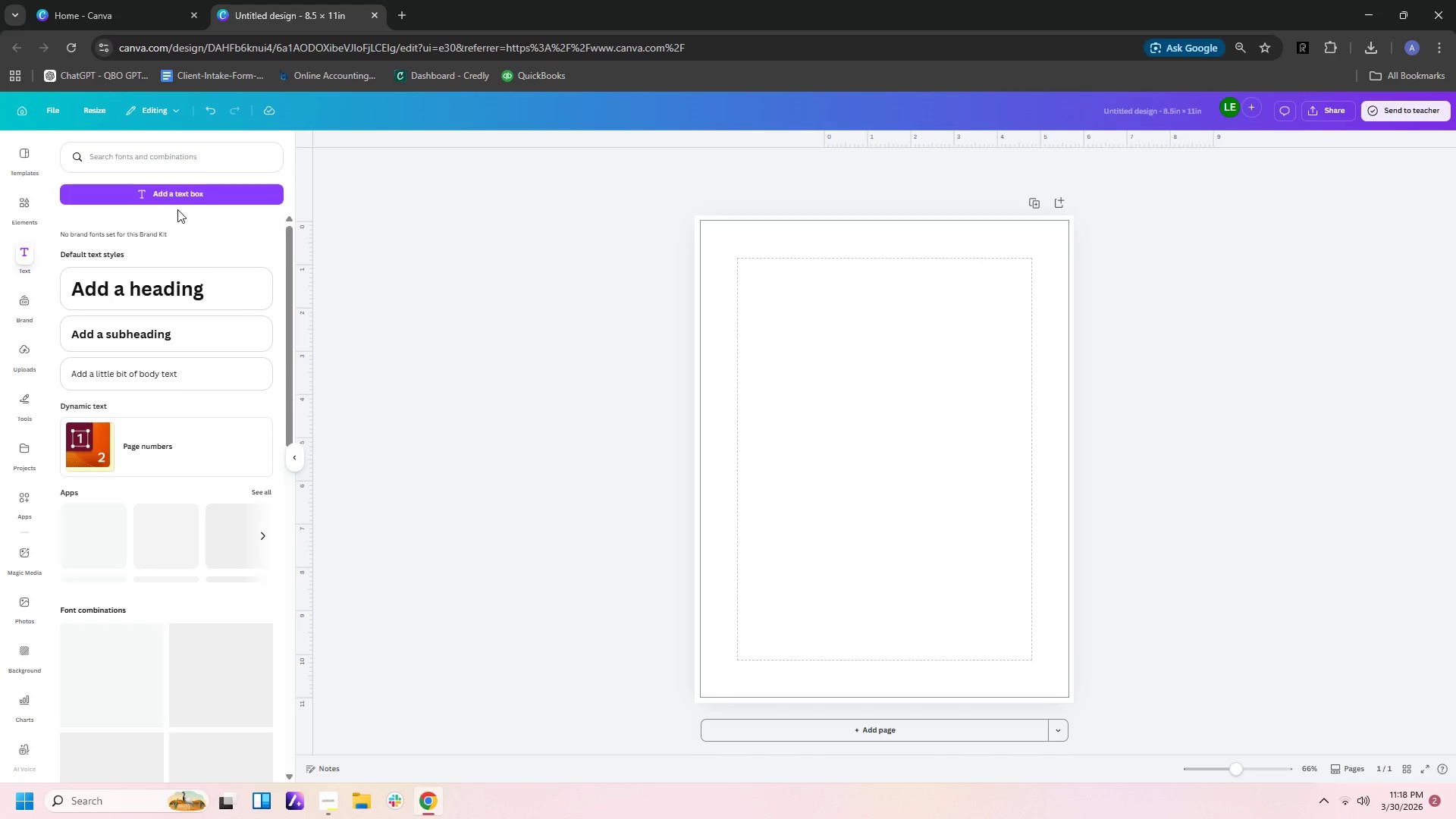 
left_click([196, 199])
 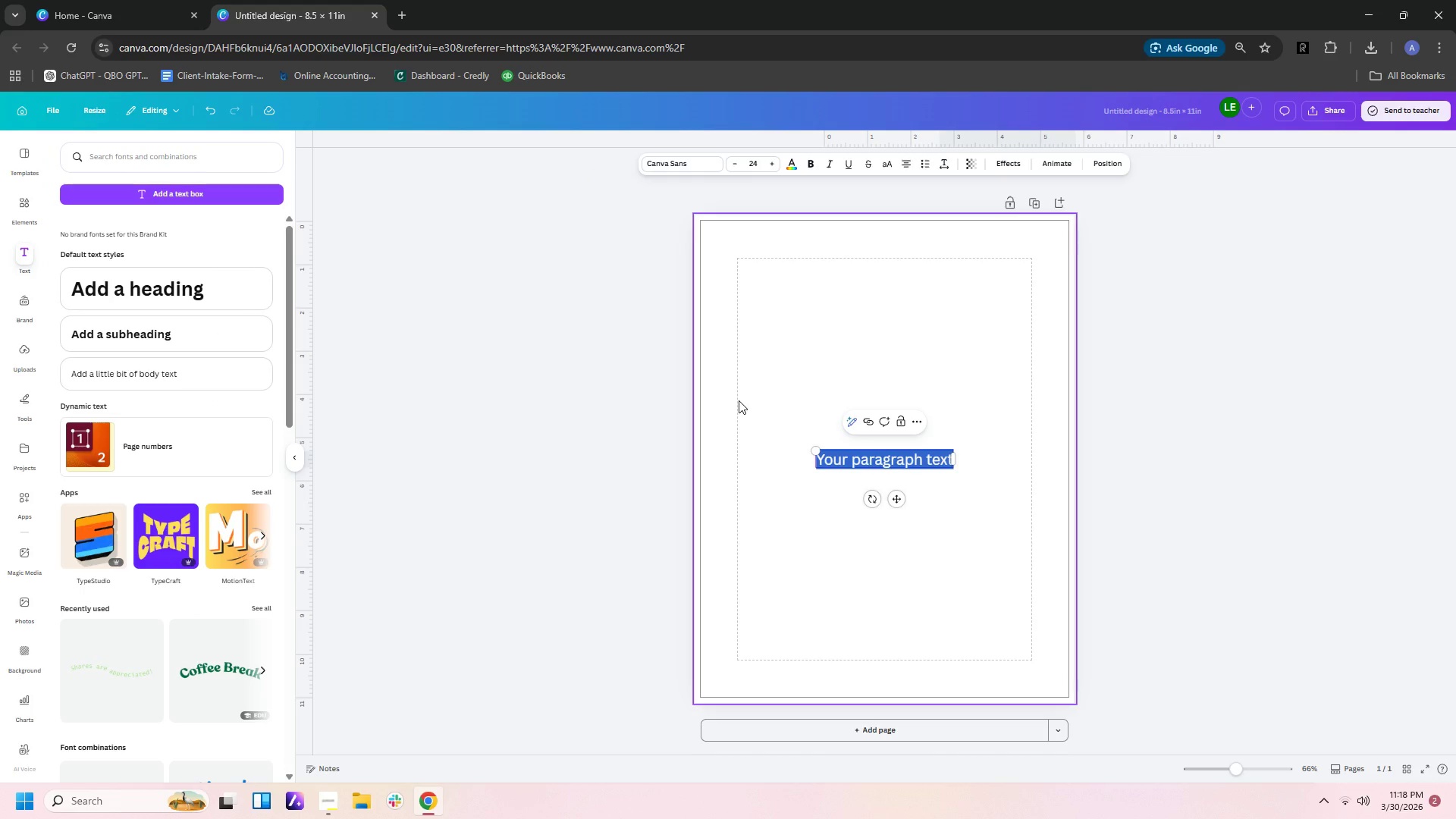 
type(THE HIDDEN COST OF )
 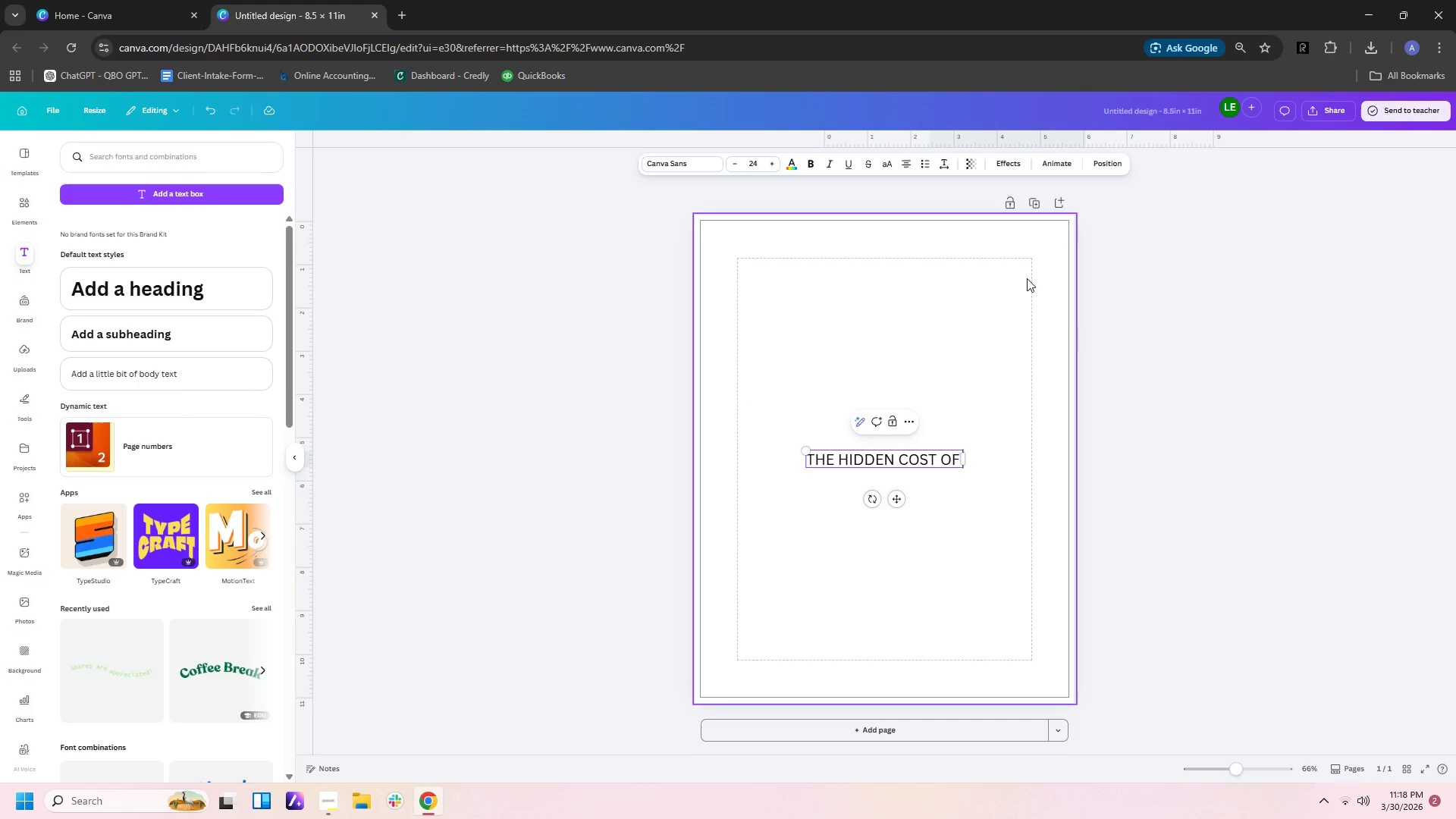 
left_click([988, 571])
 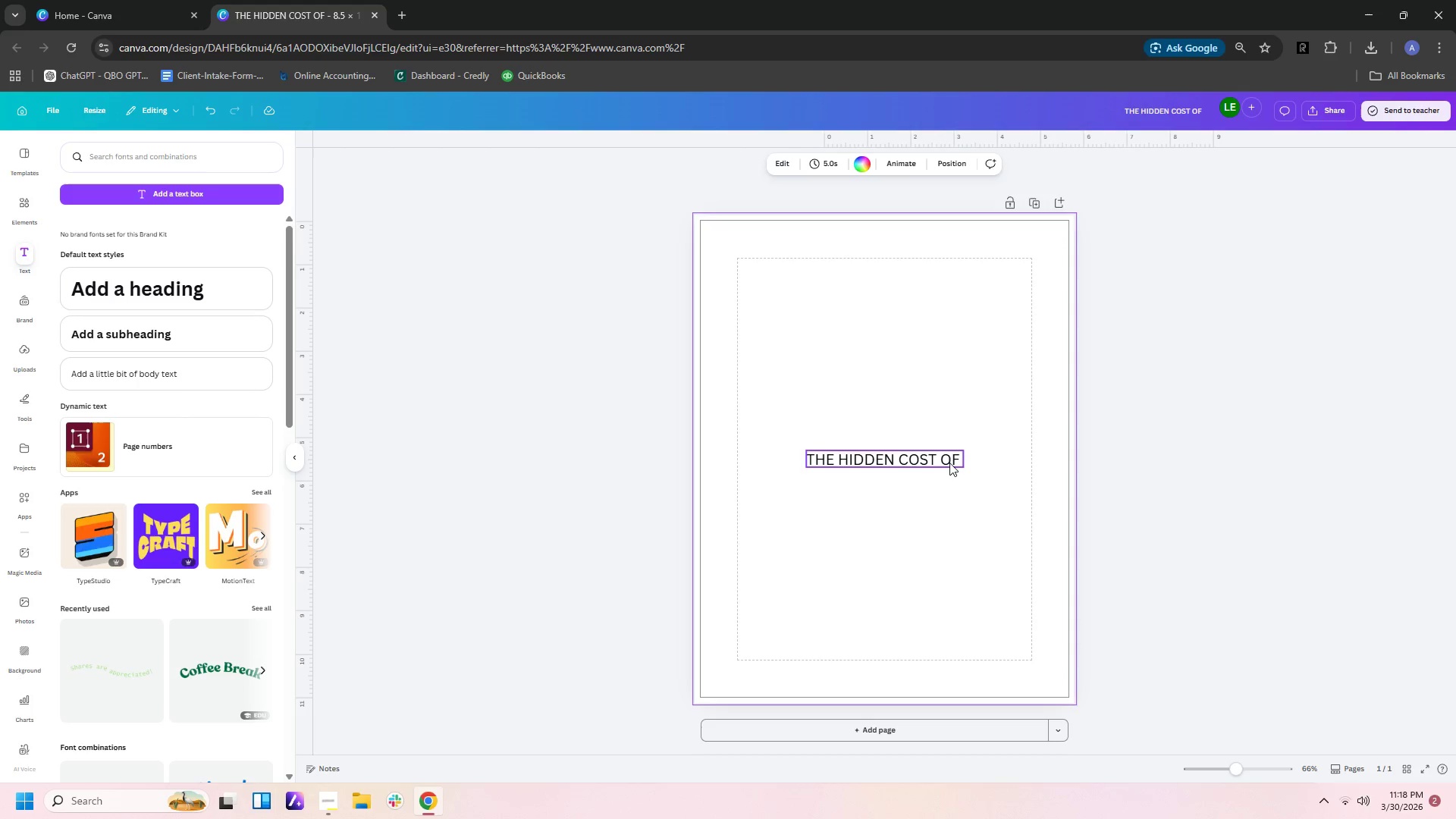 
left_click_drag(start_coordinate=[949, 462], to_coordinate=[952, 260])
 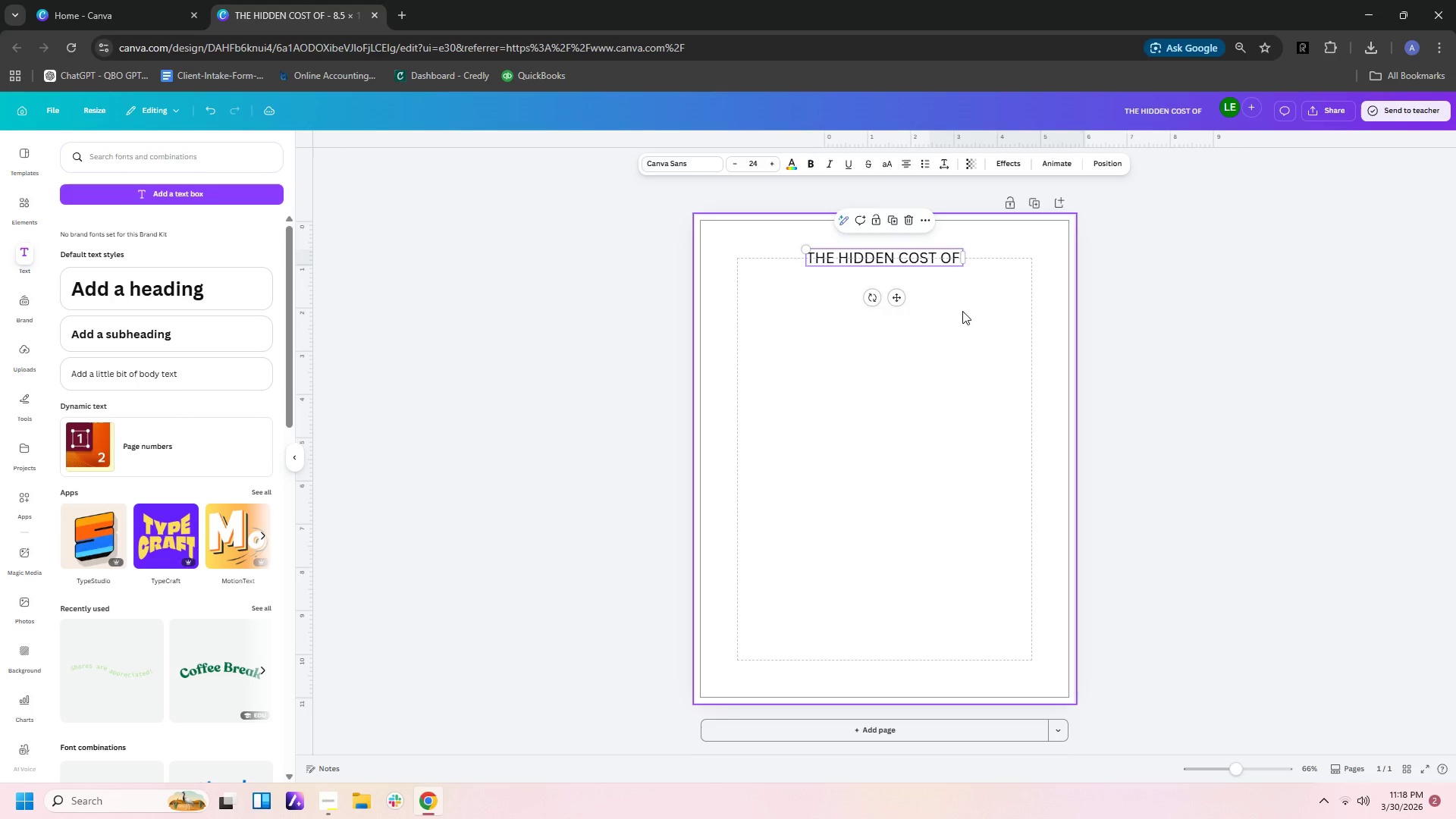 
left_click([962, 311])
 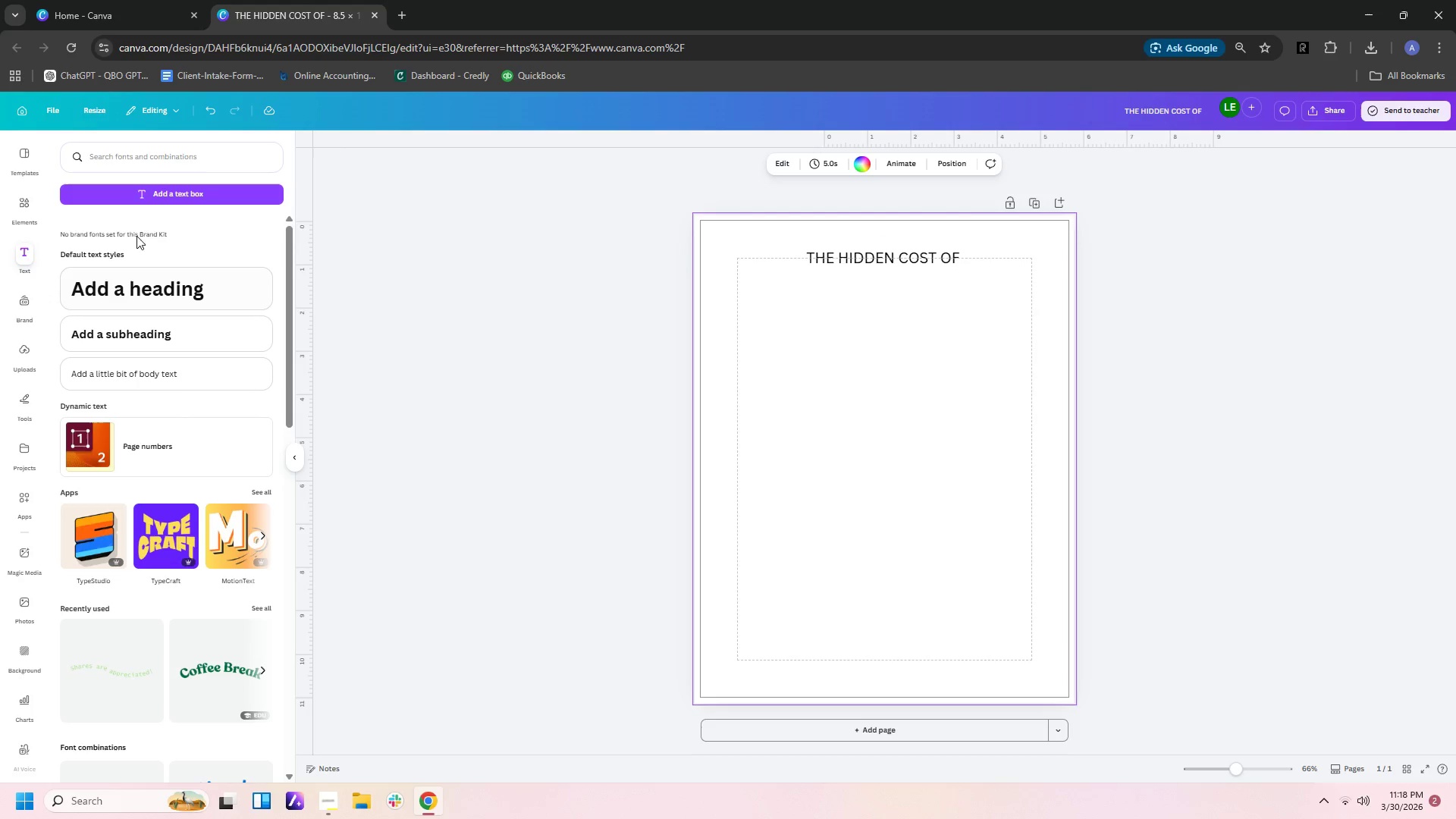 
left_click([167, 184])
 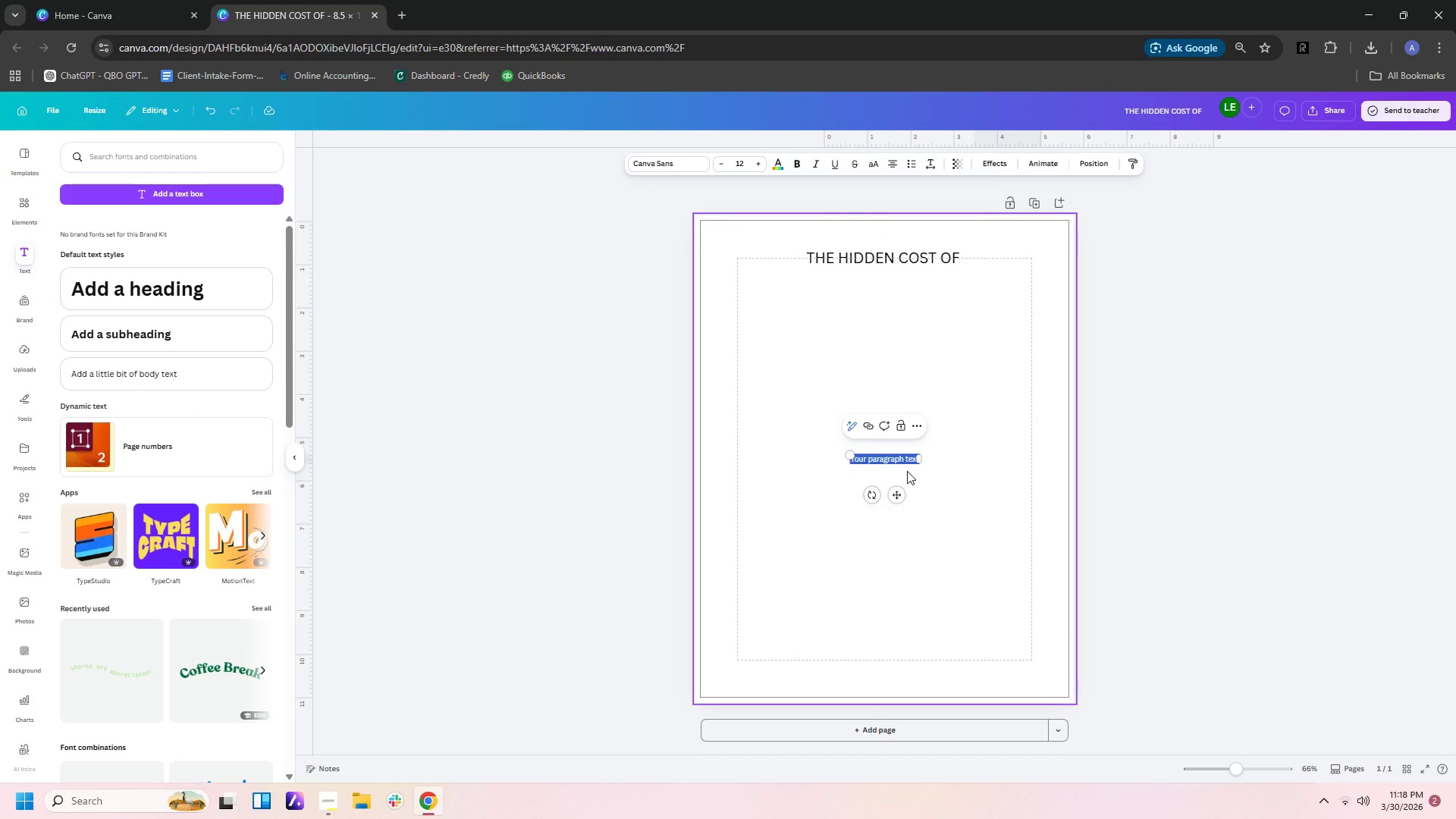 
type(INTEREIO)
key(Backspace)
key(Backspace)
key(Backspace)
type(IOR NECG)
key(Backspace)
type(LECT)
 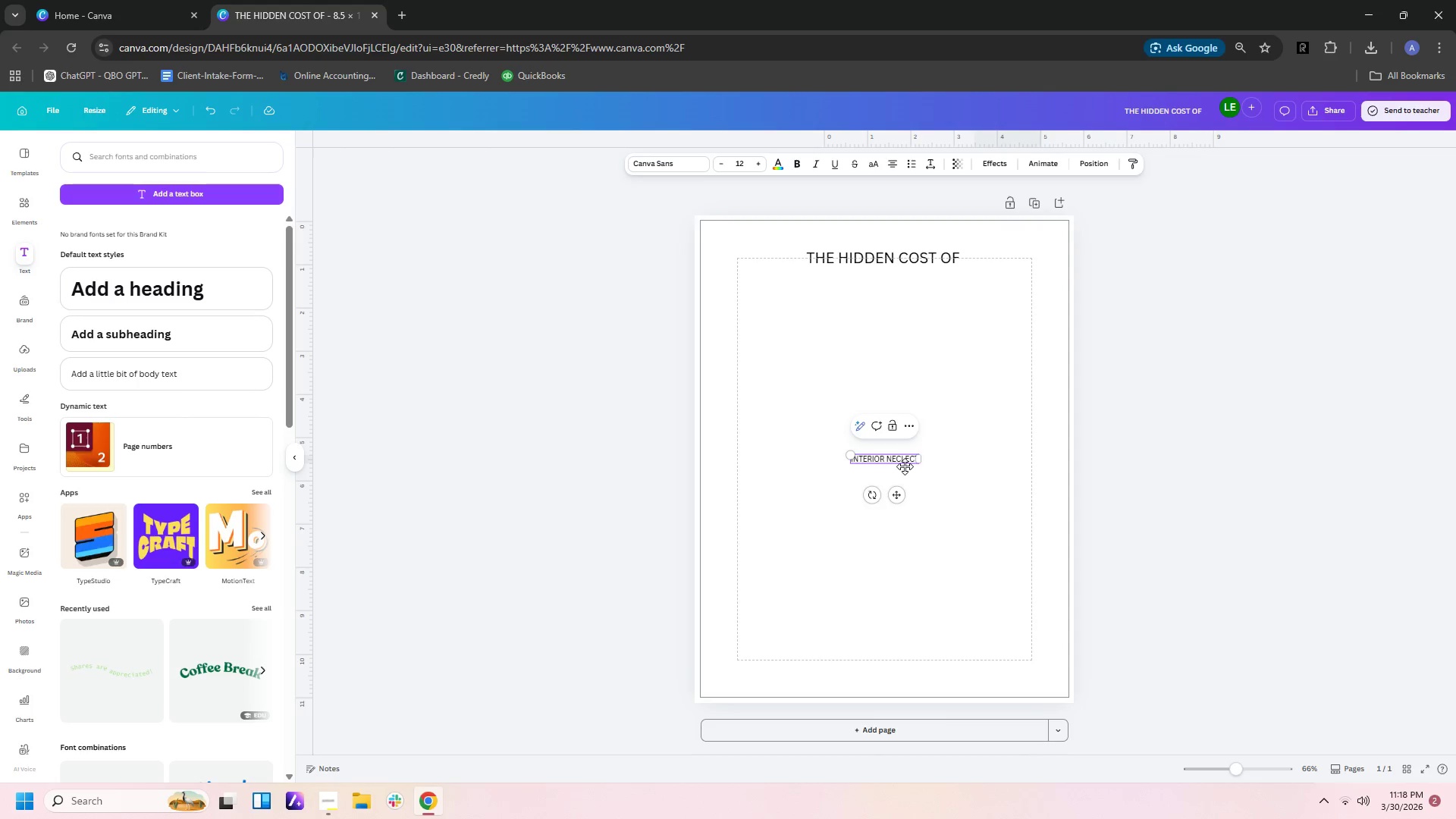 
left_click([905, 464])
 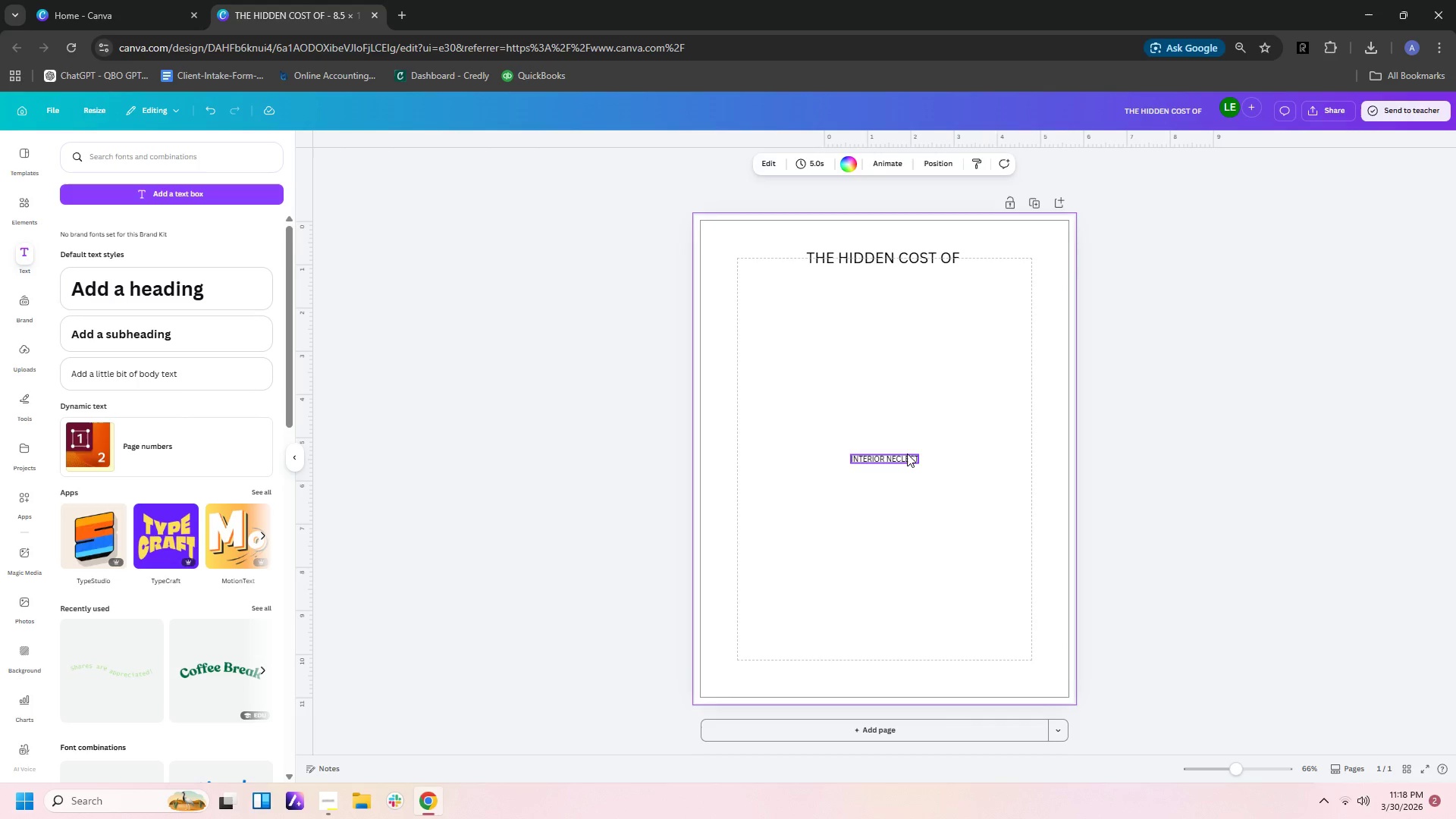 
double_click([907, 453])
 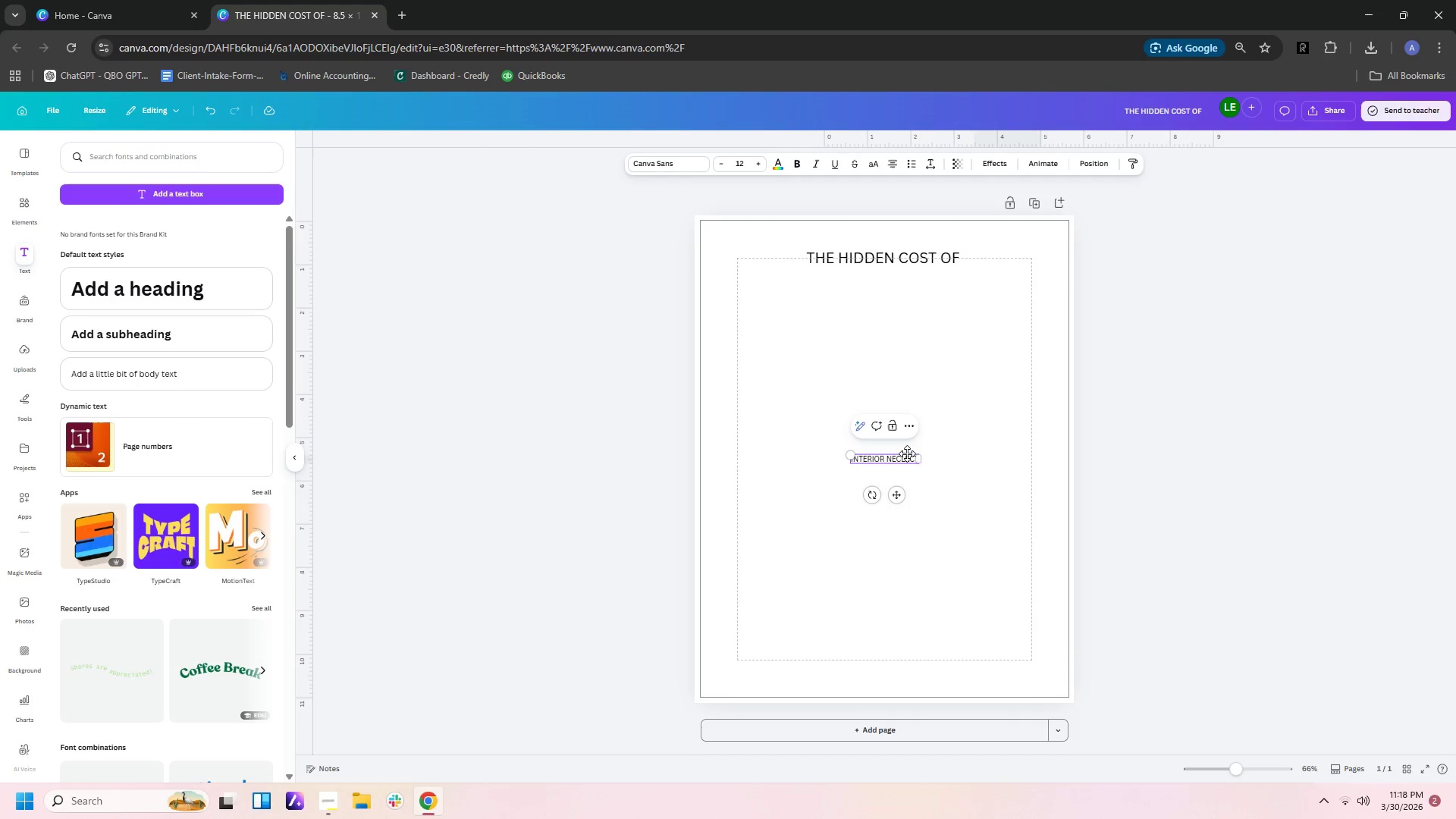 
key(ArrowLeft)
 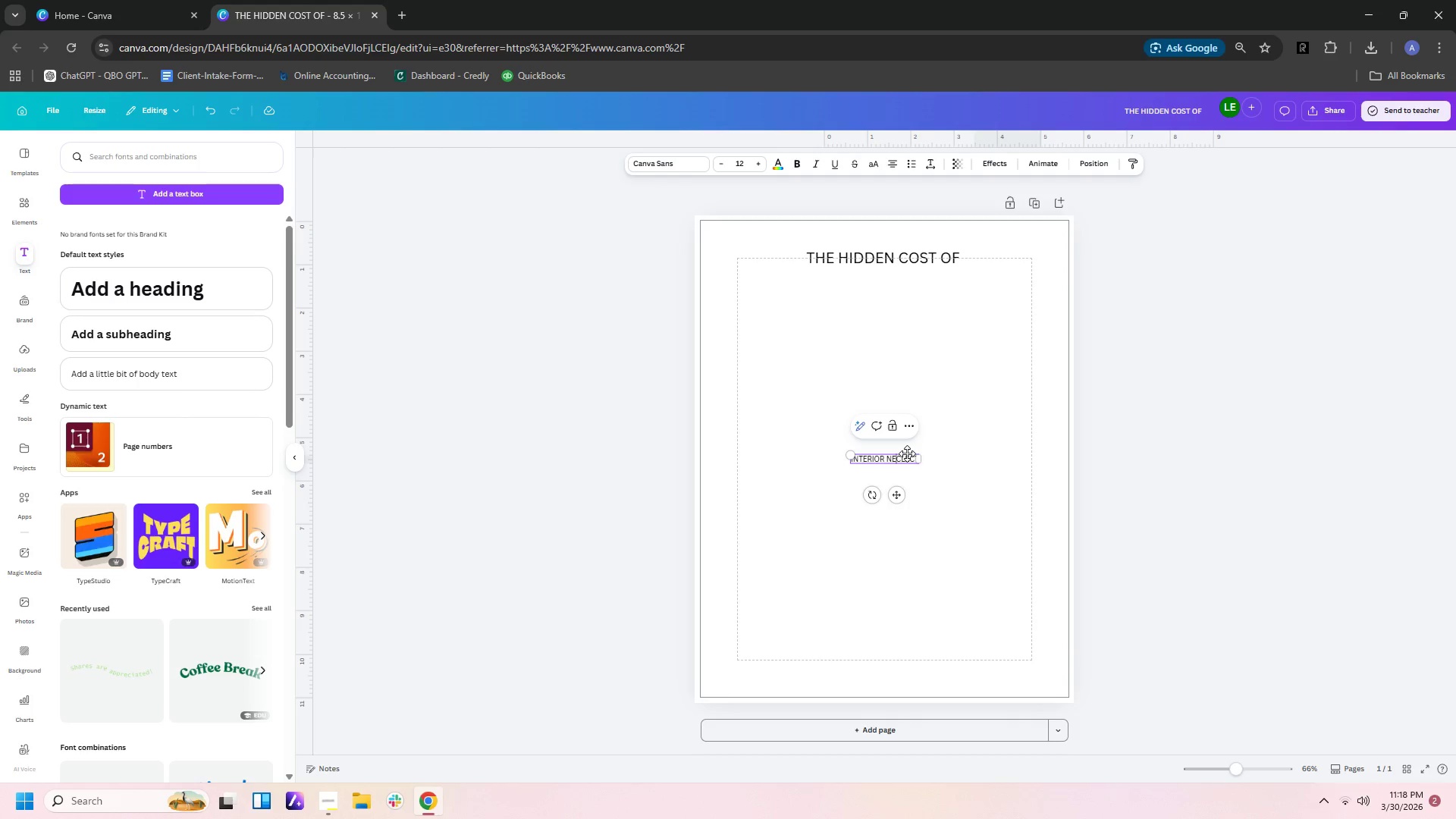 
key(ArrowLeft)
 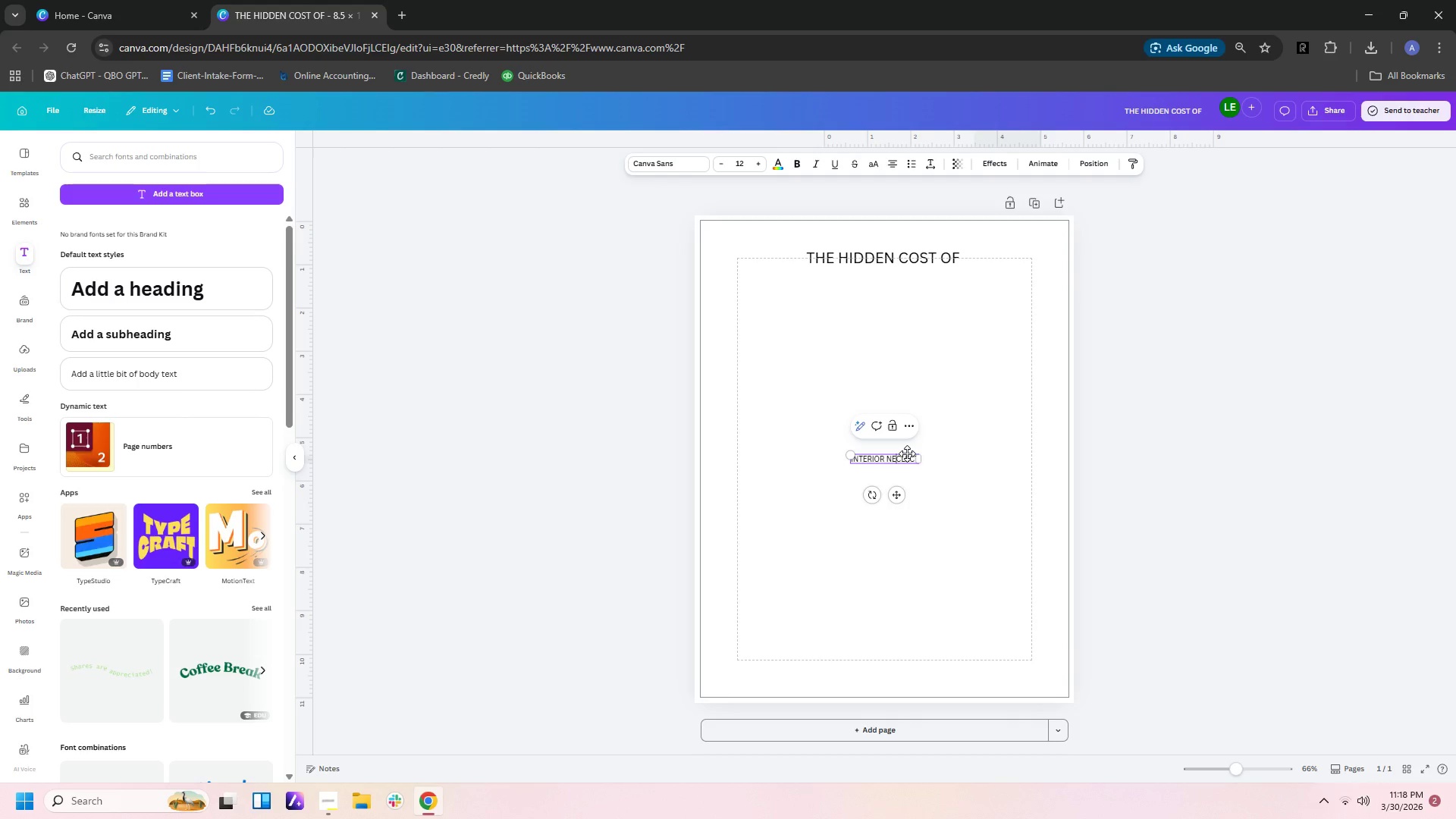 
key(ArrowRight)
 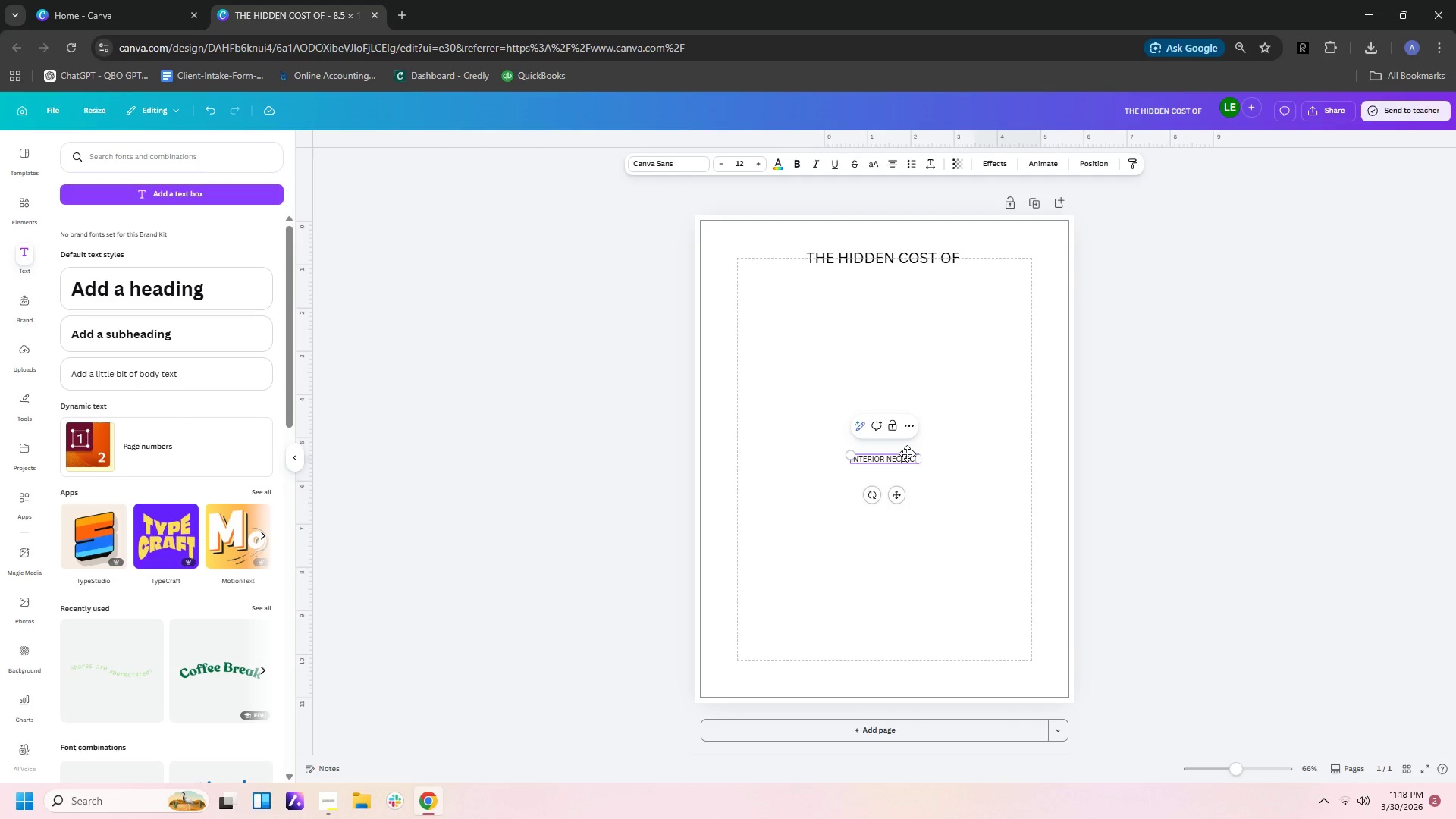 
key(Backspace)
 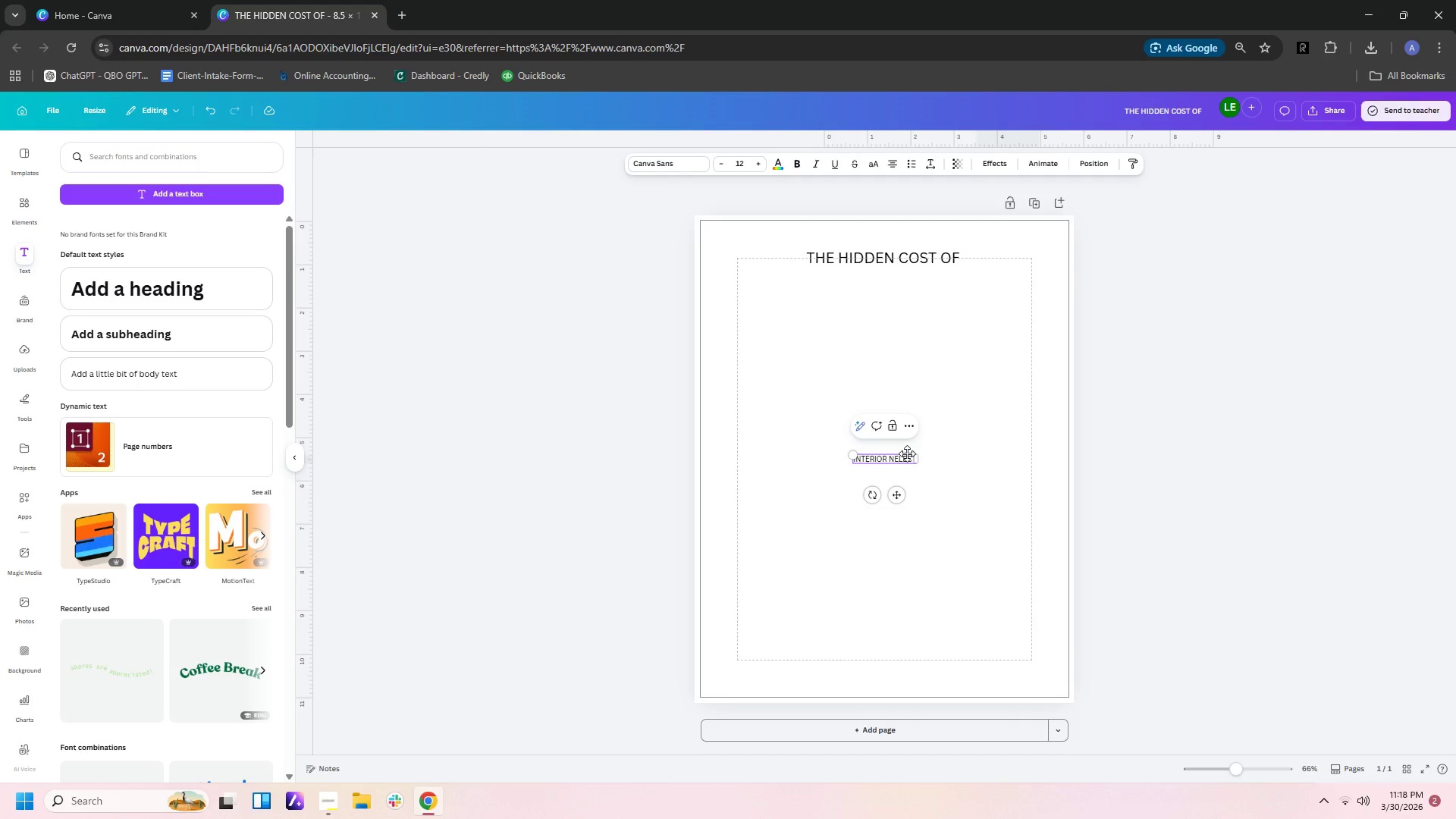 
key(Shift+G)
 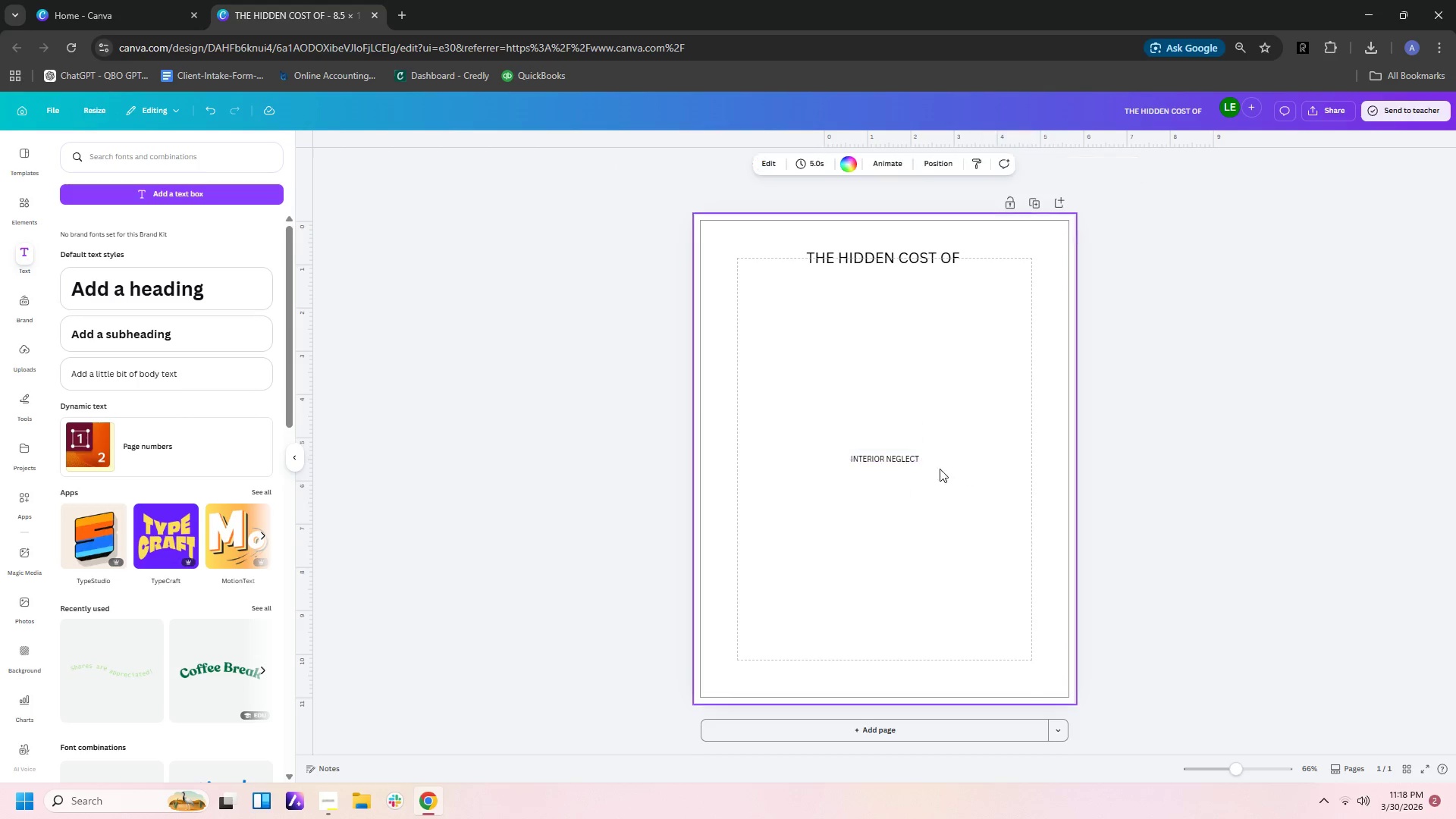 
double_click([896, 455])
 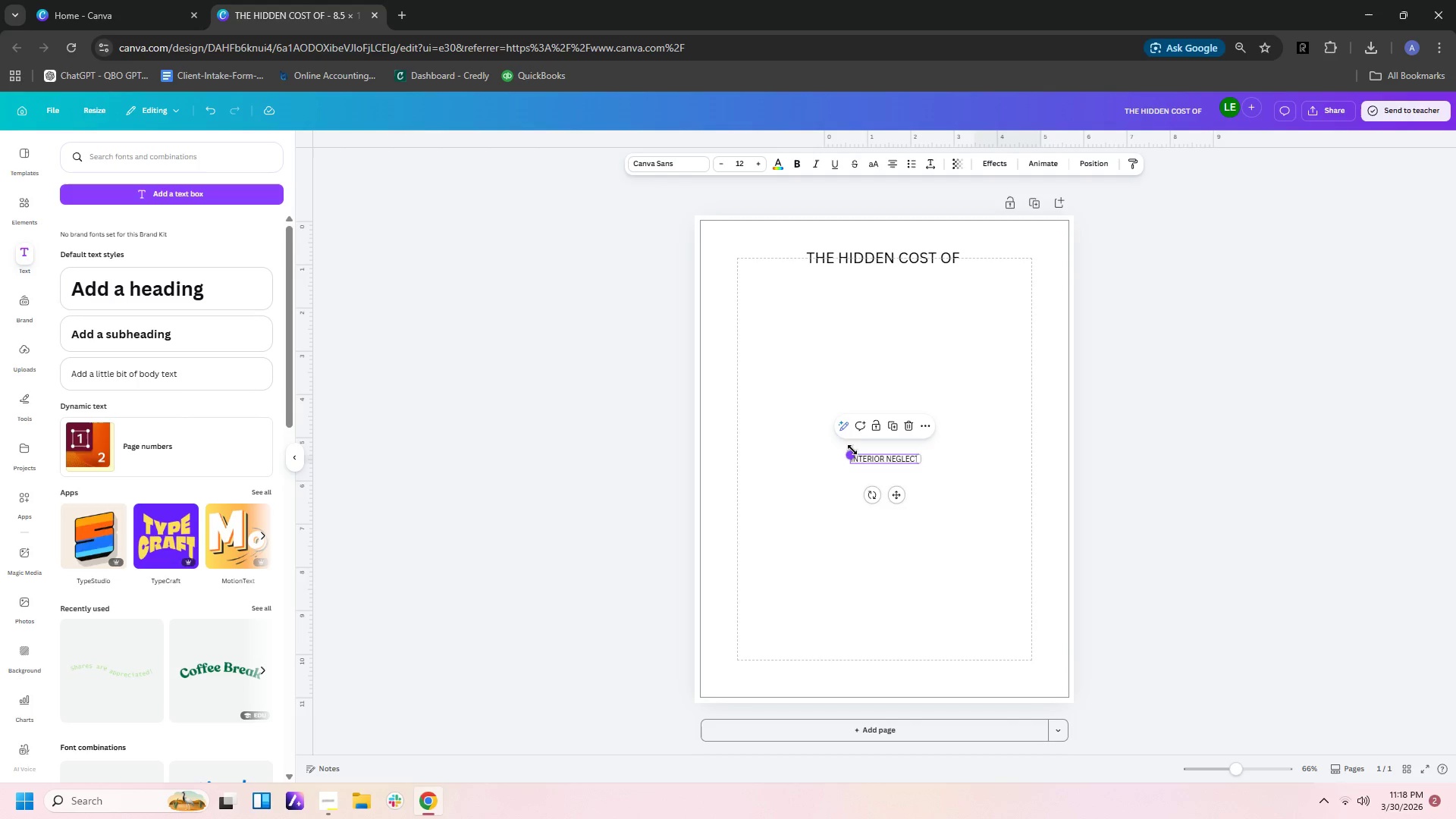 
left_click_drag(start_coordinate=[852, 453], to_coordinate=[719, 341])
 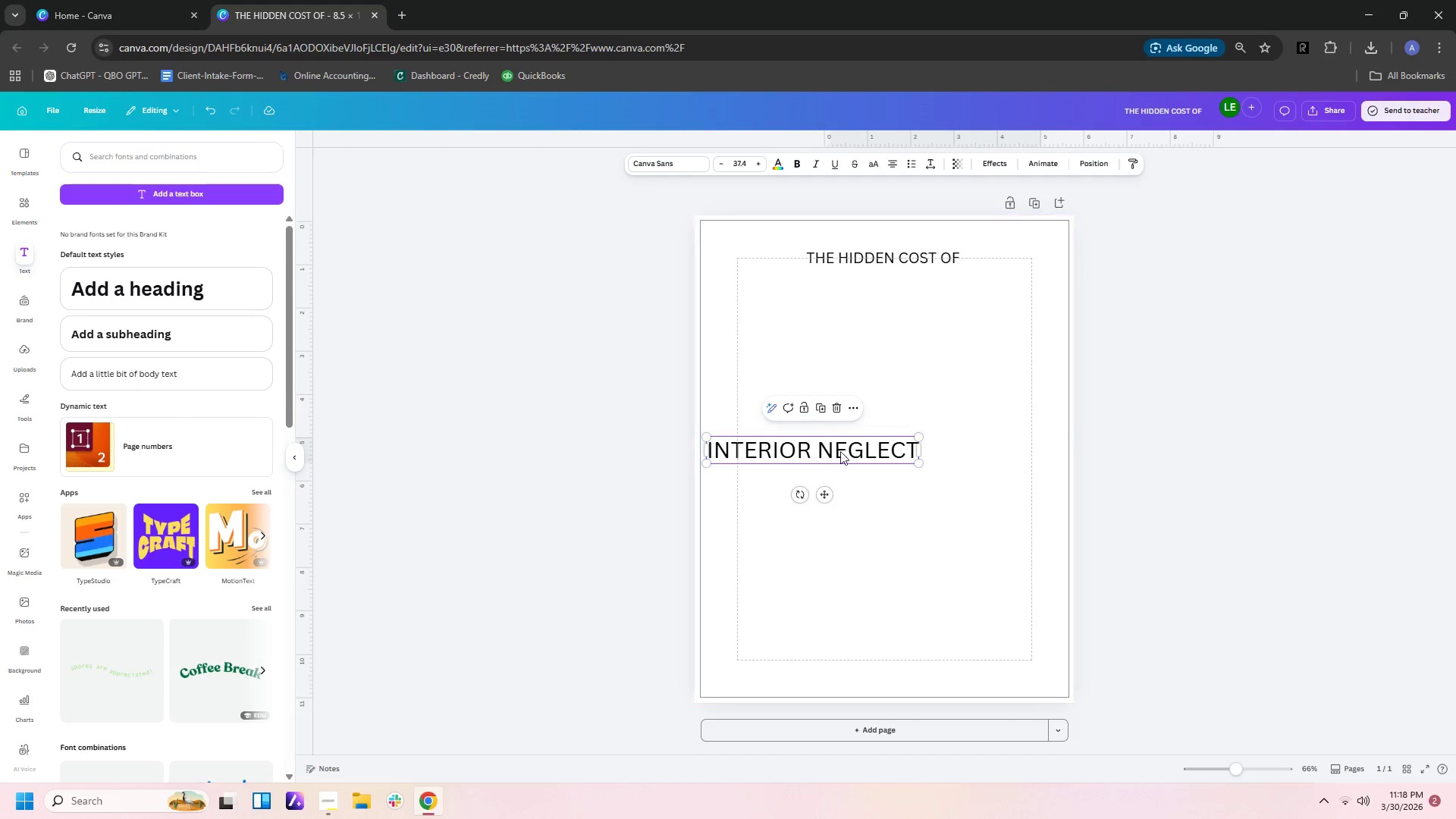 
left_click_drag(start_coordinate=[842, 452], to_coordinate=[908, 287])
 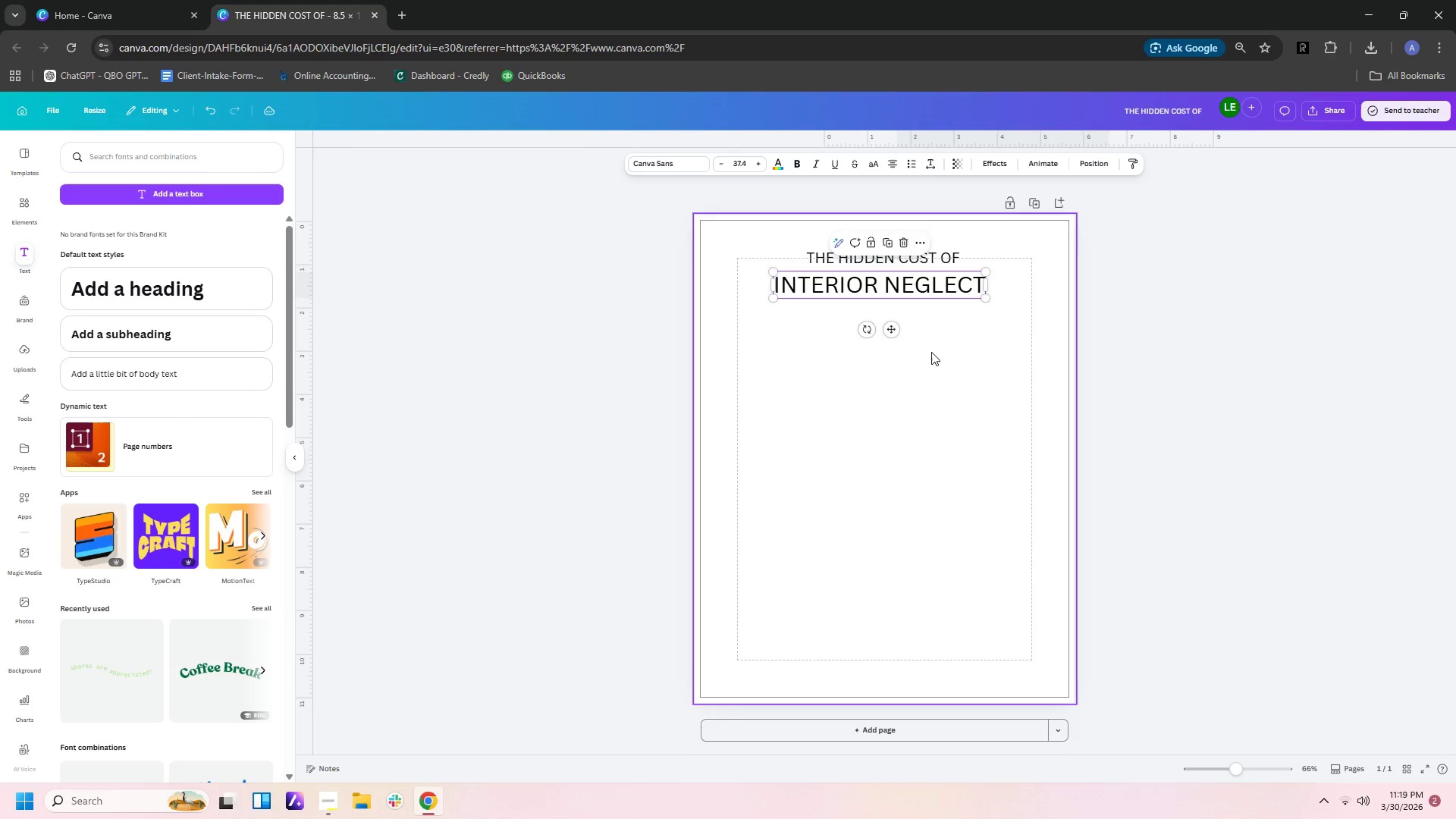 
left_click([931, 352])
 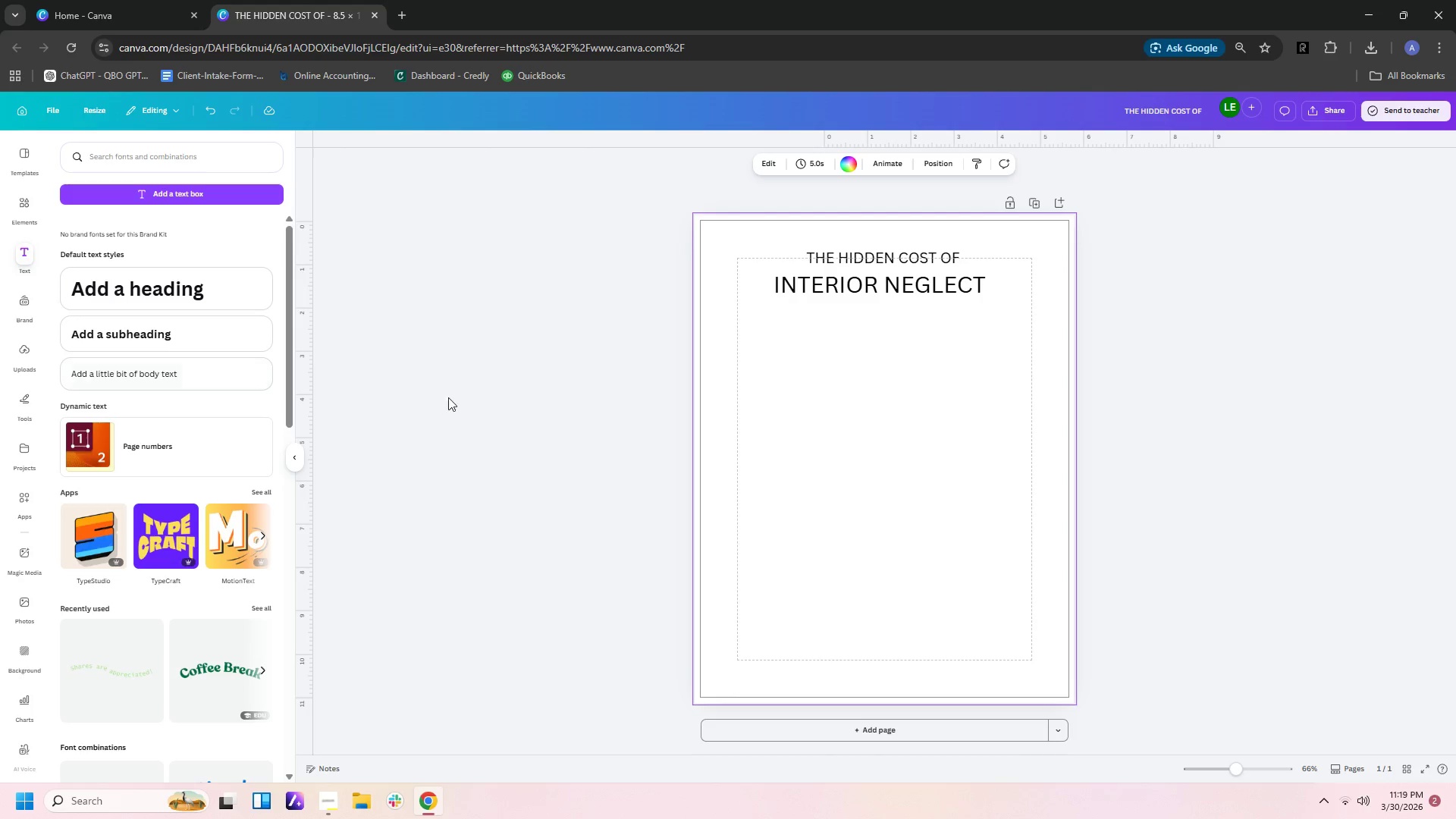 
left_click([857, 253])
 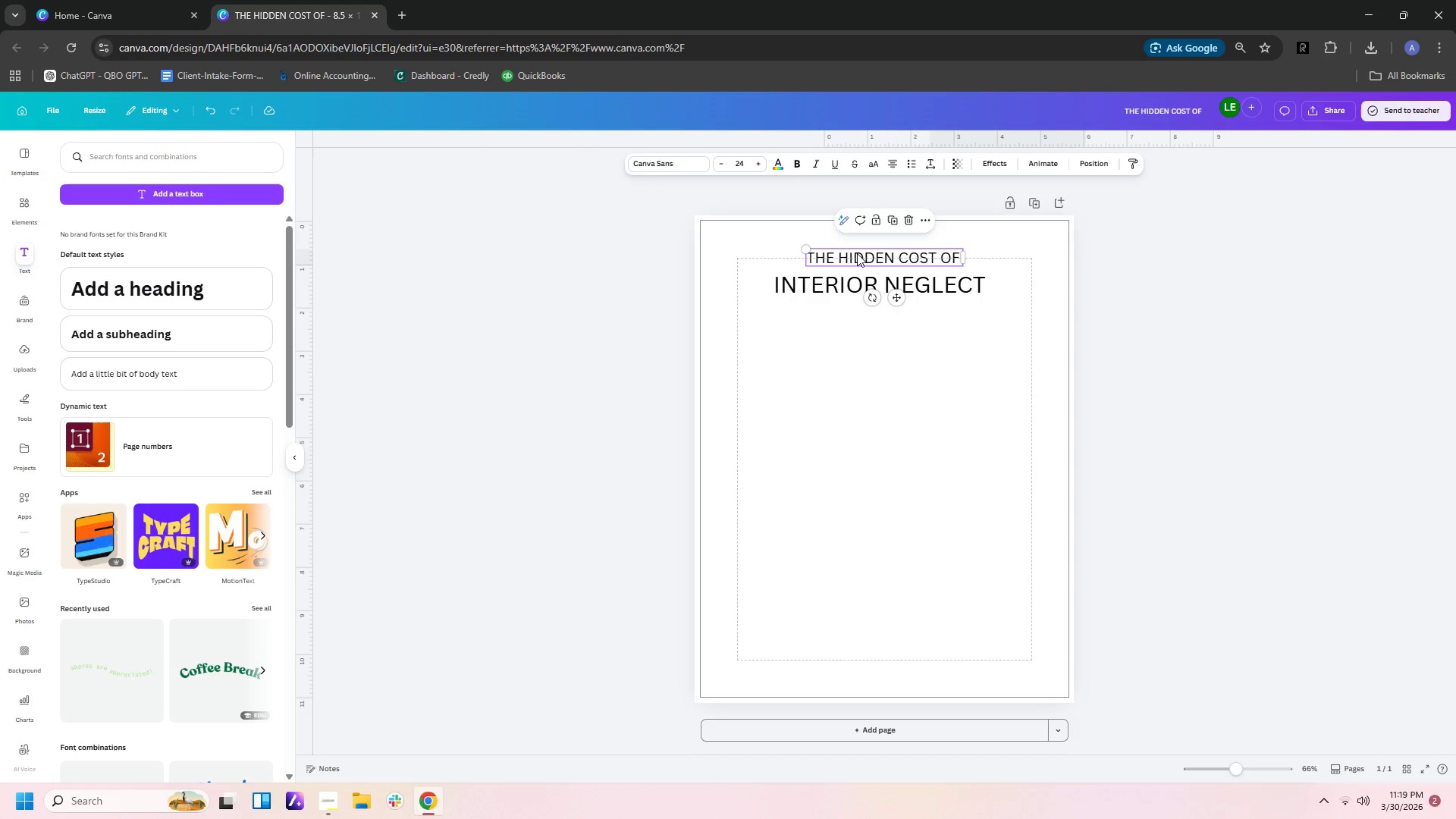 
key(Control+C)
 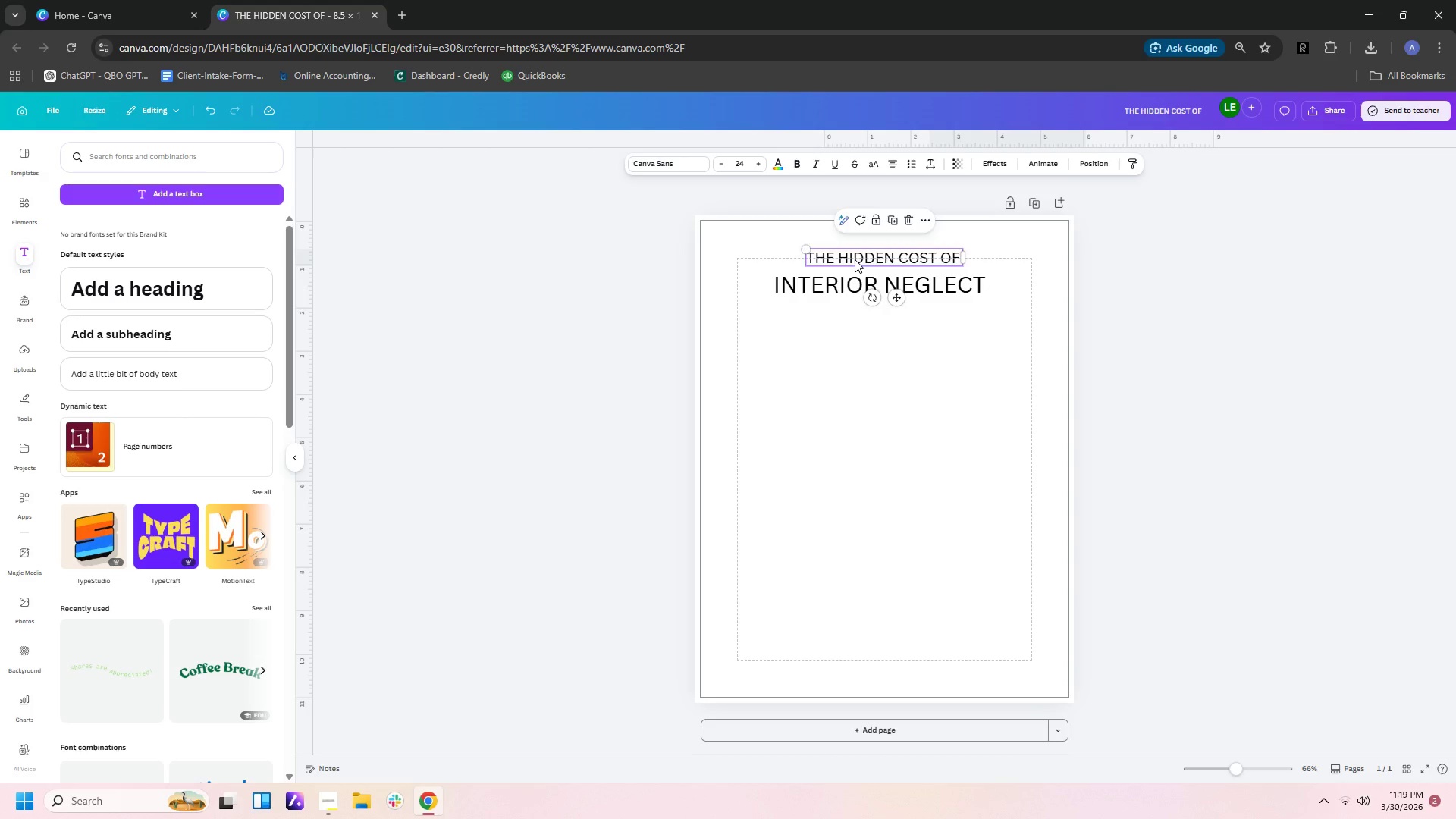 
key(Control+V)
 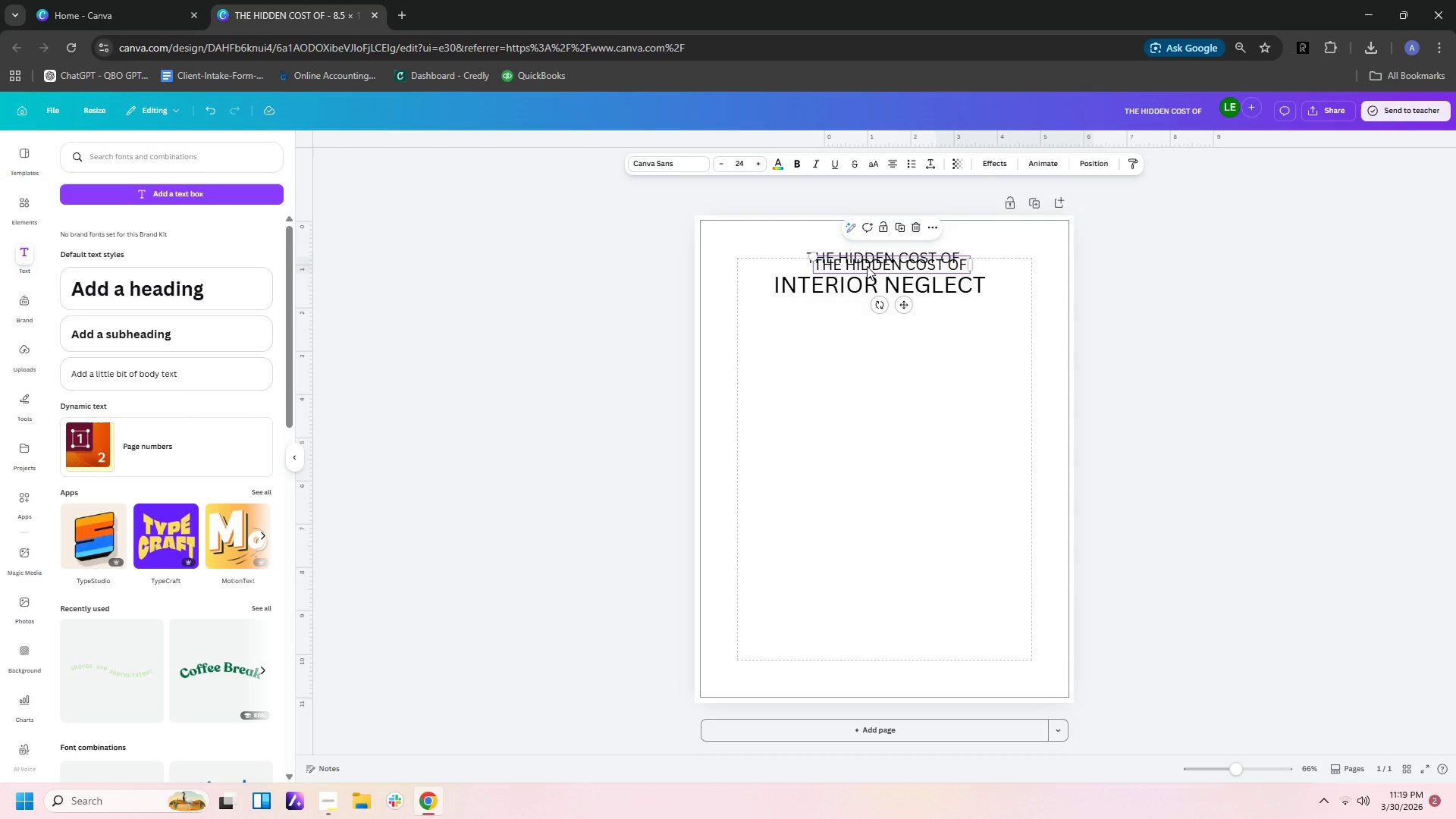 
left_click_drag(start_coordinate=[867, 266], to_coordinate=[861, 322])
 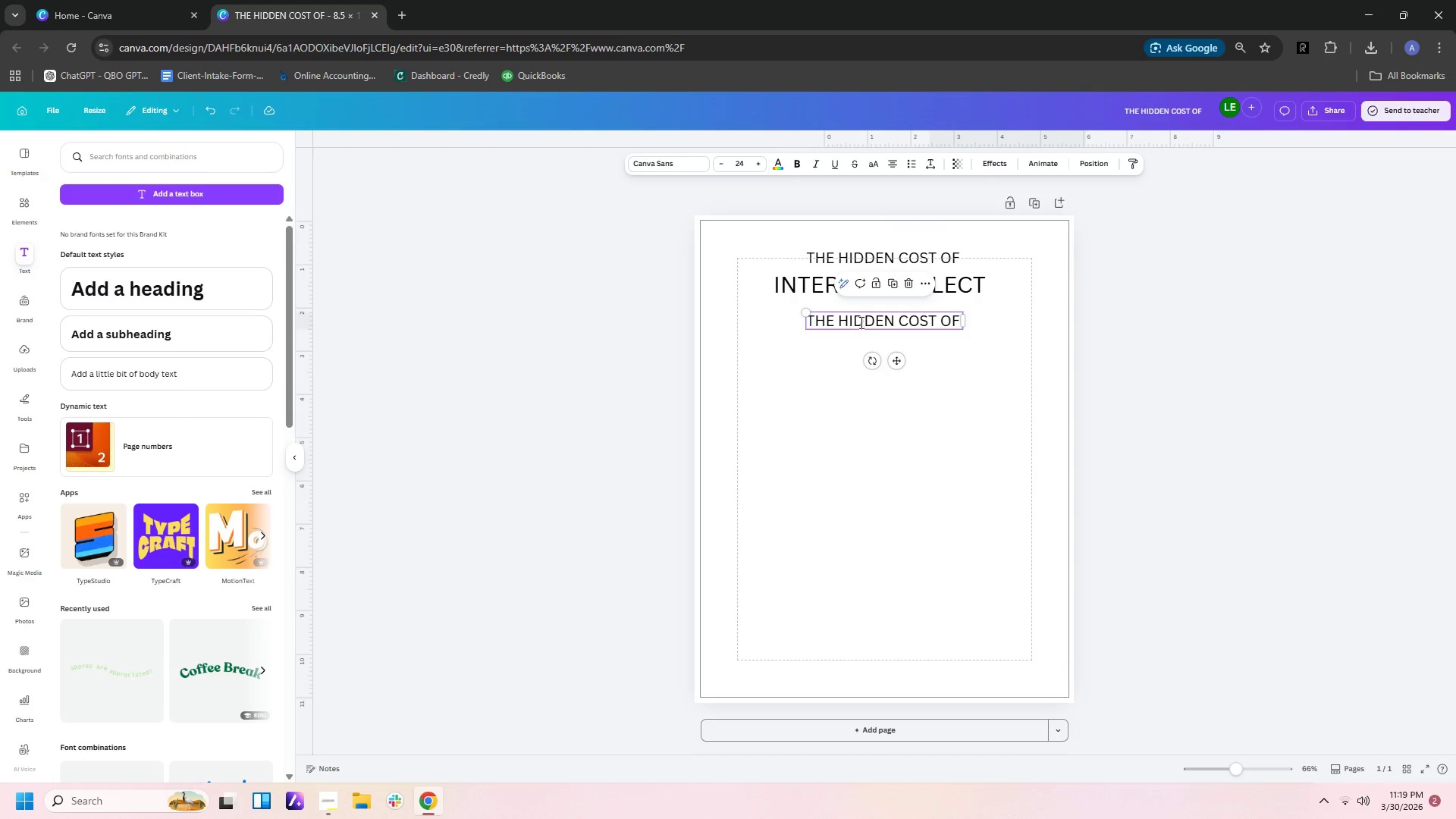 
double_click([860, 322])
 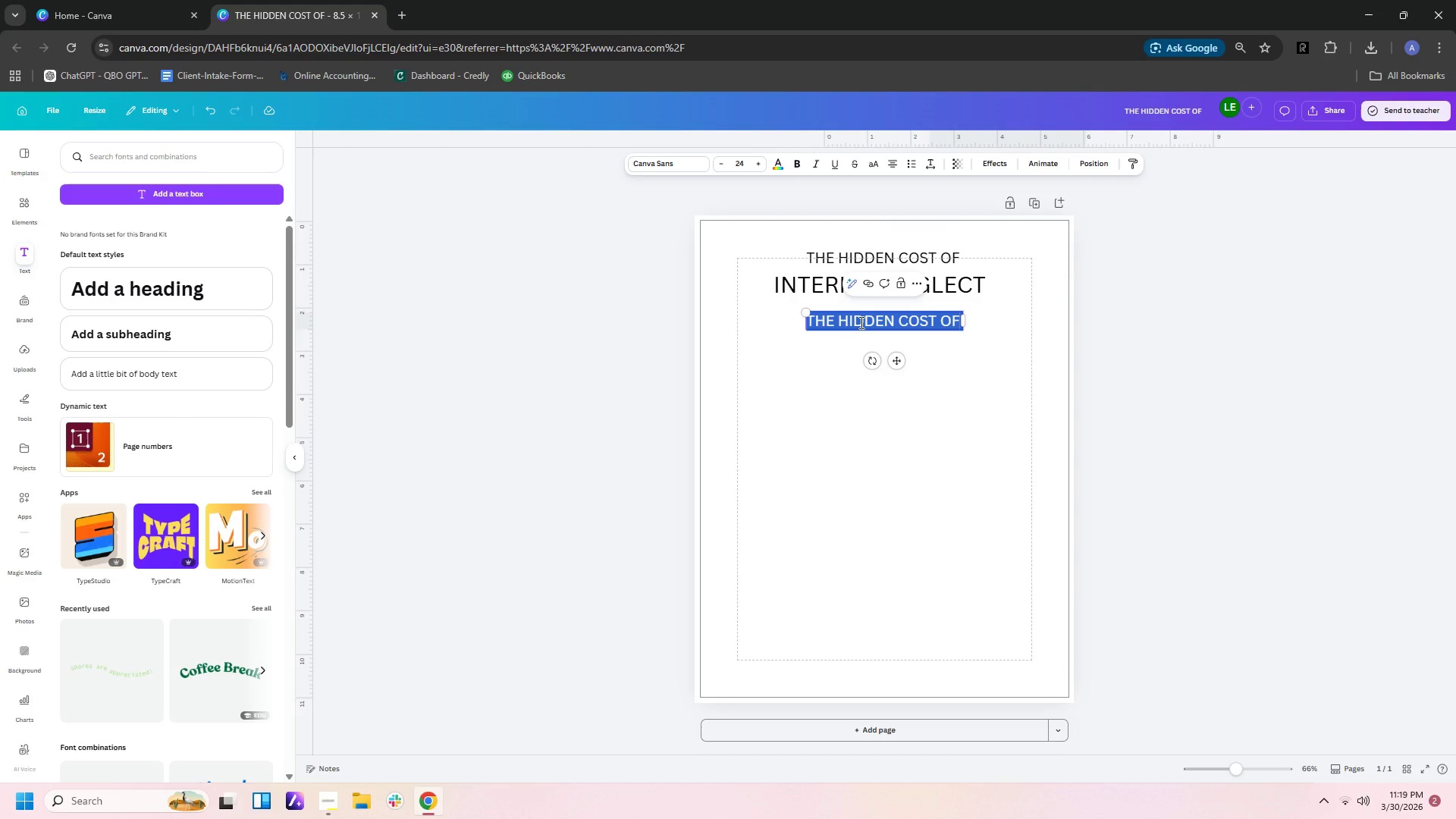 
type(Why neglectn)
key(Backspace)
type(ing )
key(Backspace)
key(Backspace)
key(Backspace)
key(Backspace)
key(Backspace)
key(Backspace)
key(Backspace)
key(Backspace)
key(Backspace)
key(Backspace)
key(Backspace)
type(Neglecting Your Car;s )
key(Backspace)
key(Backspace)
key(Backspace)
type('s Interor)
key(Backspace)
key(Backspace)
type(ior Cou)
key(Backspace)
key(Backspace)
type(ould Cosr)
key(Backspace)
type(t Yu  )
key(Backspace)
key(Backspace)
key(Backspace)
type(p)
key(Backspace)
type(ou More Than you)
key(Backspace)
key(Backspace)
key(Backspace)
type(You Think.)
 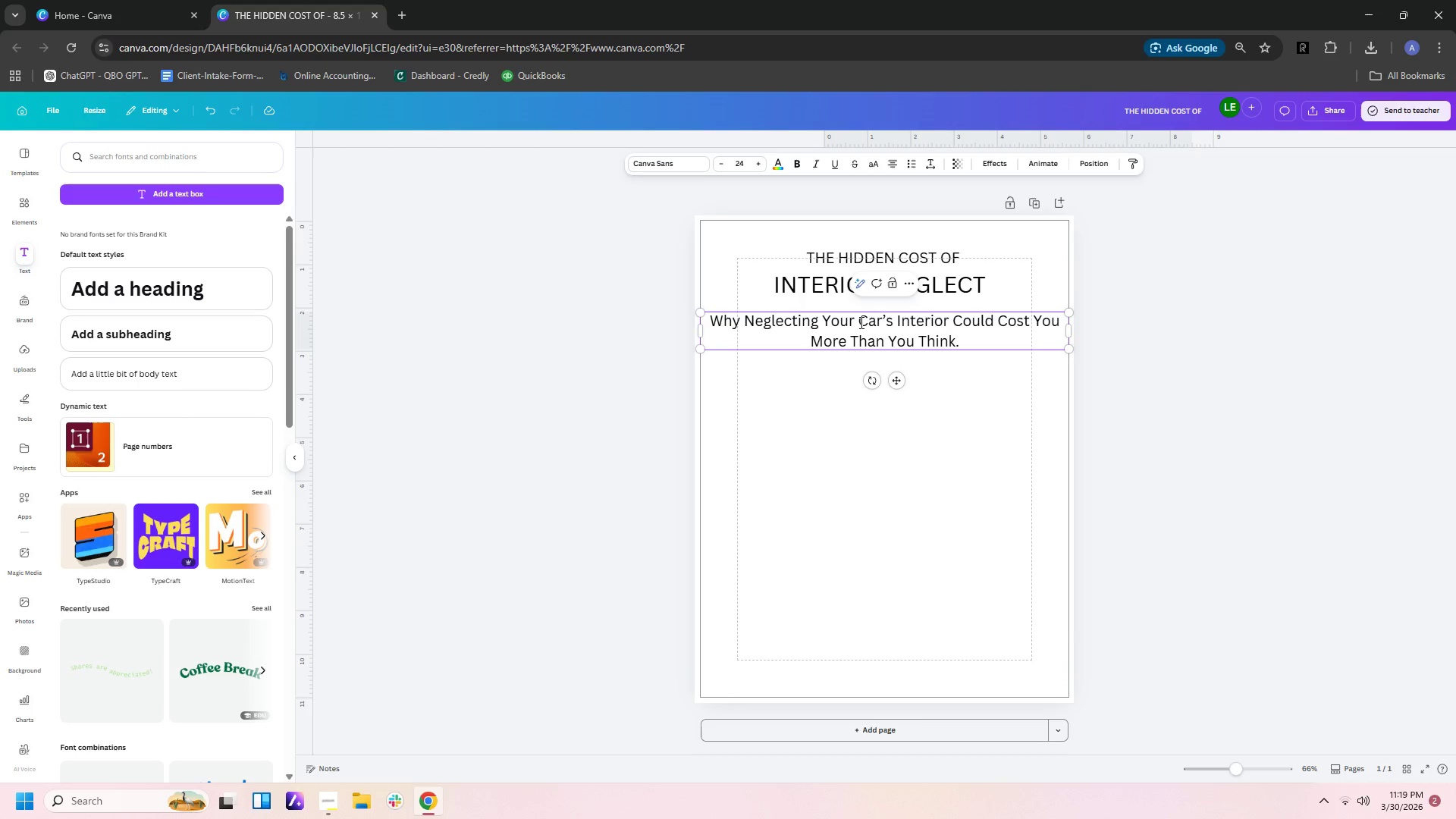 
left_click_drag(start_coordinate=[1071, 325], to_coordinate=[1044, 328])
 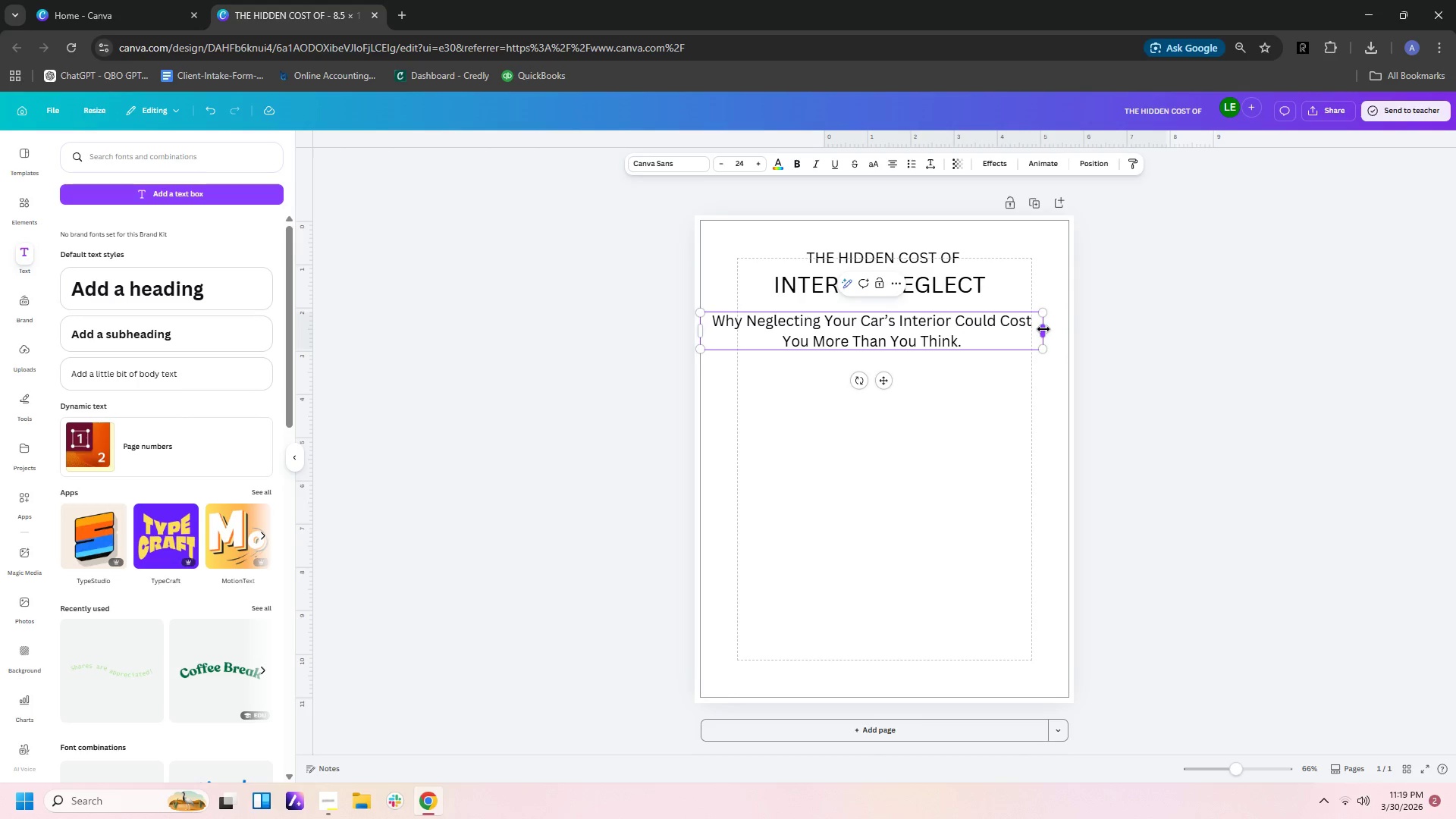 
left_click_drag(start_coordinate=[1043, 329], to_coordinate=[1103, 329])
 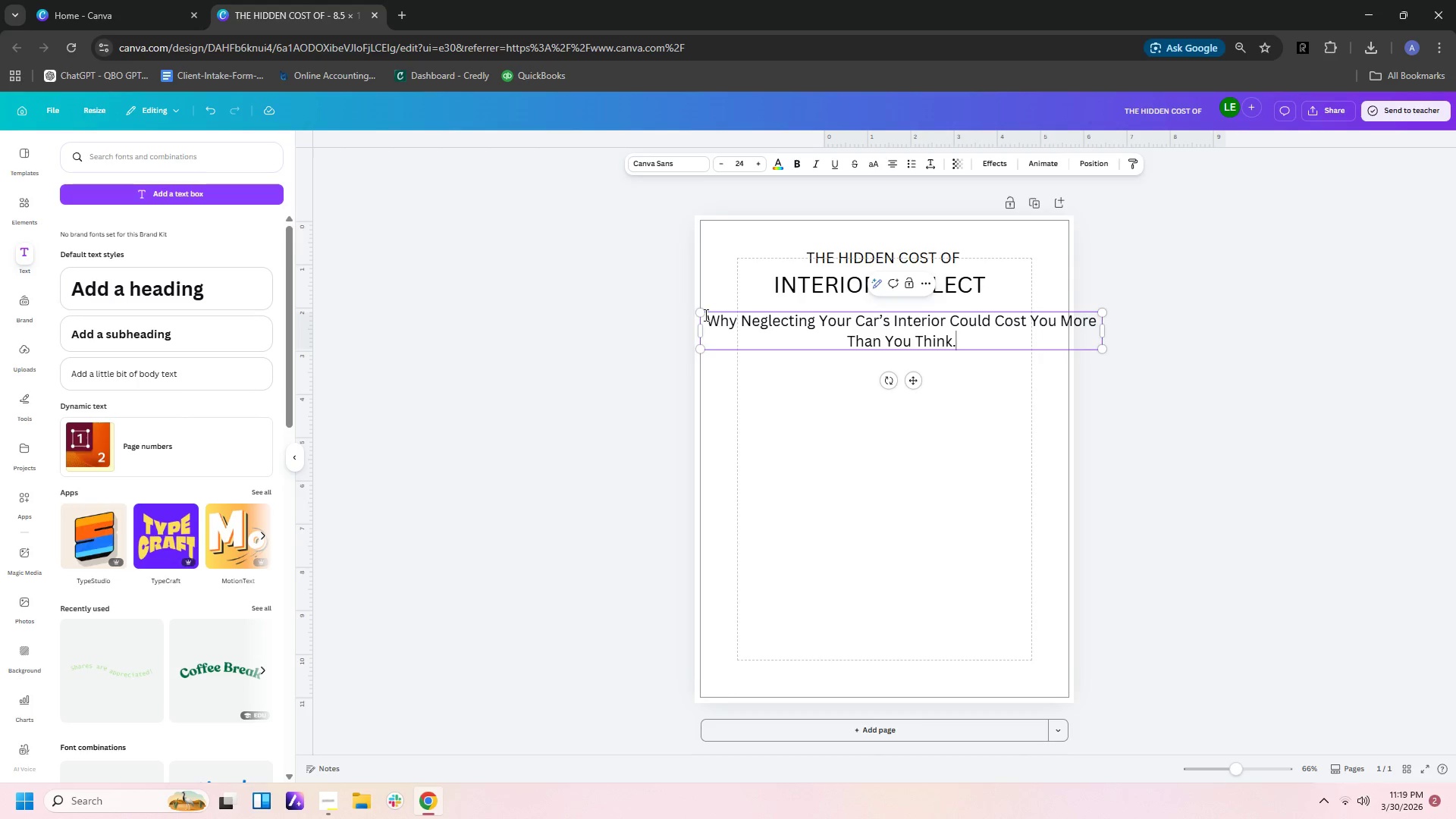 
left_click_drag(start_coordinate=[703, 308], to_coordinate=[745, 325])
 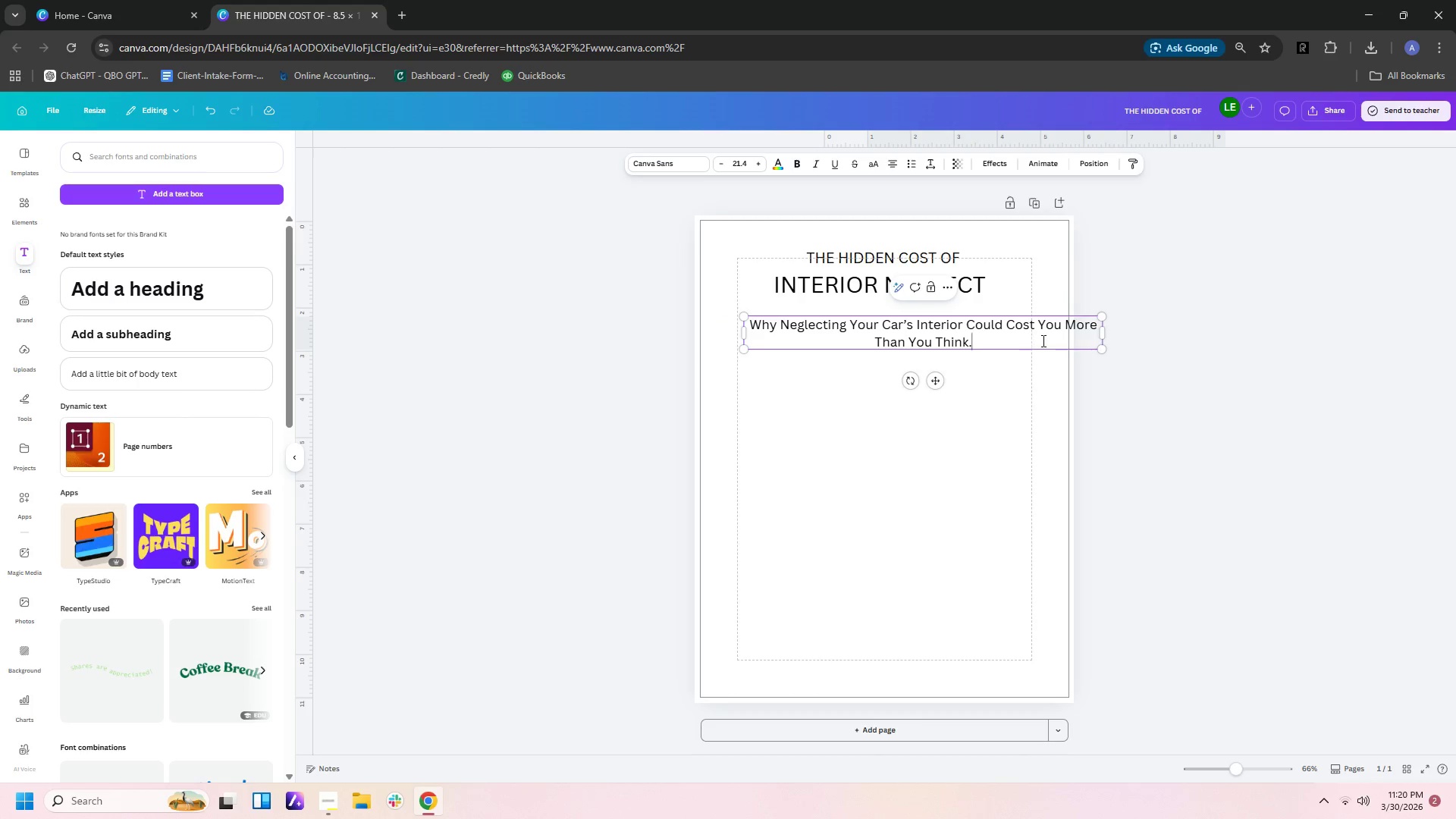 
left_click([1062, 384])
 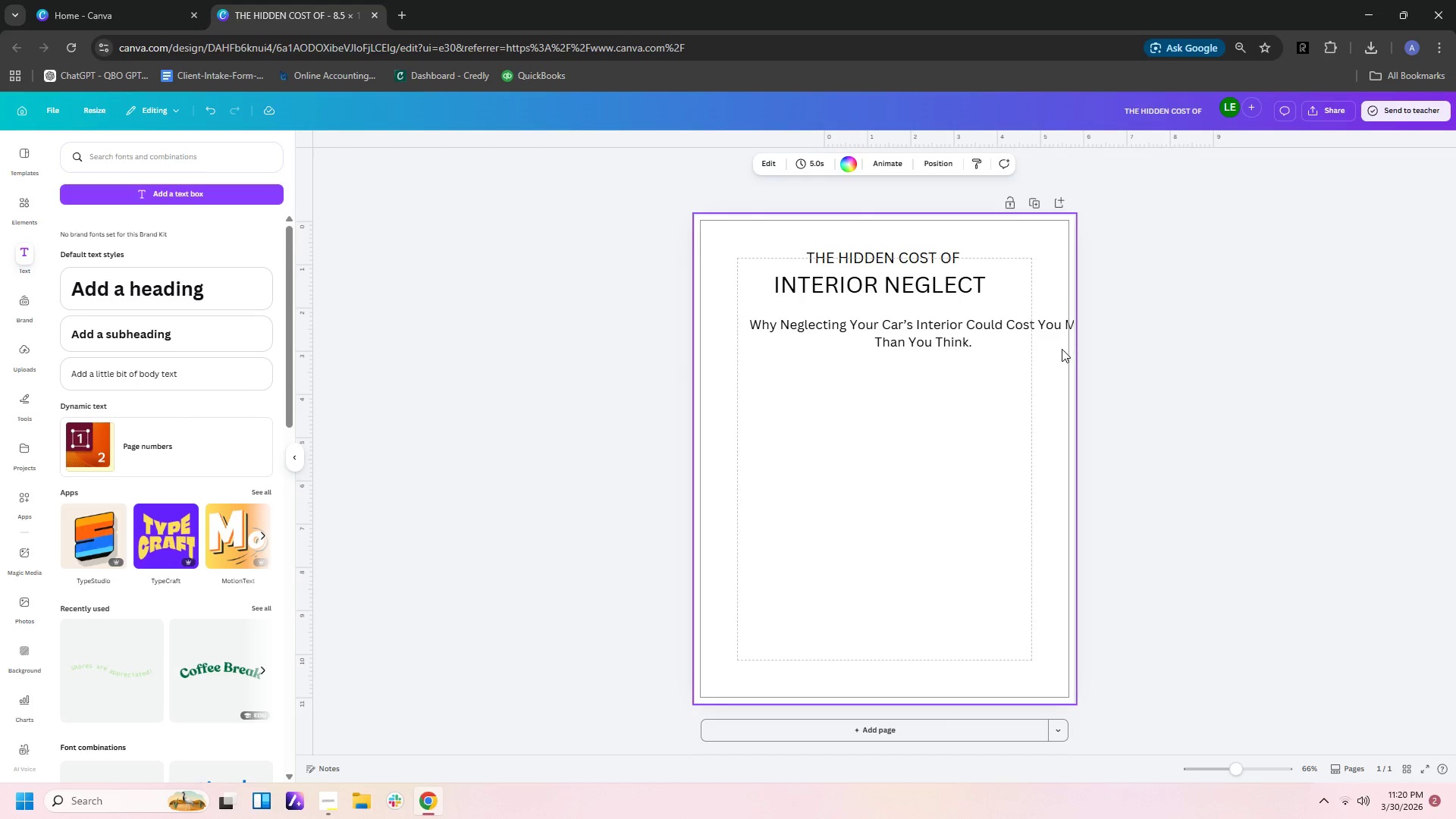 
left_click_drag(start_coordinate=[1061, 345], to_coordinate=[1026, 336])
 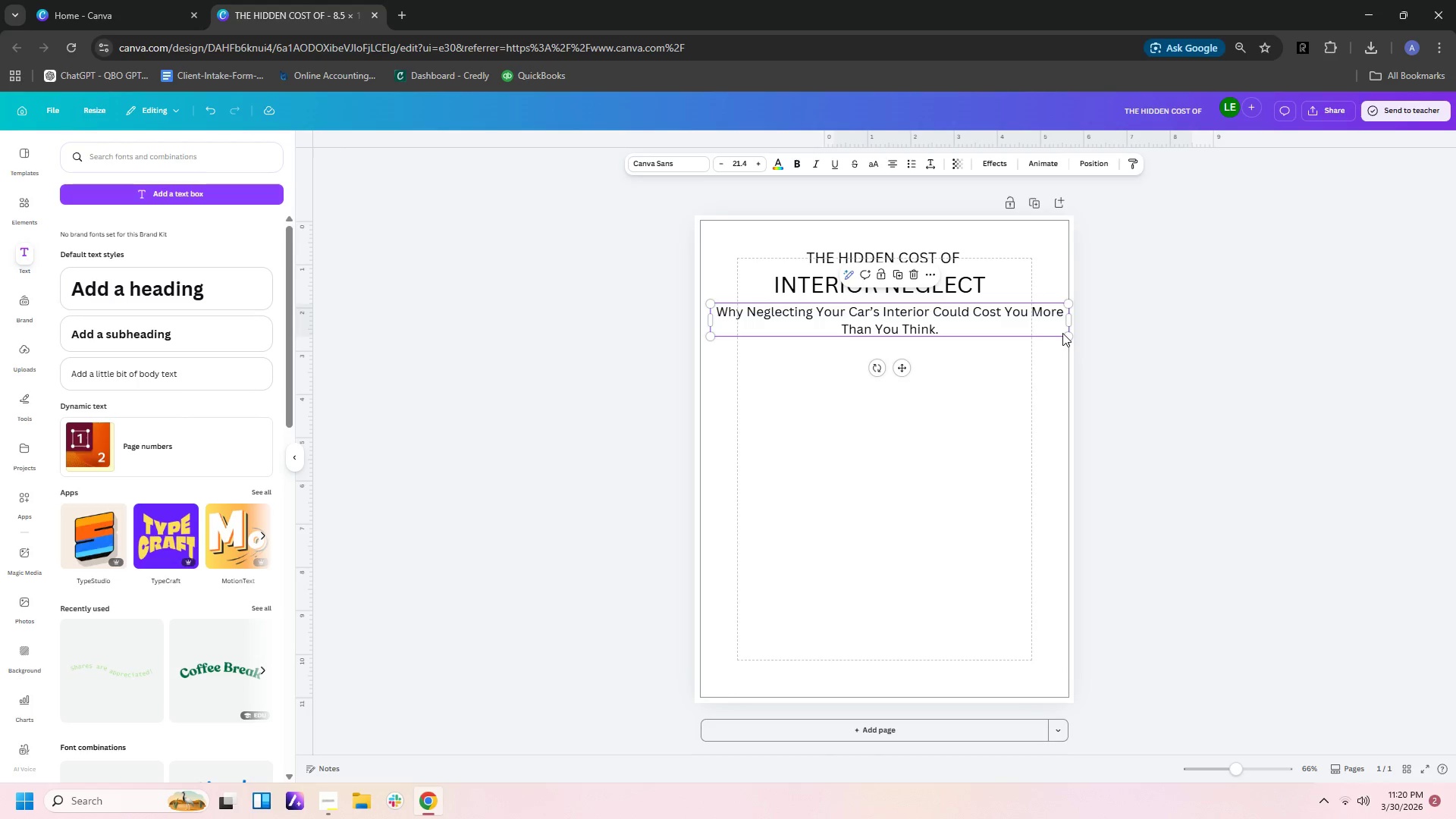 
left_click_drag(start_coordinate=[1068, 337], to_coordinate=[1021, 334])
 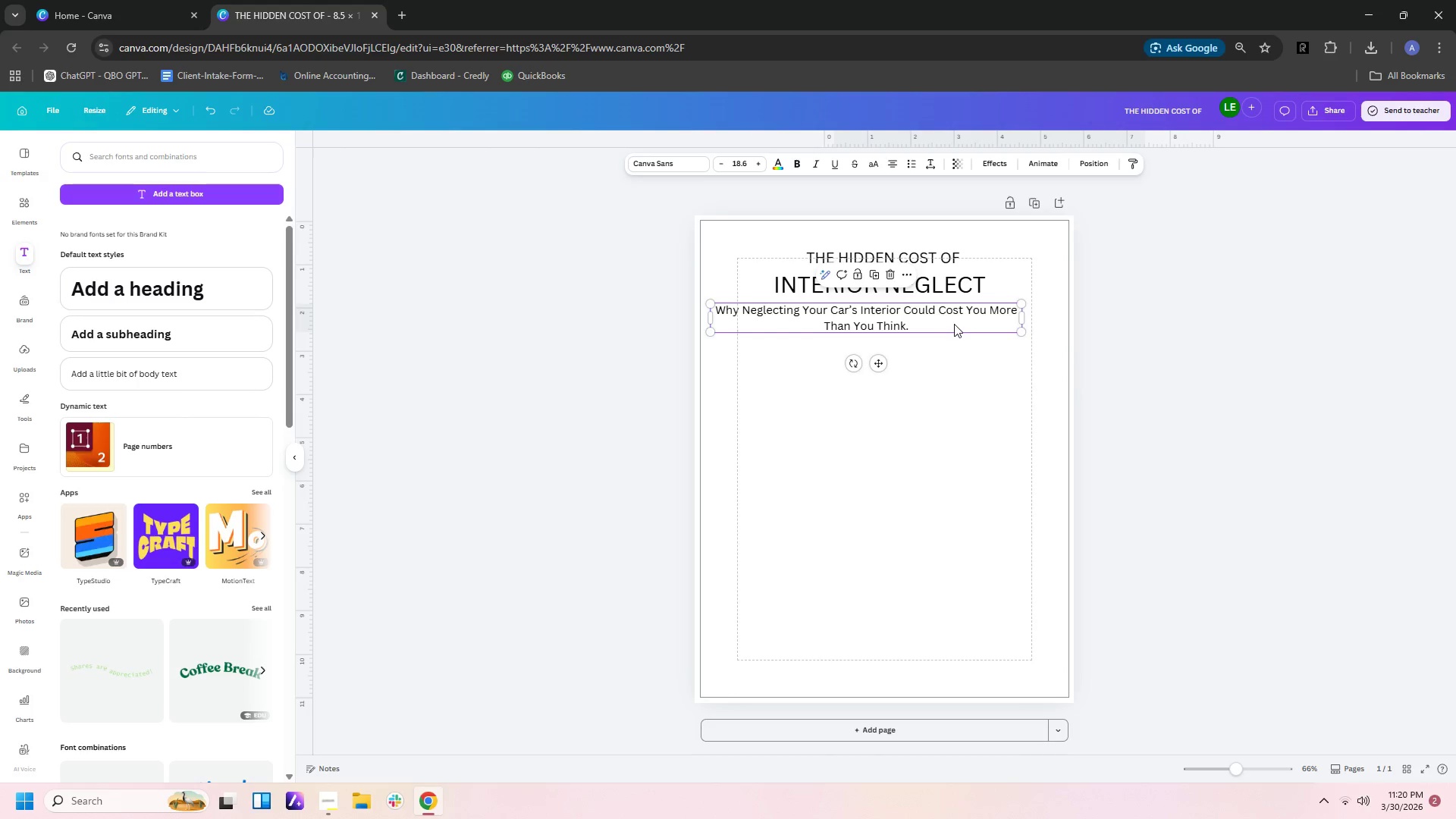 
left_click_drag(start_coordinate=[954, 324], to_coordinate=[965, 323])
 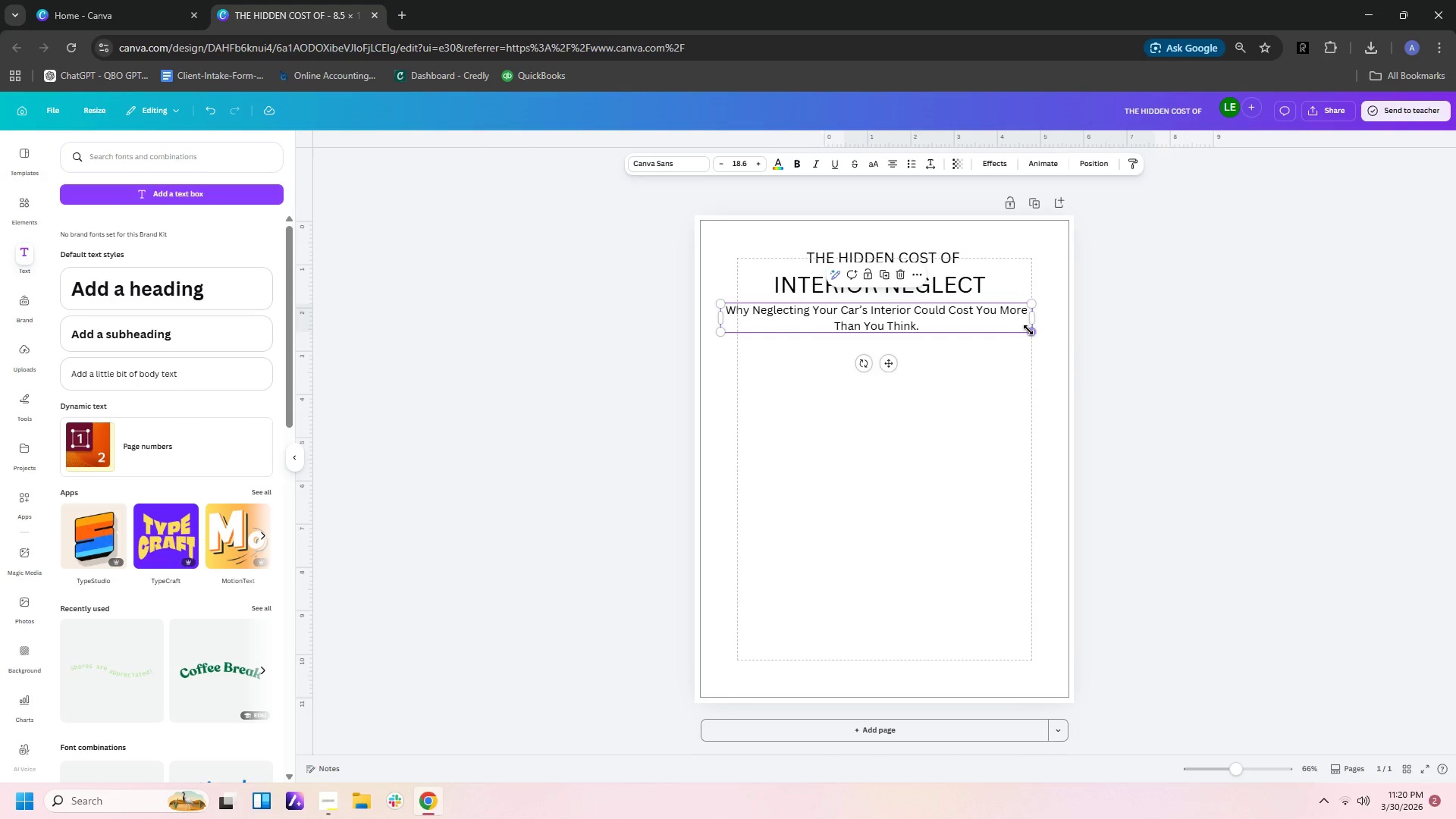 
left_click_drag(start_coordinate=[1028, 330], to_coordinate=[990, 322])
 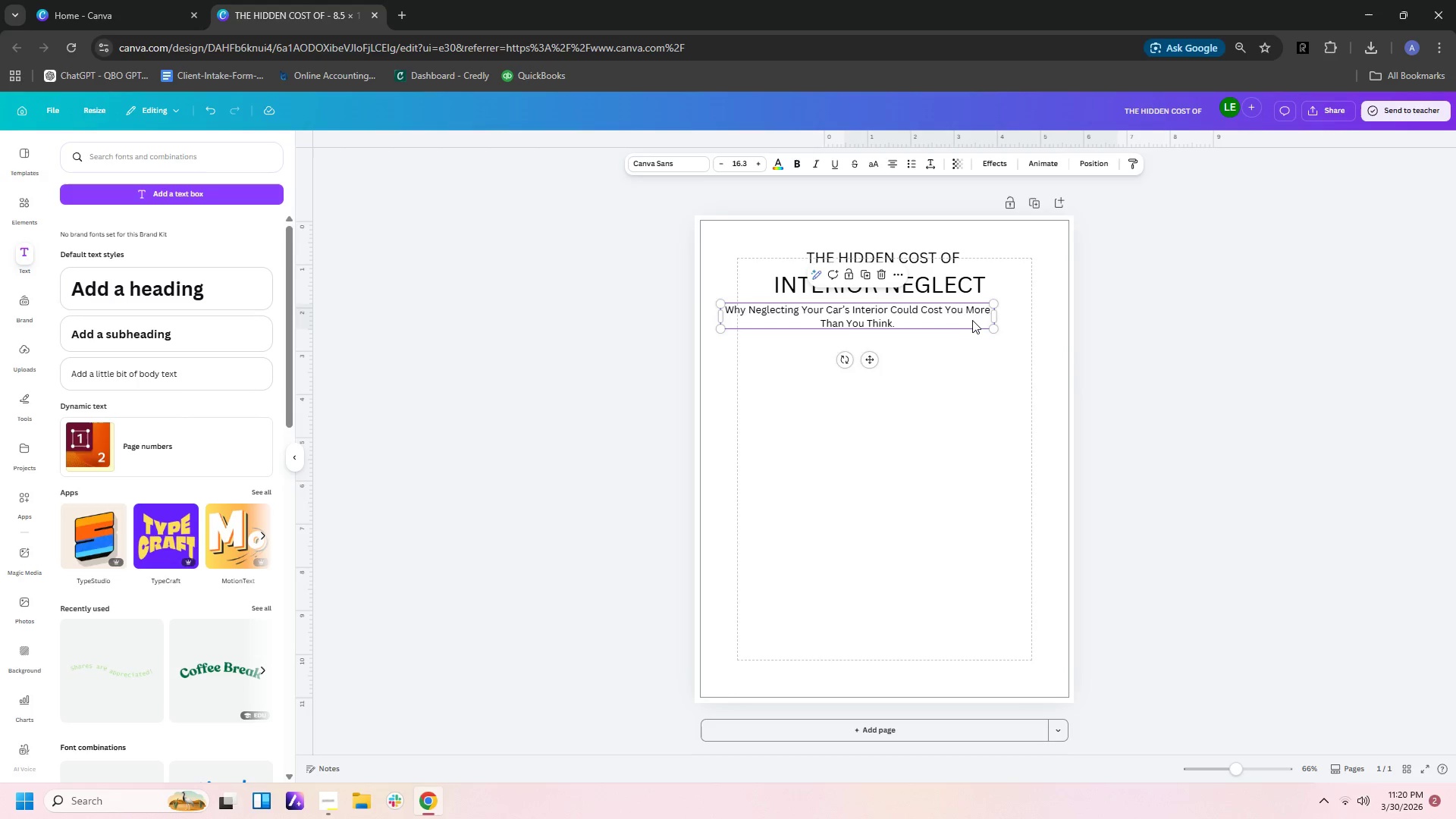 
left_click_drag(start_coordinate=[971, 320], to_coordinate=[997, 322])
 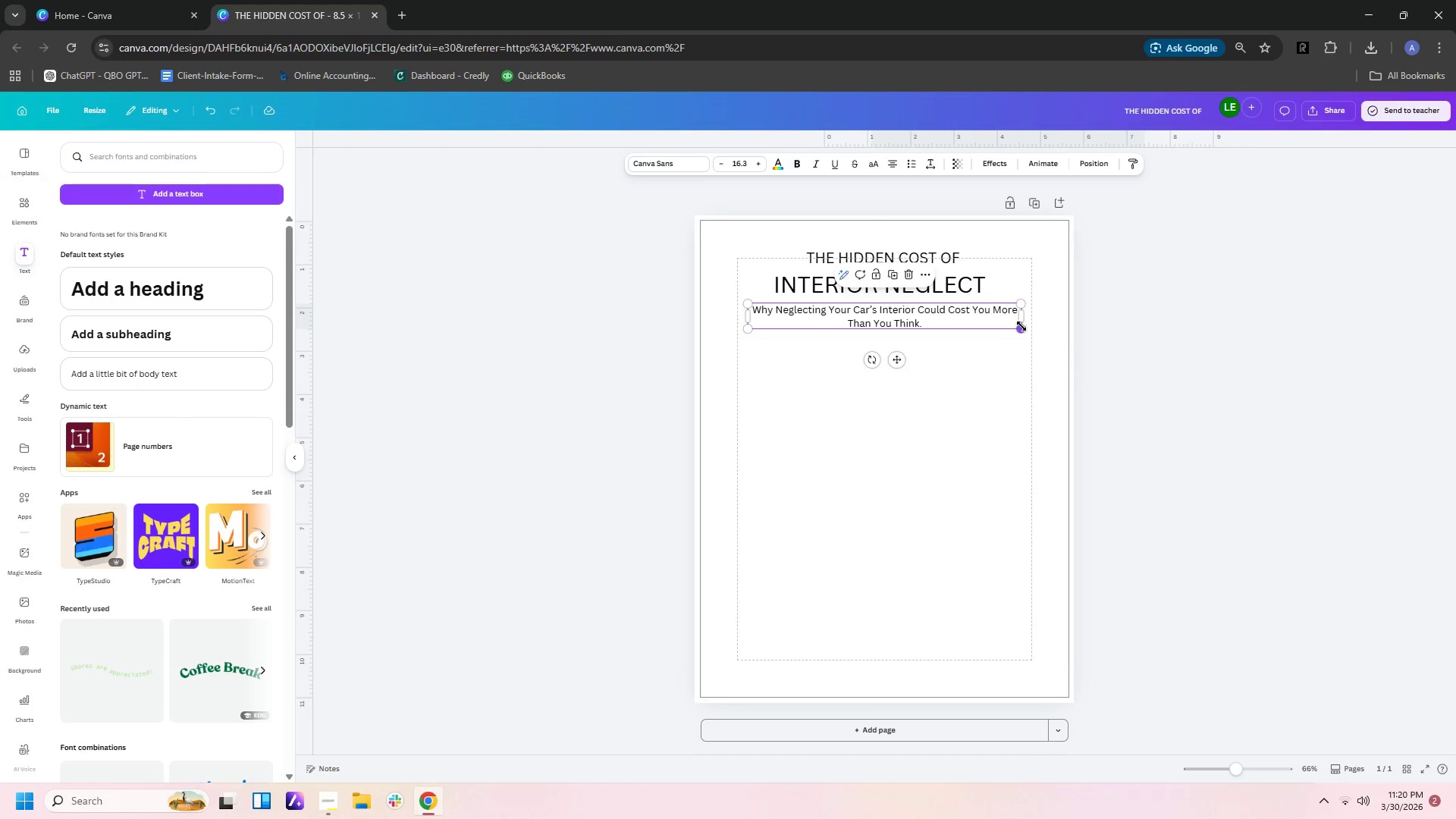 
left_click_drag(start_coordinate=[1021, 326], to_coordinate=[1030, 330])
 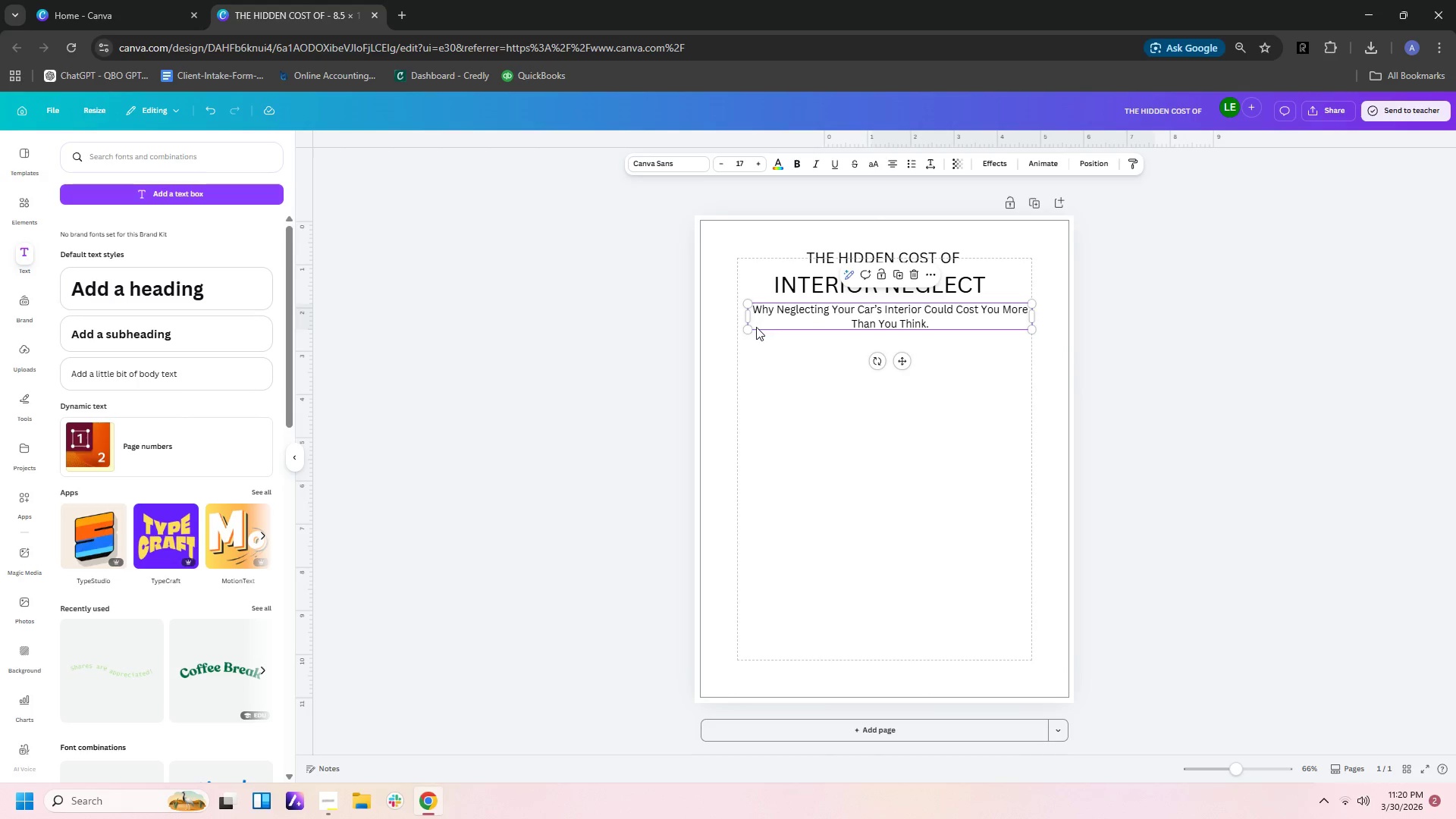 
left_click_drag(start_coordinate=[750, 331], to_coordinate=[736, 336])
 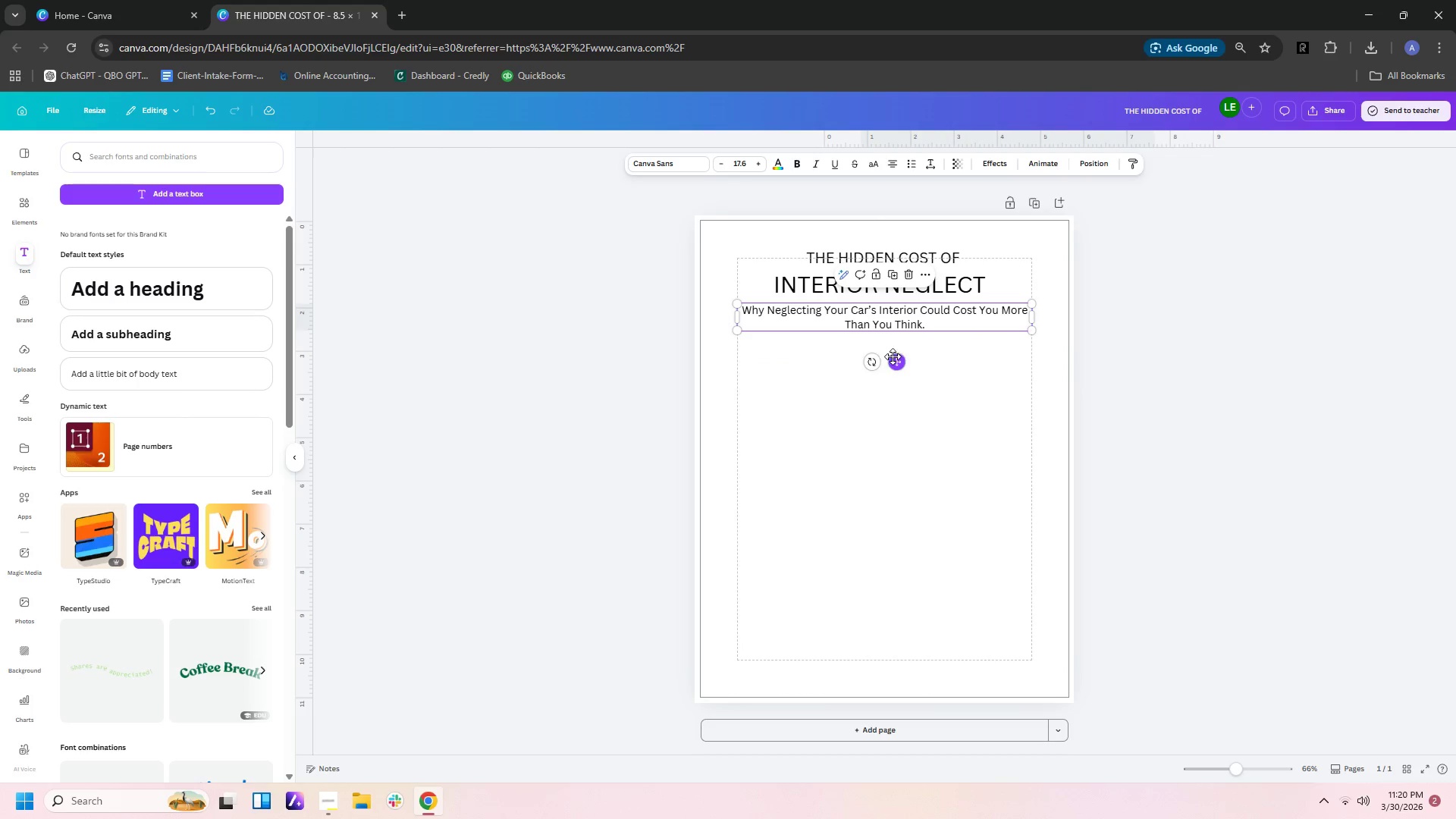 
double_click([987, 380])
 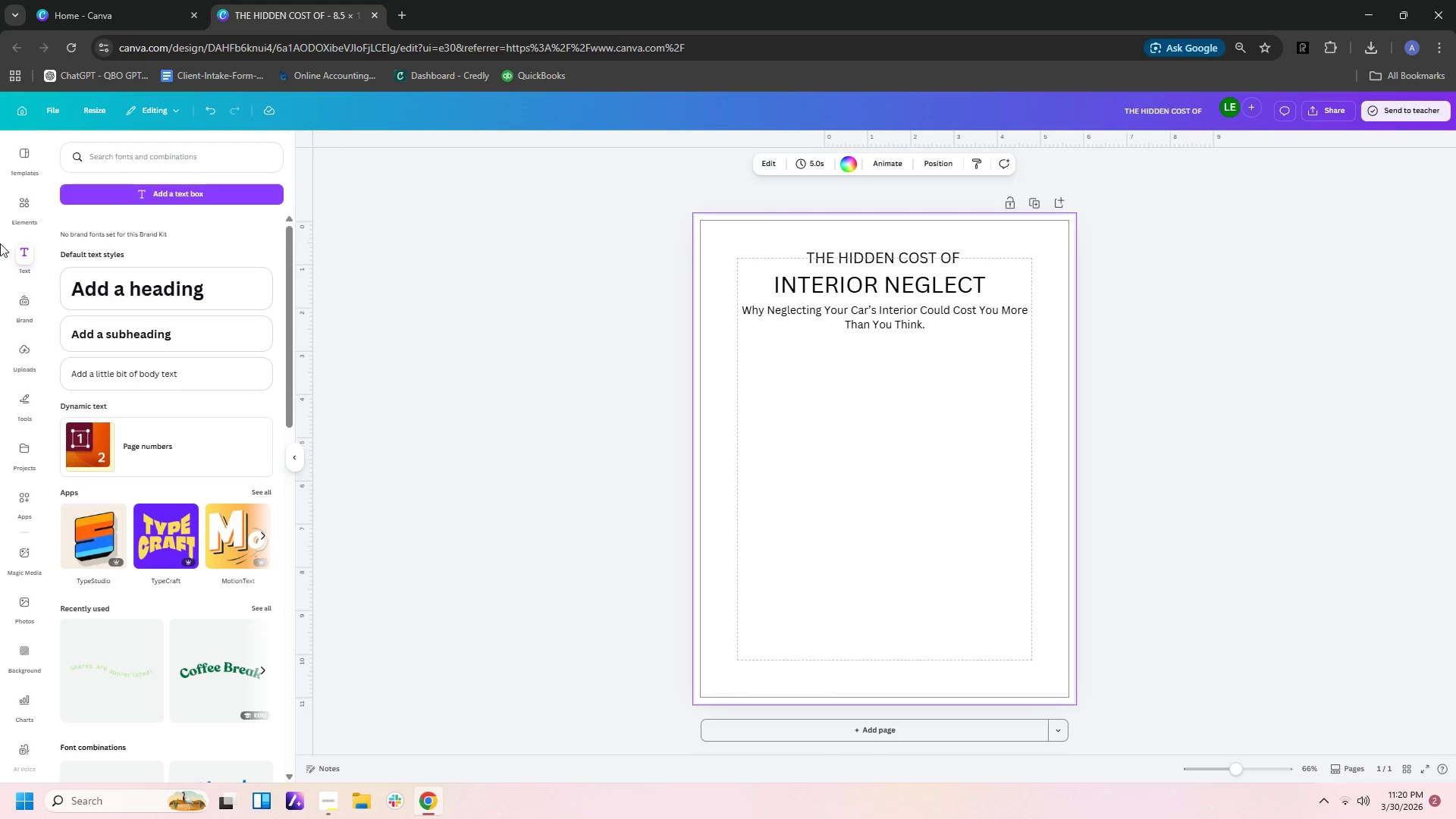 
left_click([162, 193])
 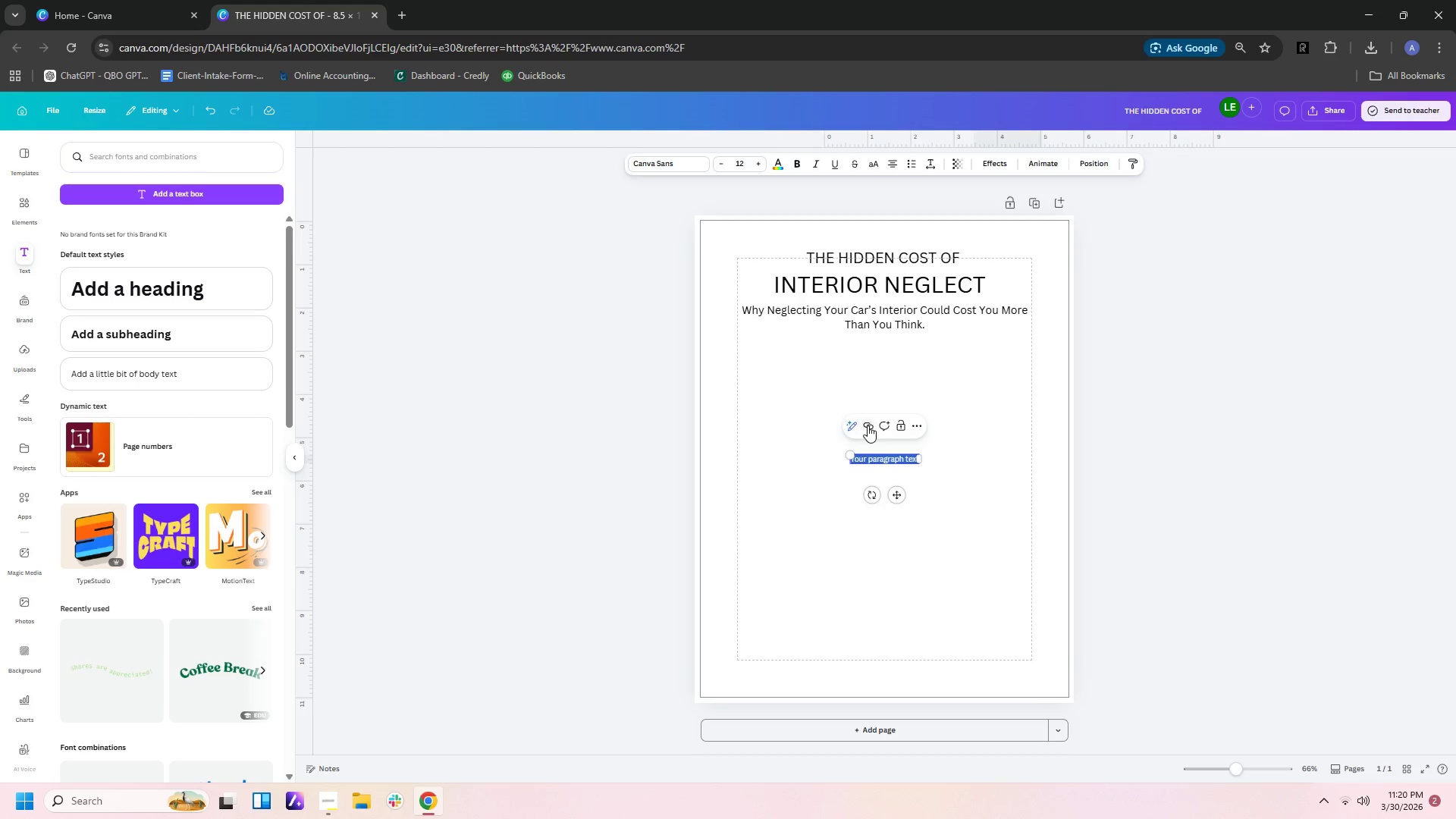 
type(Lo)
key(Backspace)
type(OSS O )
key(Backspace)
type(F VALUE)
 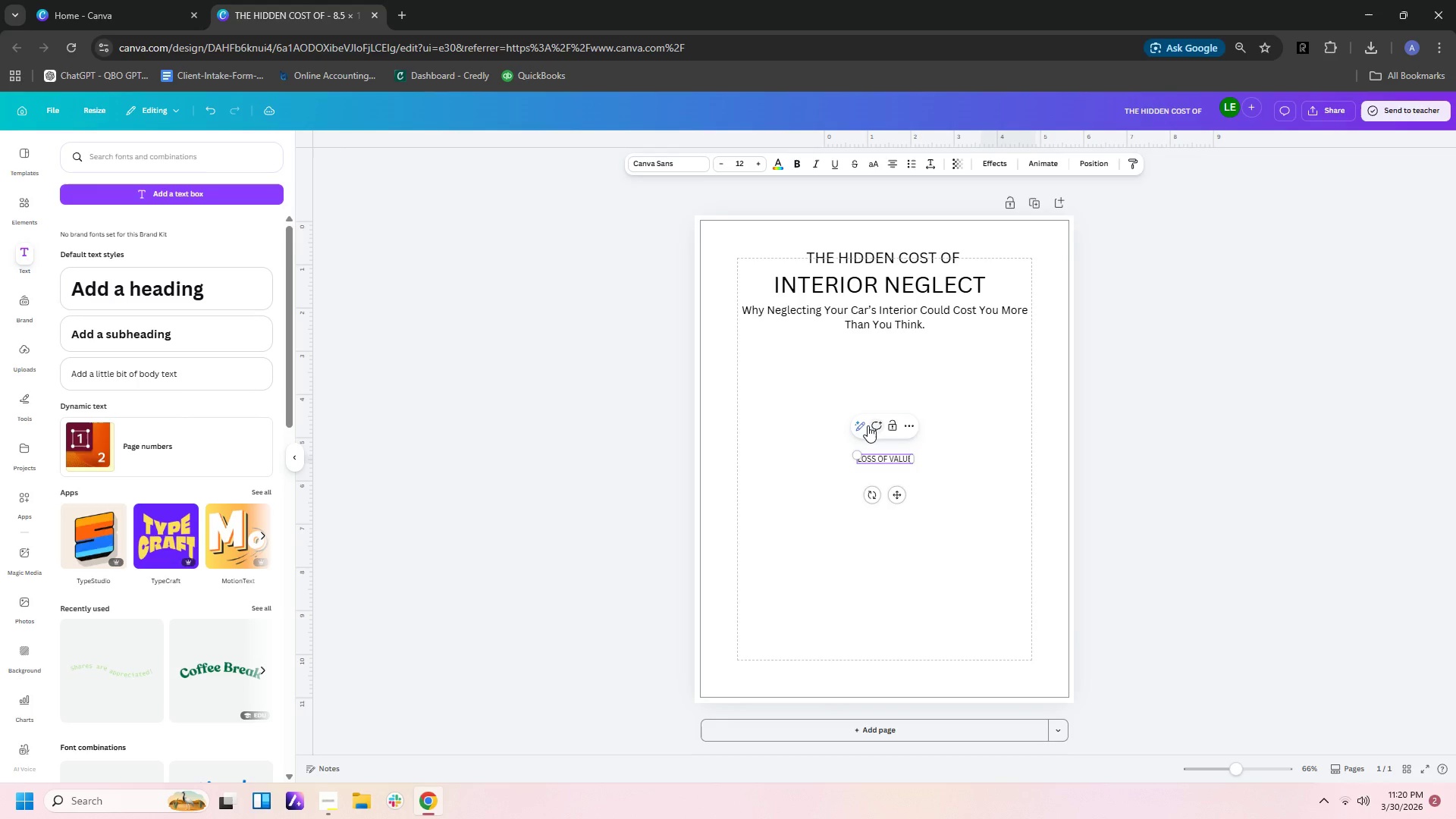 
left_click([936, 471])
 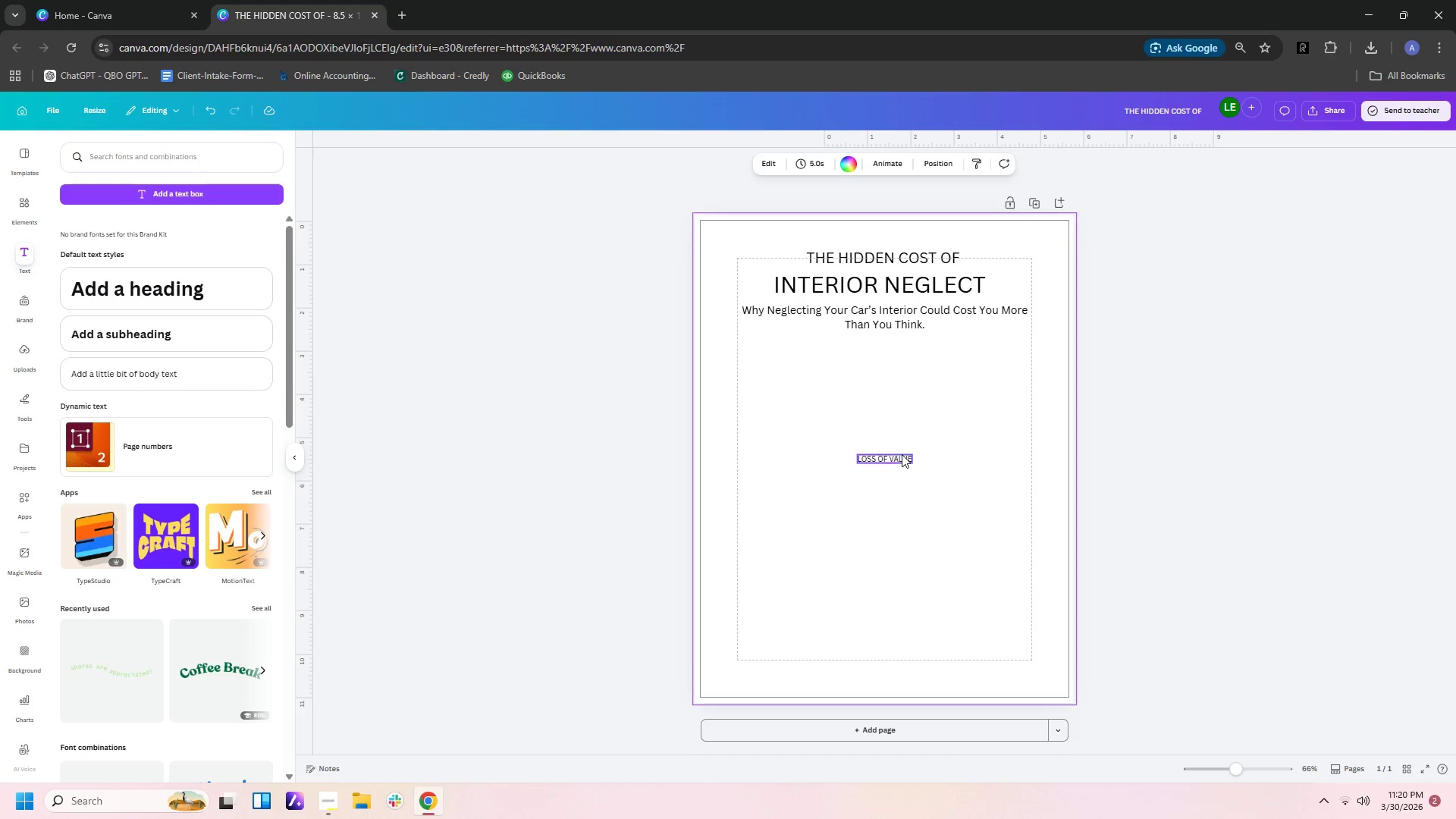 
left_click_drag(start_coordinate=[899, 459], to_coordinate=[786, 353])
 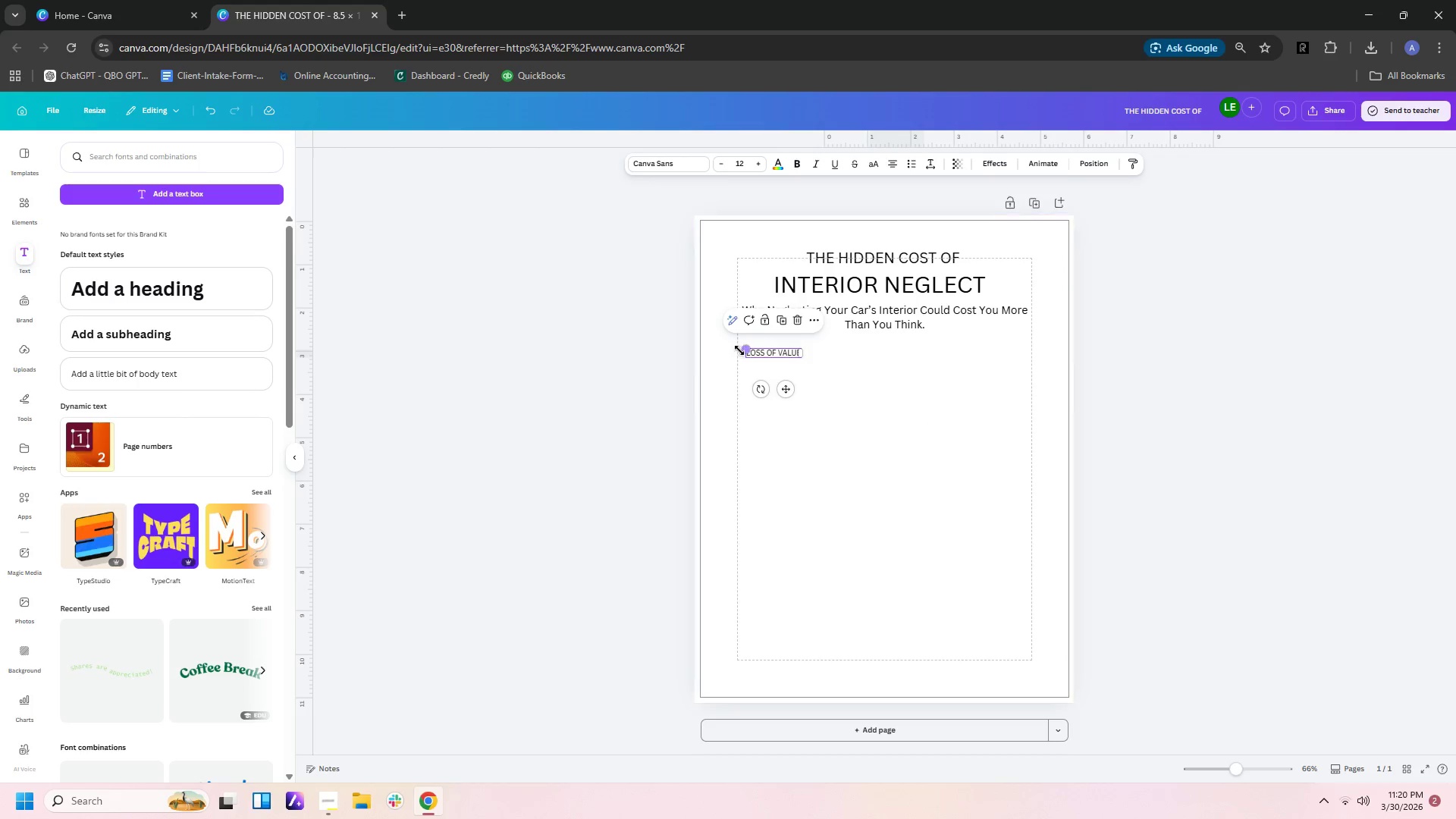 
left_click_drag(start_coordinate=[747, 350], to_coordinate=[725, 325])
 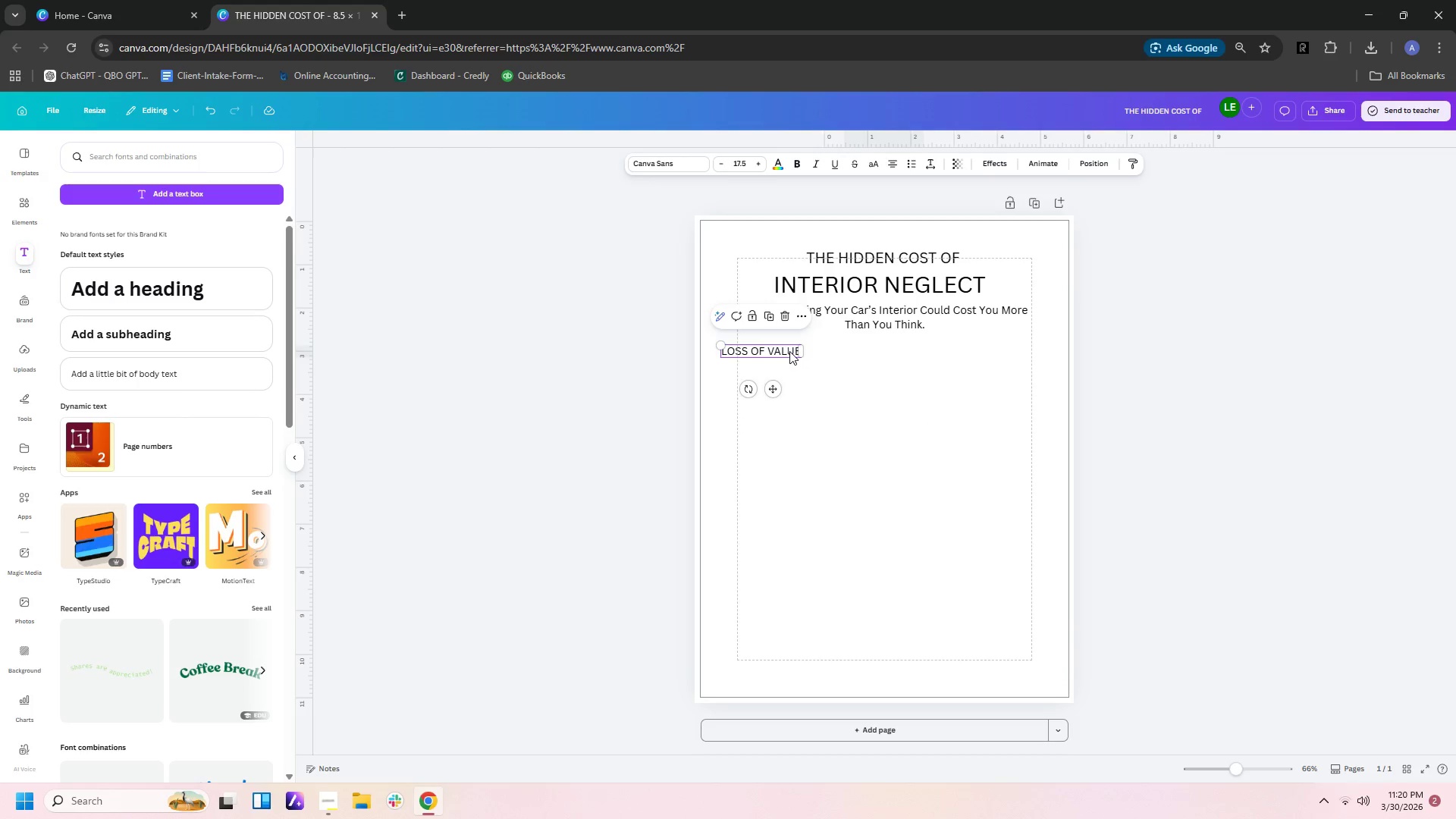 
left_click_drag(start_coordinate=[789, 351], to_coordinate=[813, 359])
 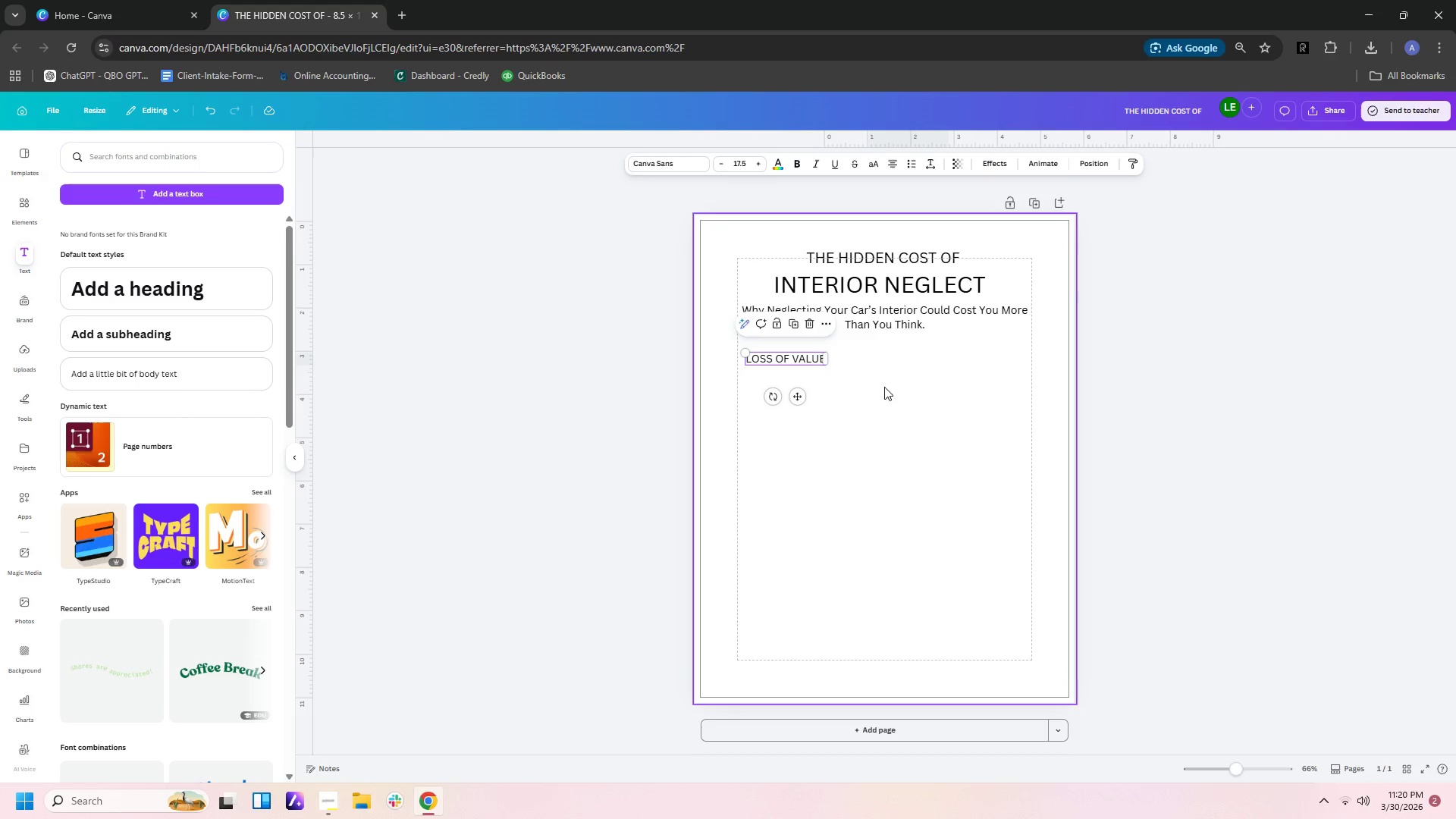 
left_click([900, 393])
 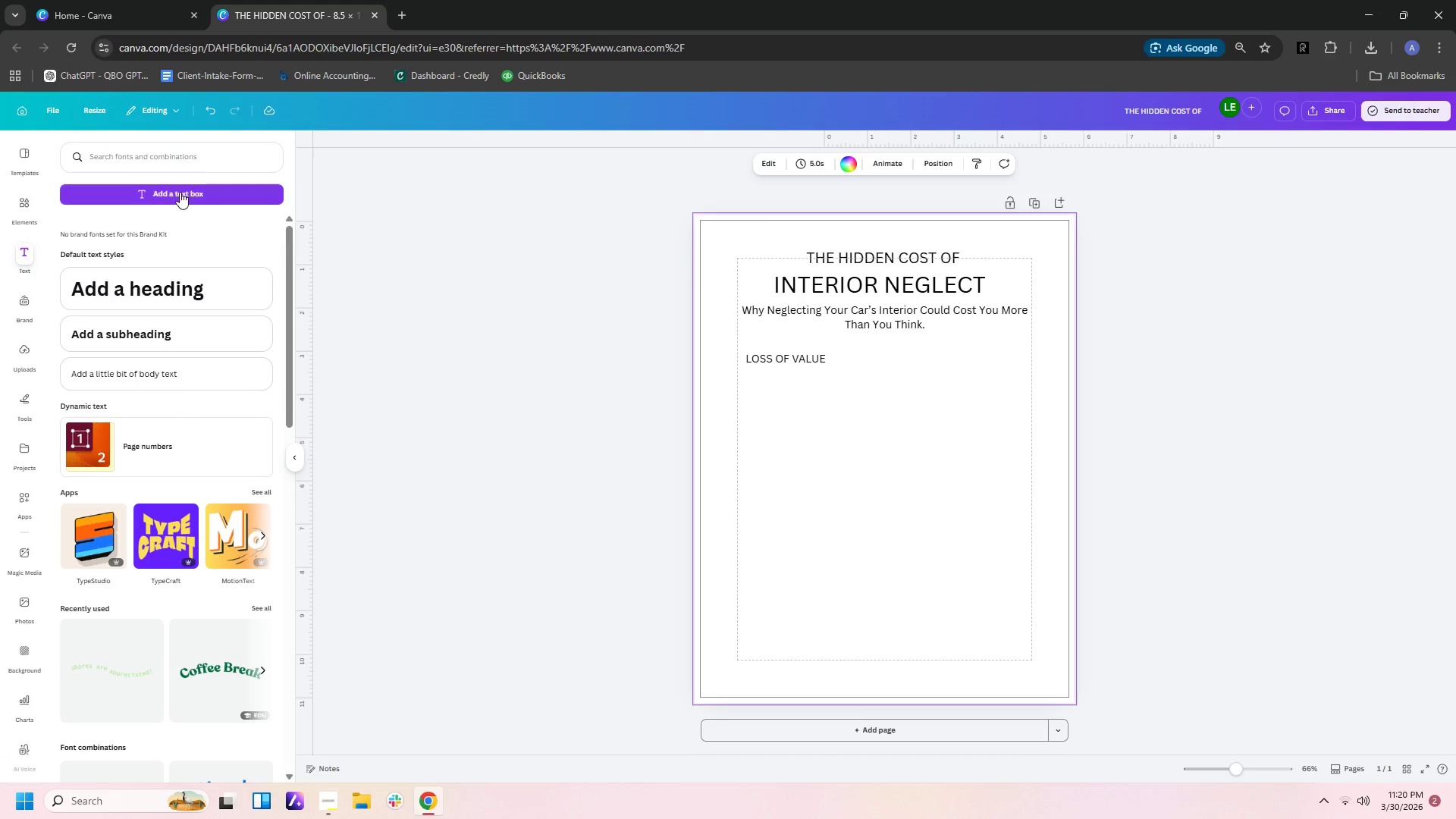 
type(Unrepaired Tears & TS)
key(Backspace)
key(Backspace)
type(Staine)
key(Backspace)
type(s Cam)
key(Backspace)
type(n Reduce Trade-In Value)
 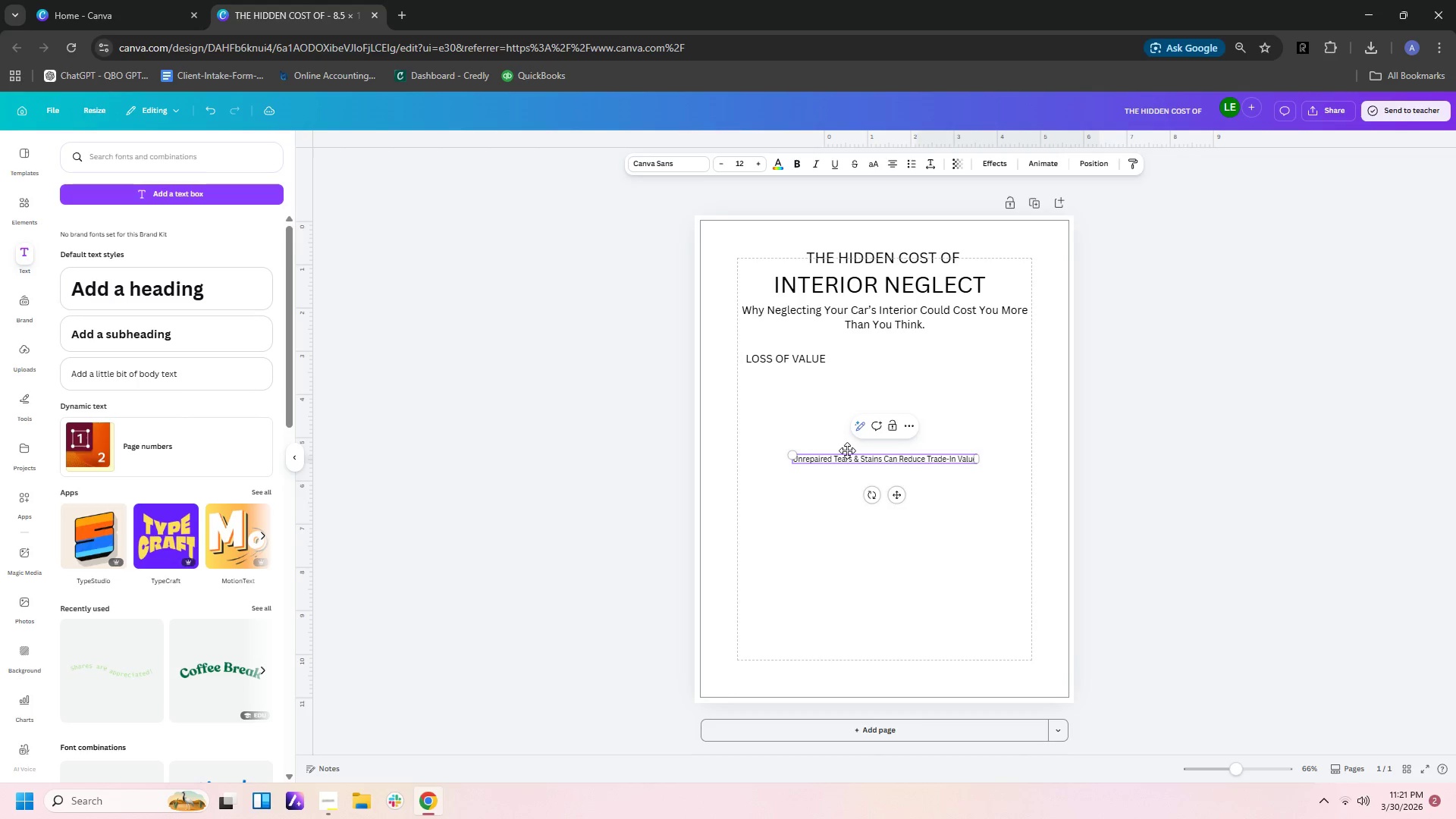 
key(Enter)
 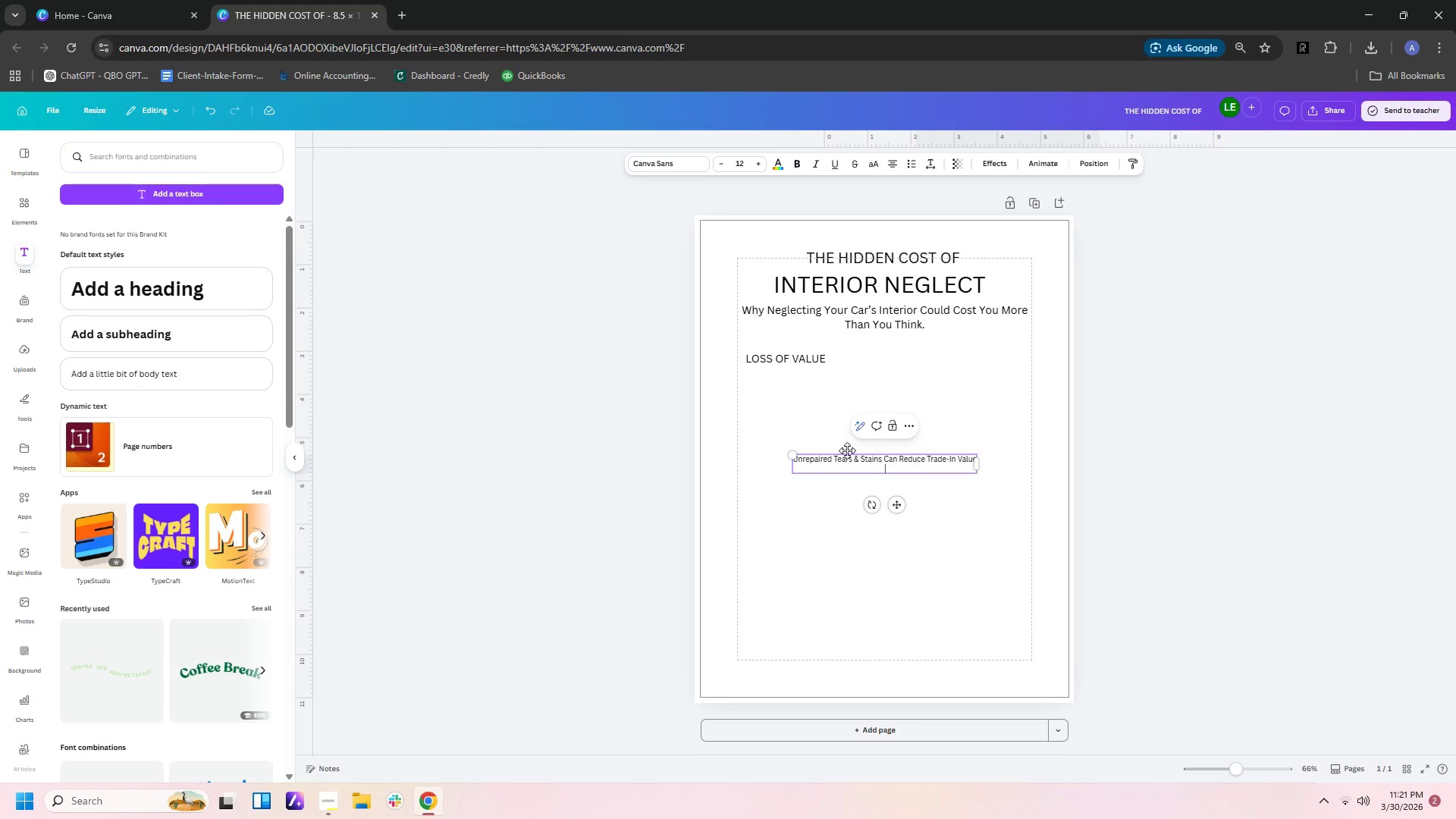 
type(by $500 - )
 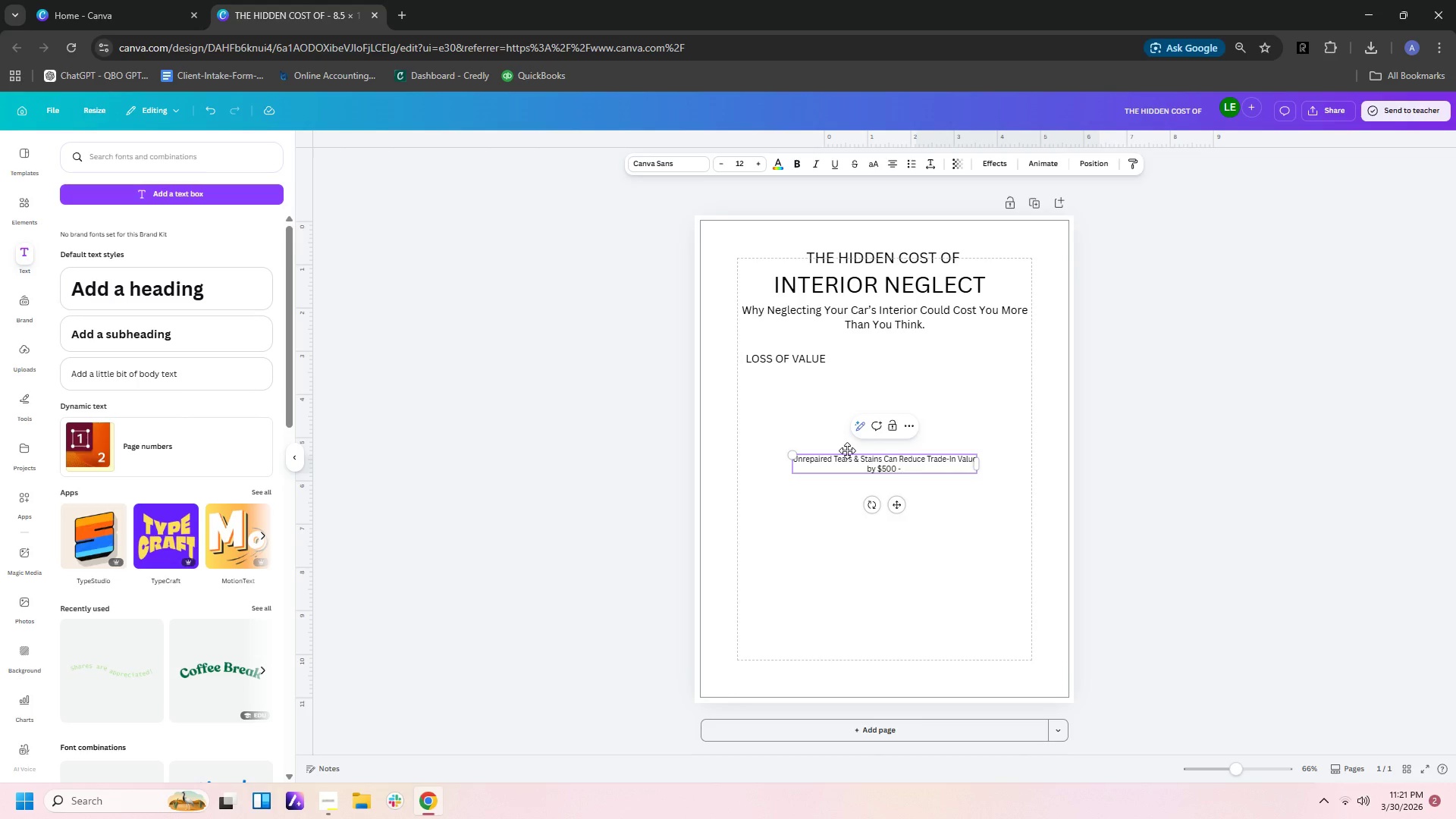 
hold_key(key=ShiftLeft, duration=1.5)
 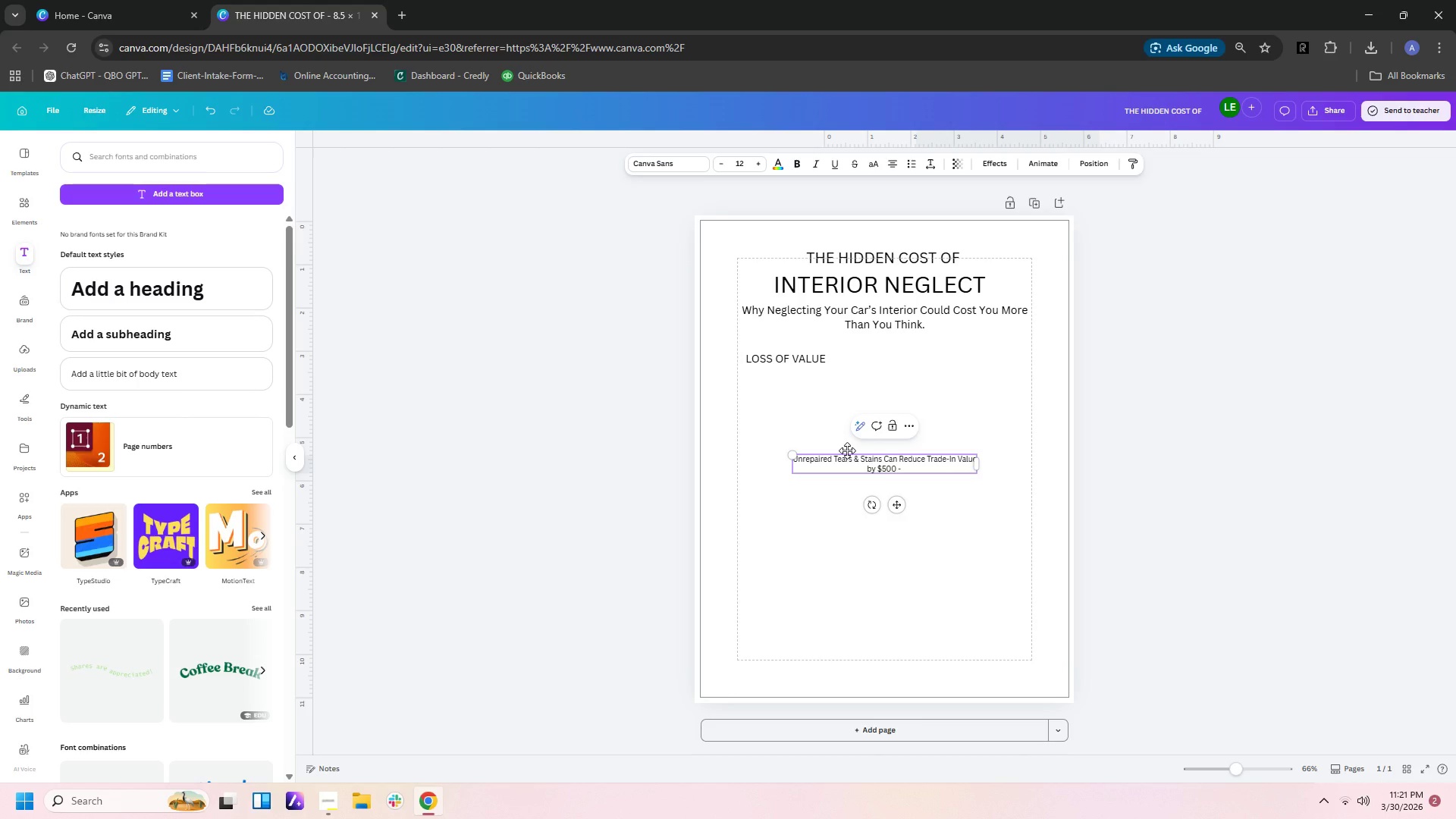 
hold_key(key=ShiftLeft, duration=1.51)
 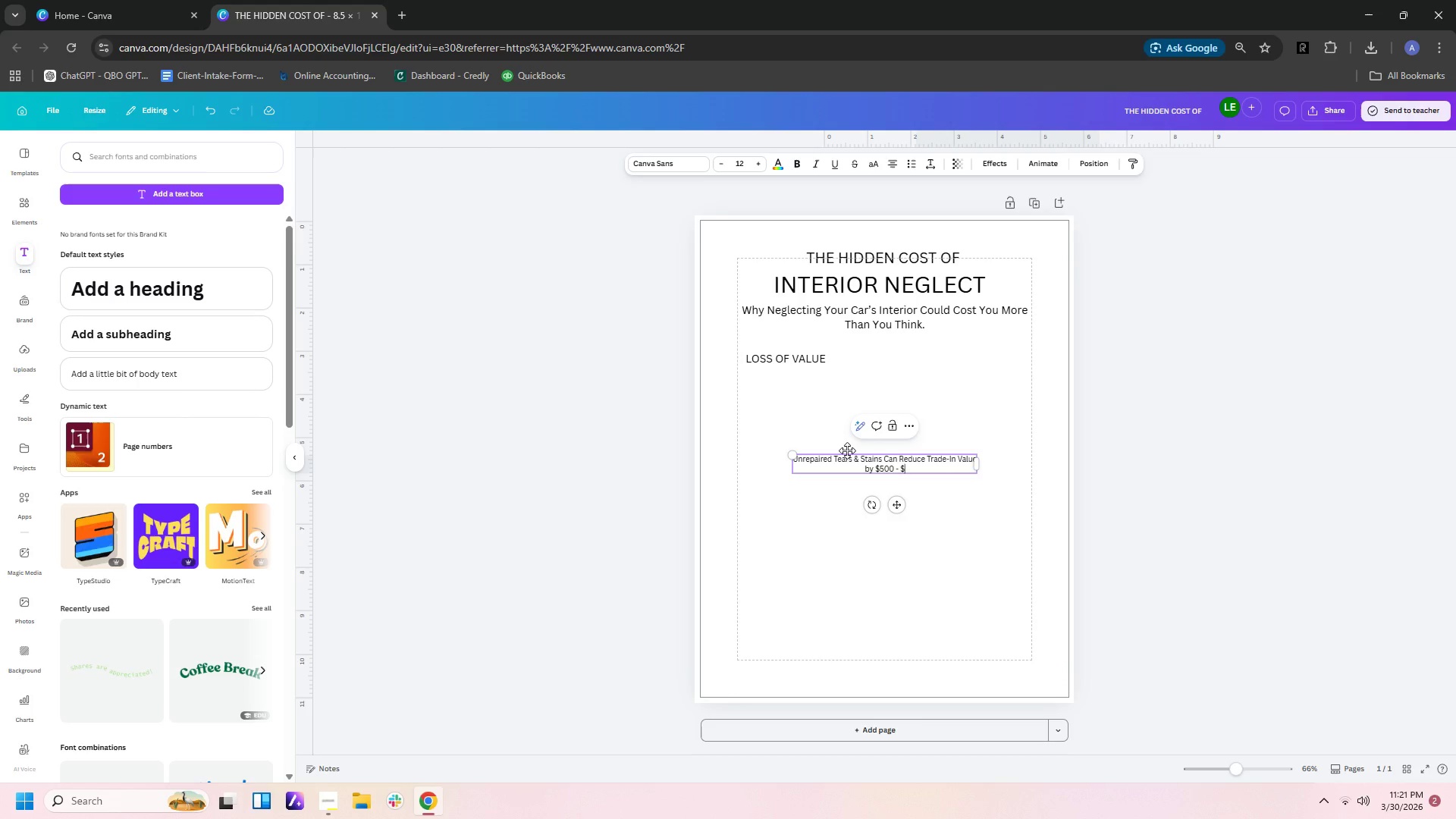 
type($1000)
 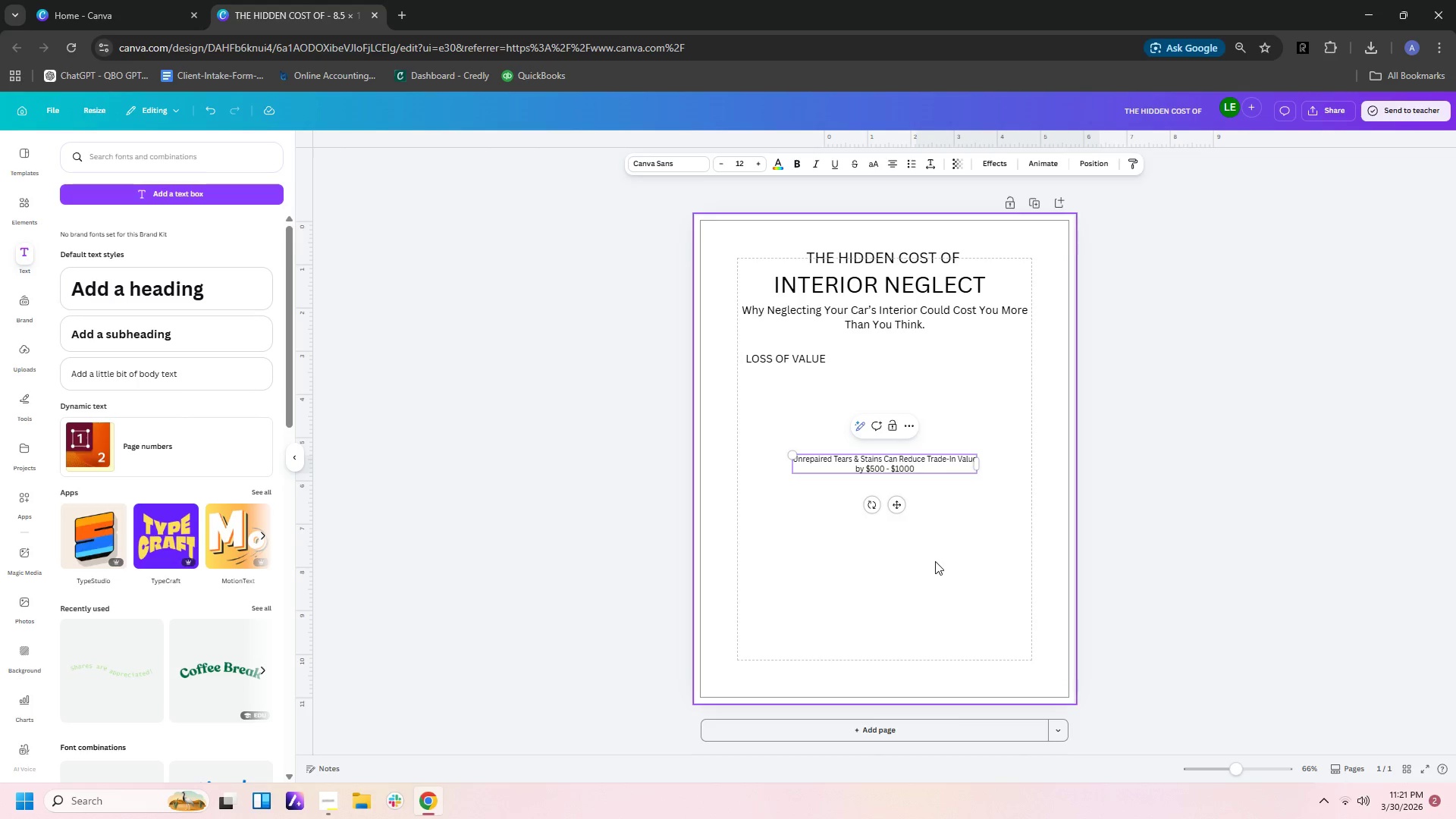 
left_click([929, 488])
 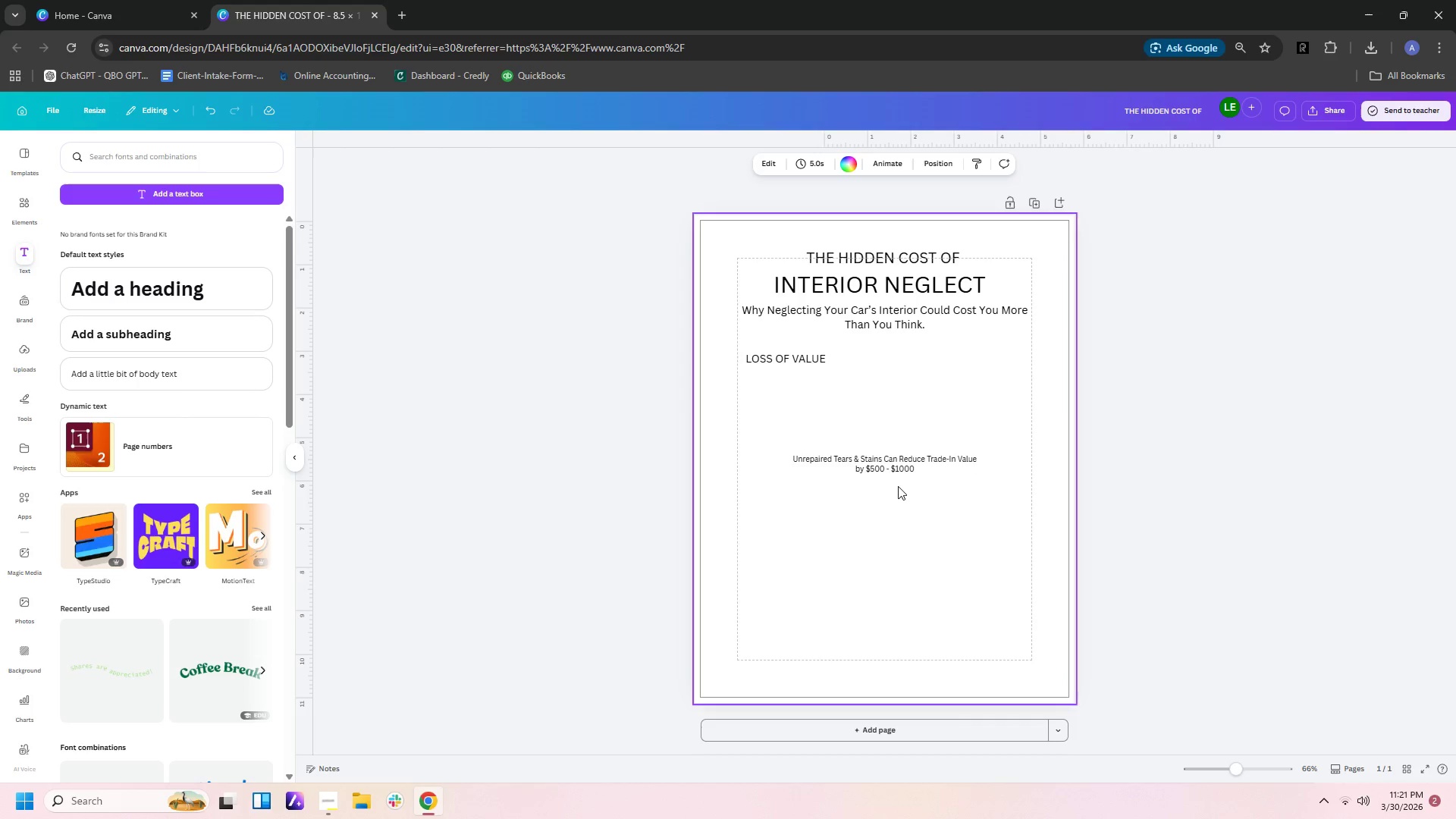 
left_click([830, 457])
 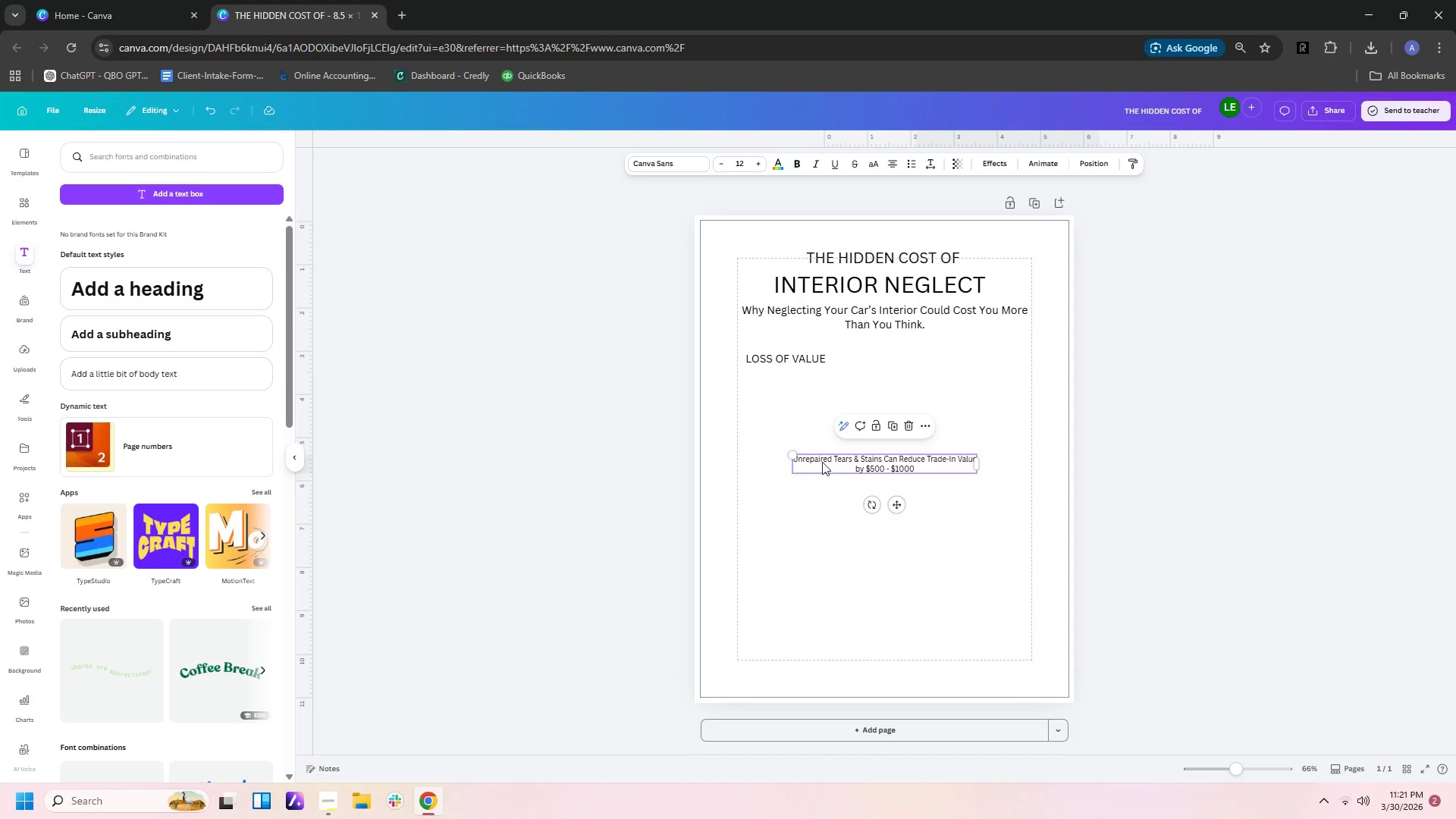 
left_click_drag(start_coordinate=[876, 465], to_coordinate=[926, 404])
 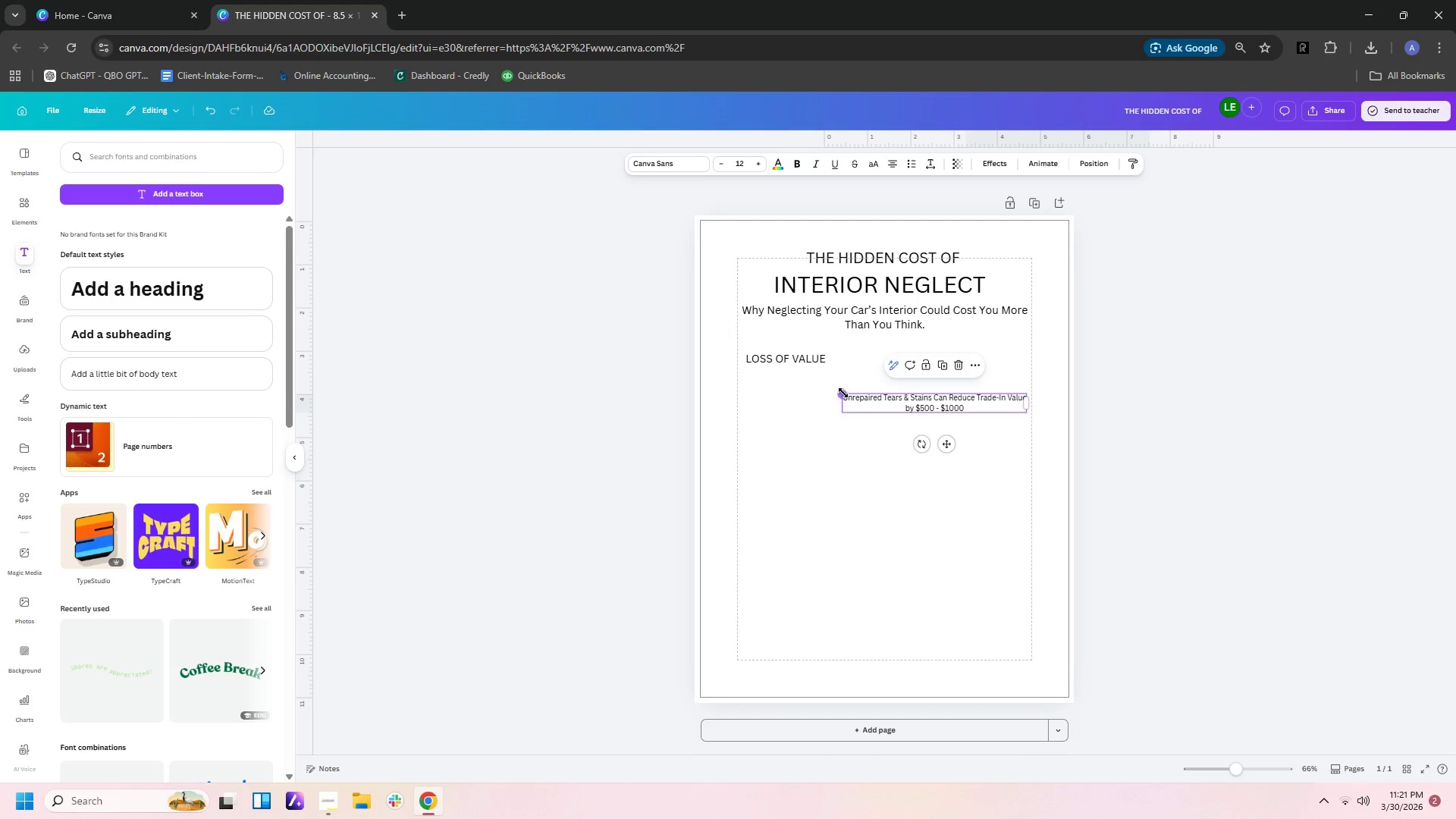 
left_click_drag(start_coordinate=[842, 393], to_coordinate=[793, 386])
 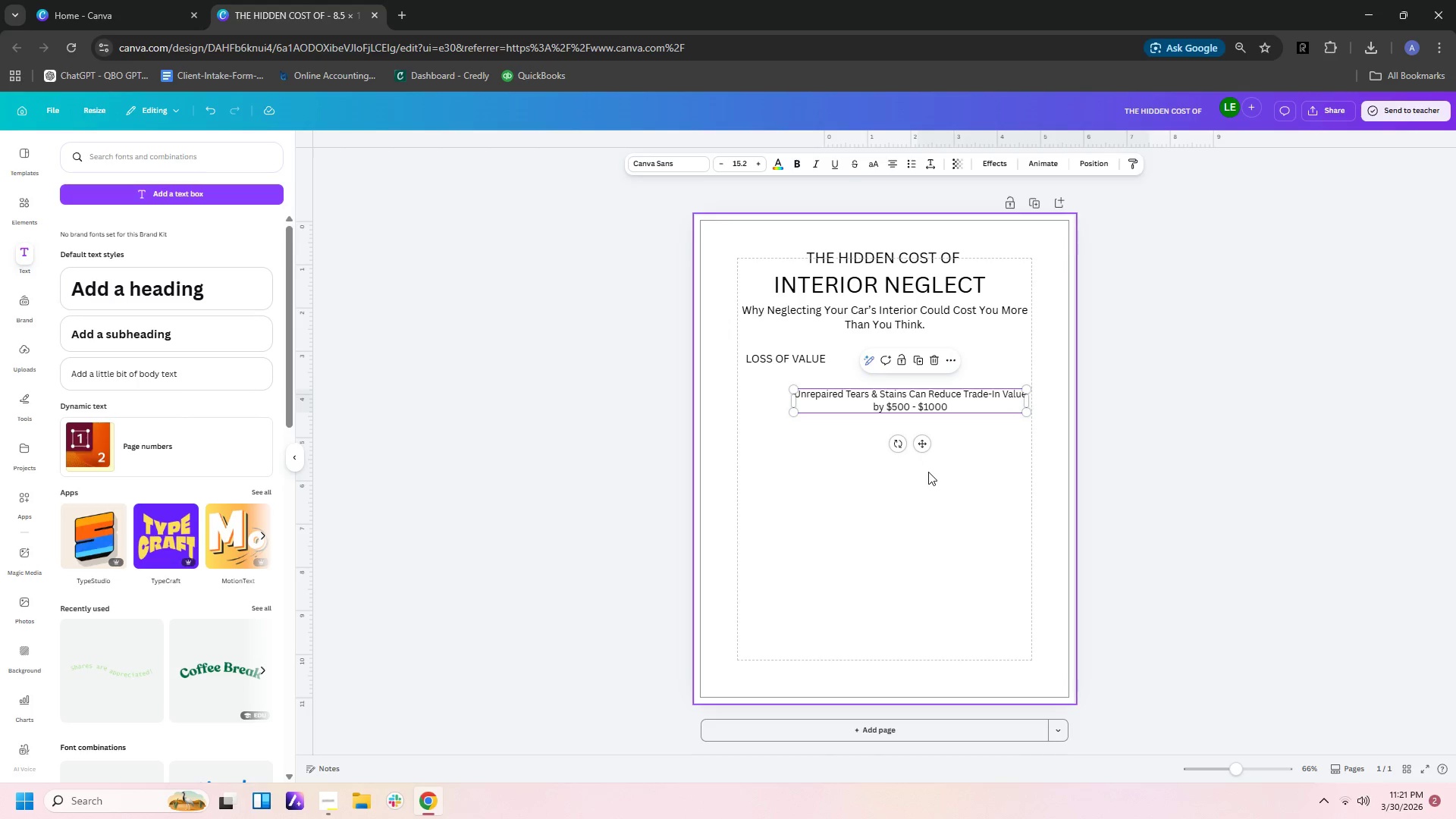 
left_click([928, 472])
 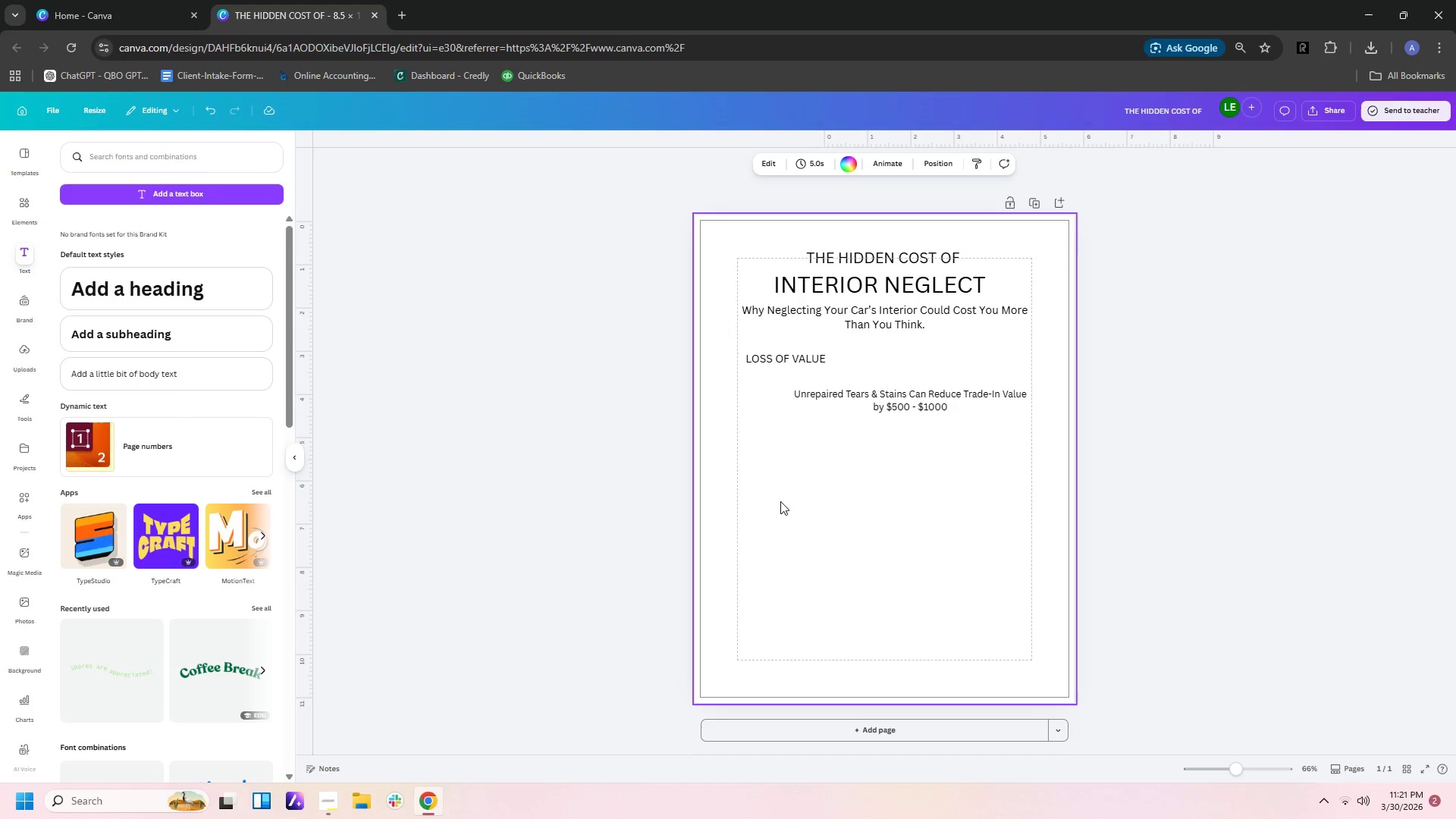 
left_click([877, 403])
 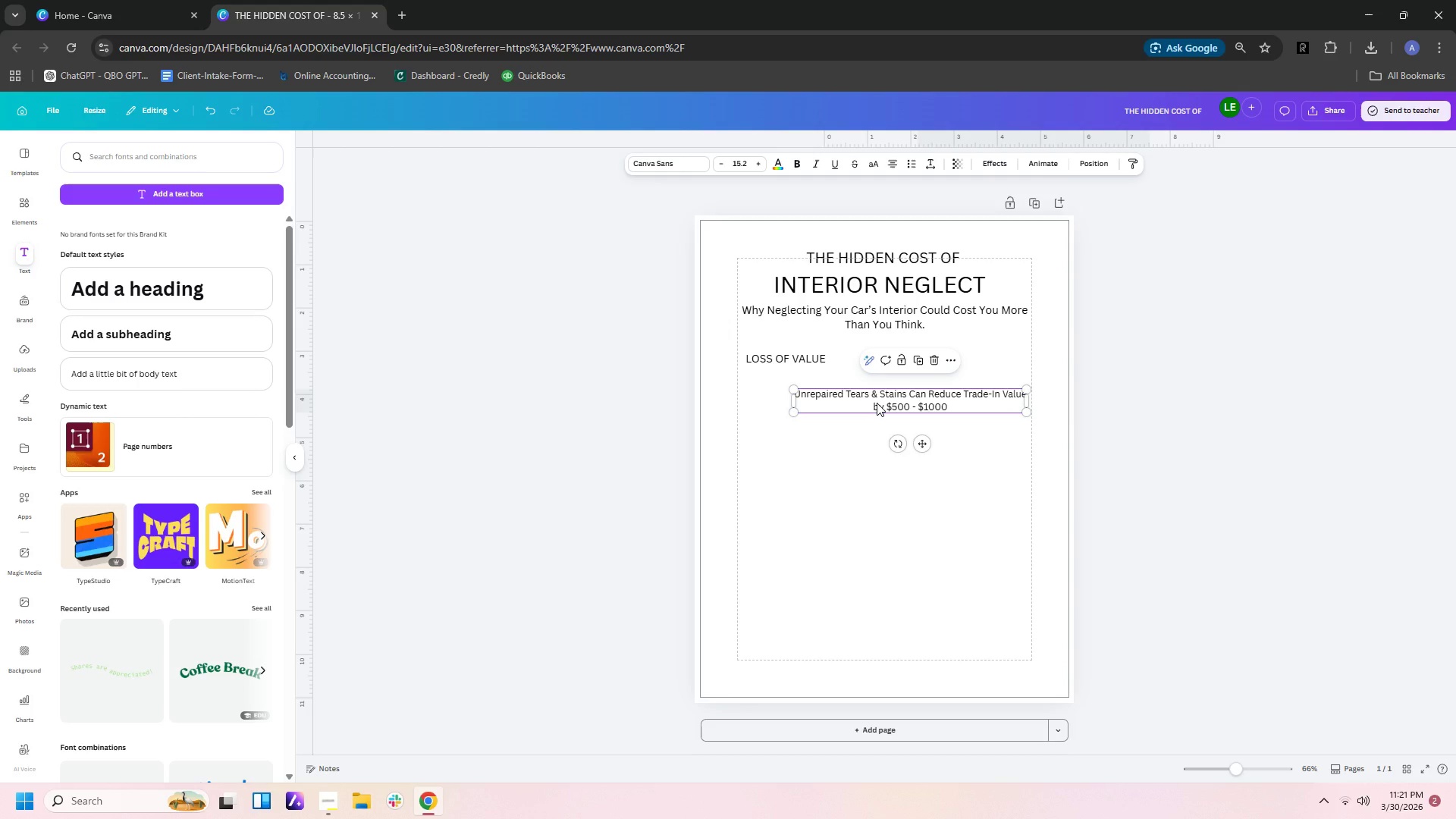 
key(Control+C)
 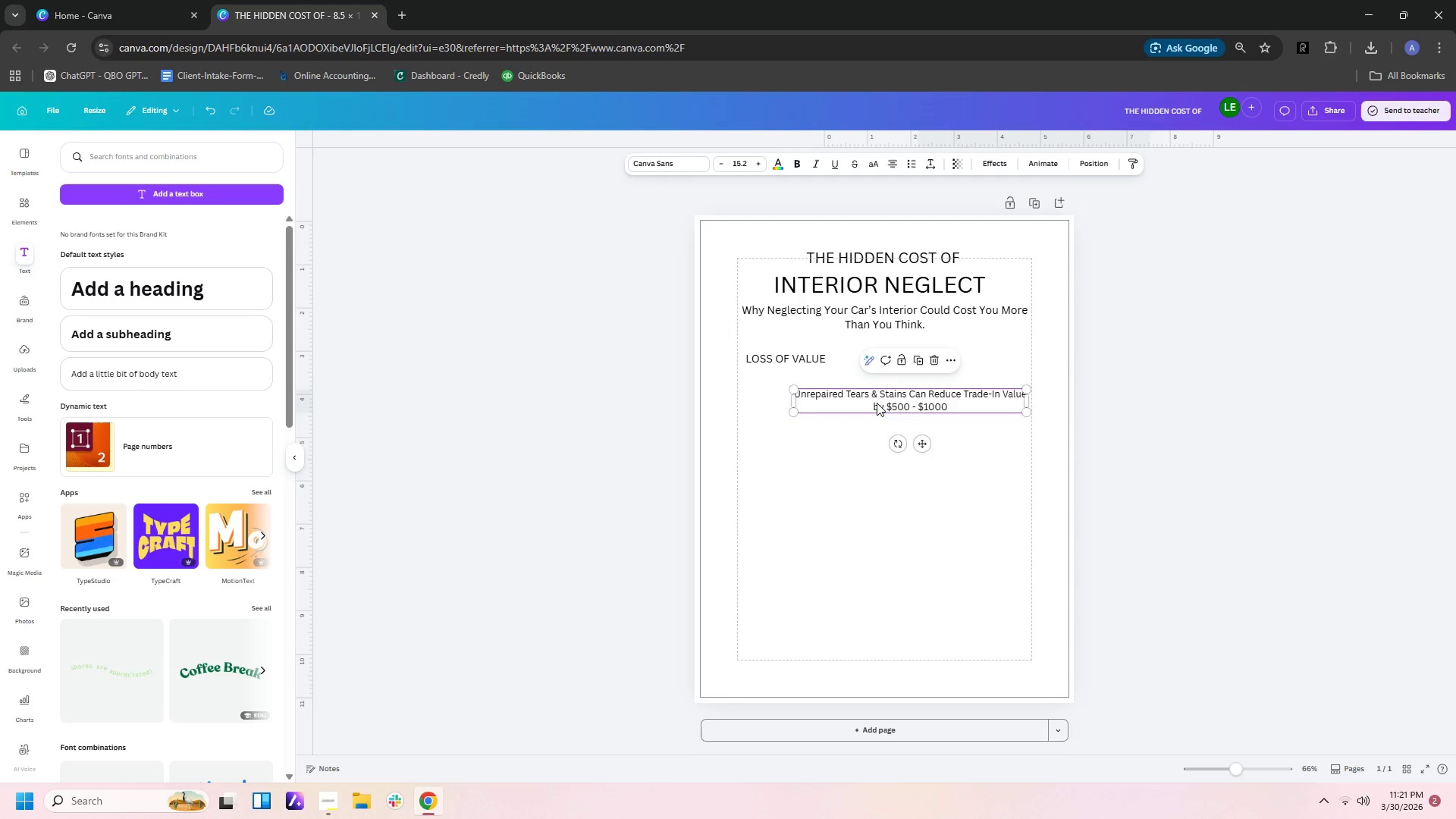 
key(Control+V)
 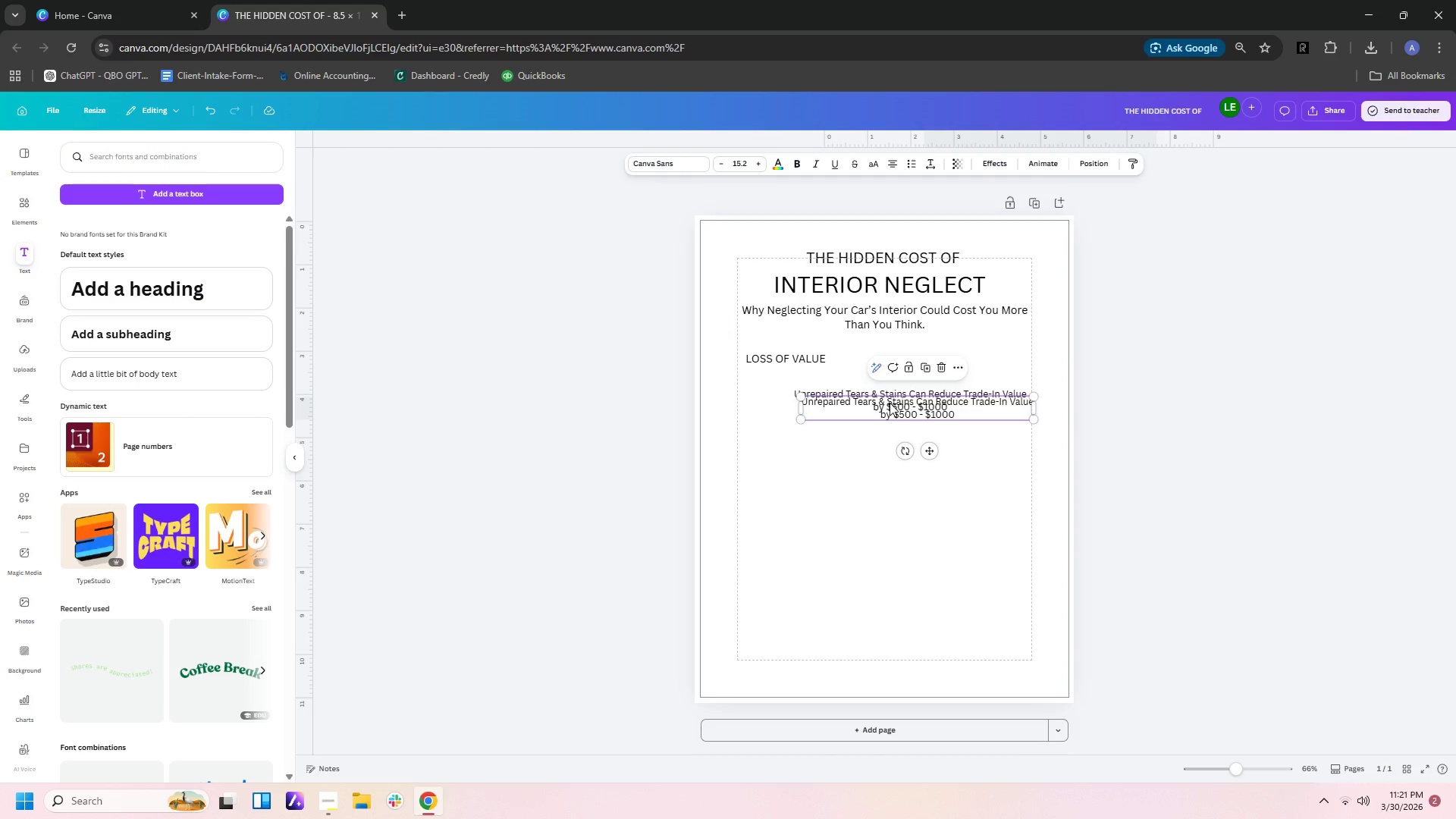 
left_click_drag(start_coordinate=[890, 403], to_coordinate=[891, 432])
 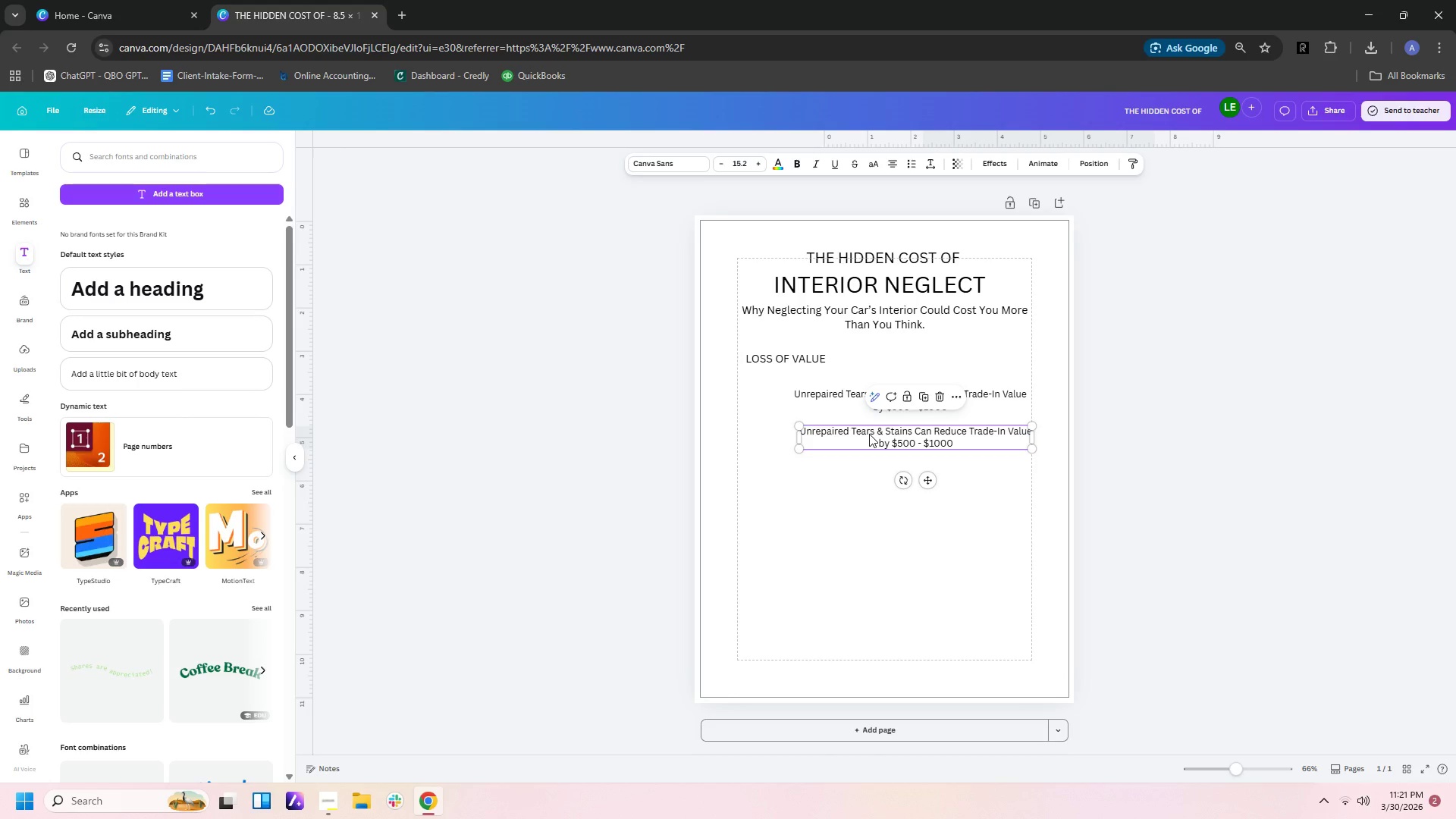 
double_click([869, 434])
 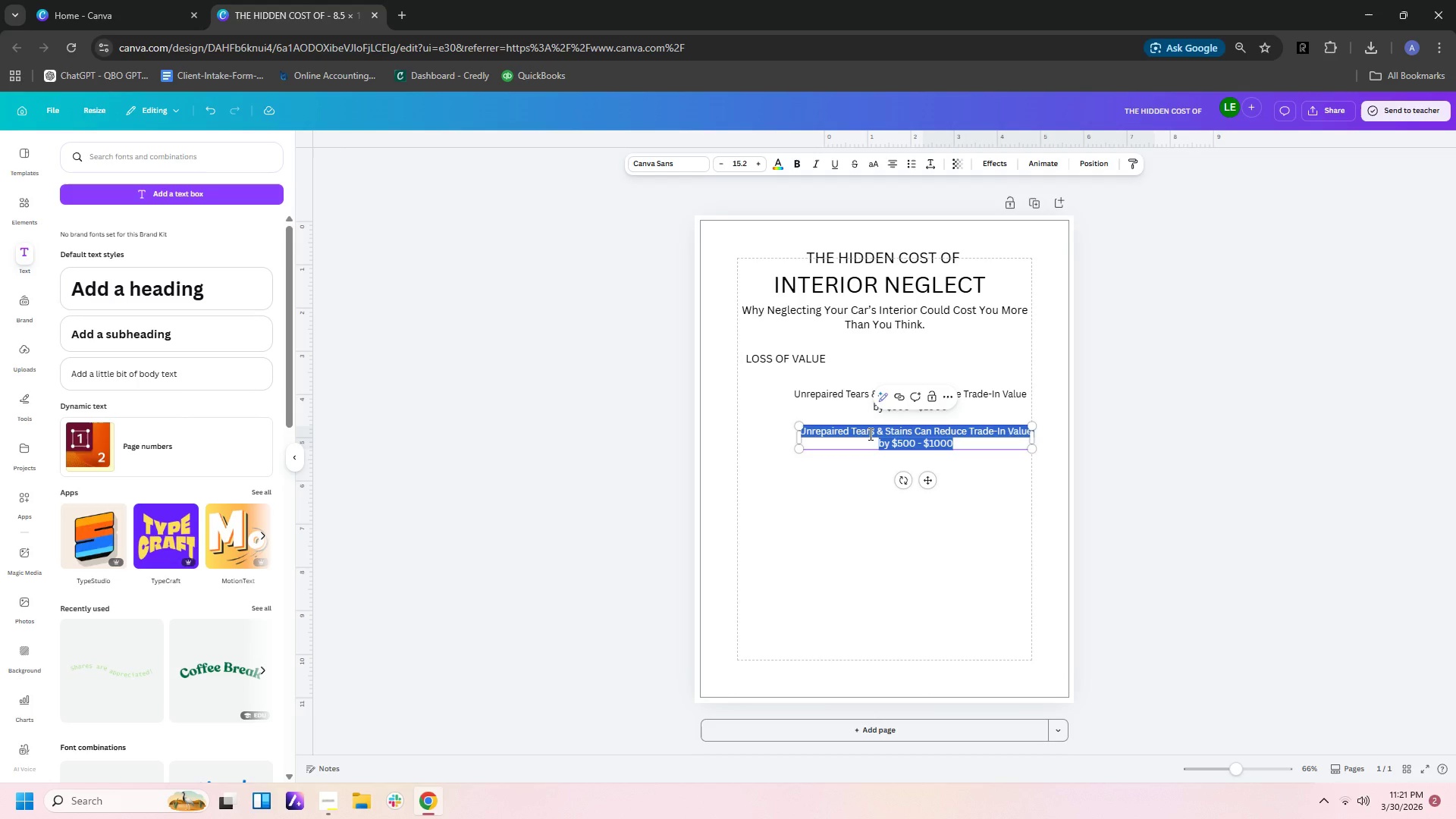 
type(Weel)
key(Backspace)
key(Backspace)
type(ll )
key(Backspace)
type(-Maintained n)
key(Backspace)
type(Interiors)
 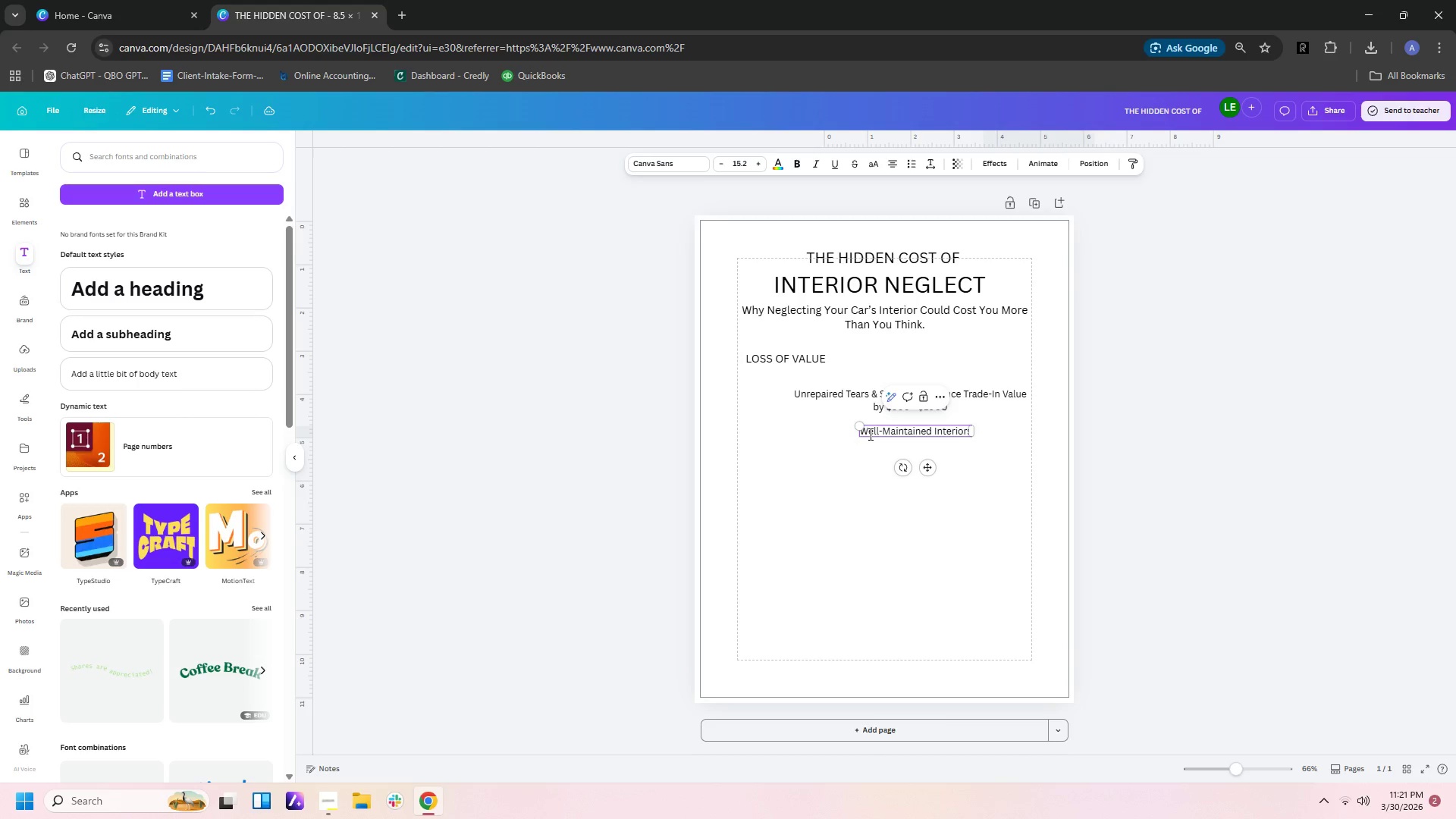 
key(Space)
 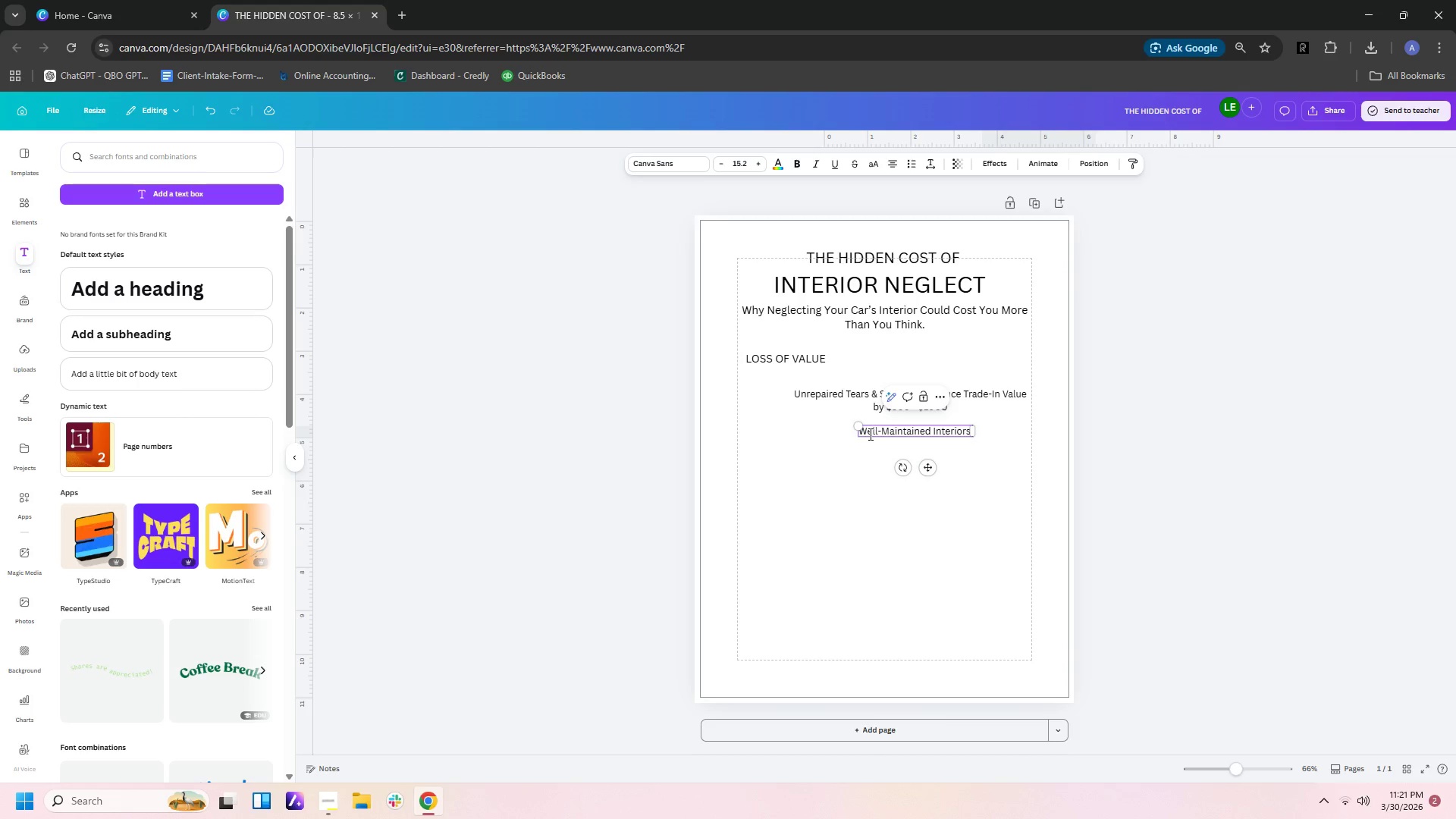 
key(Enter)
 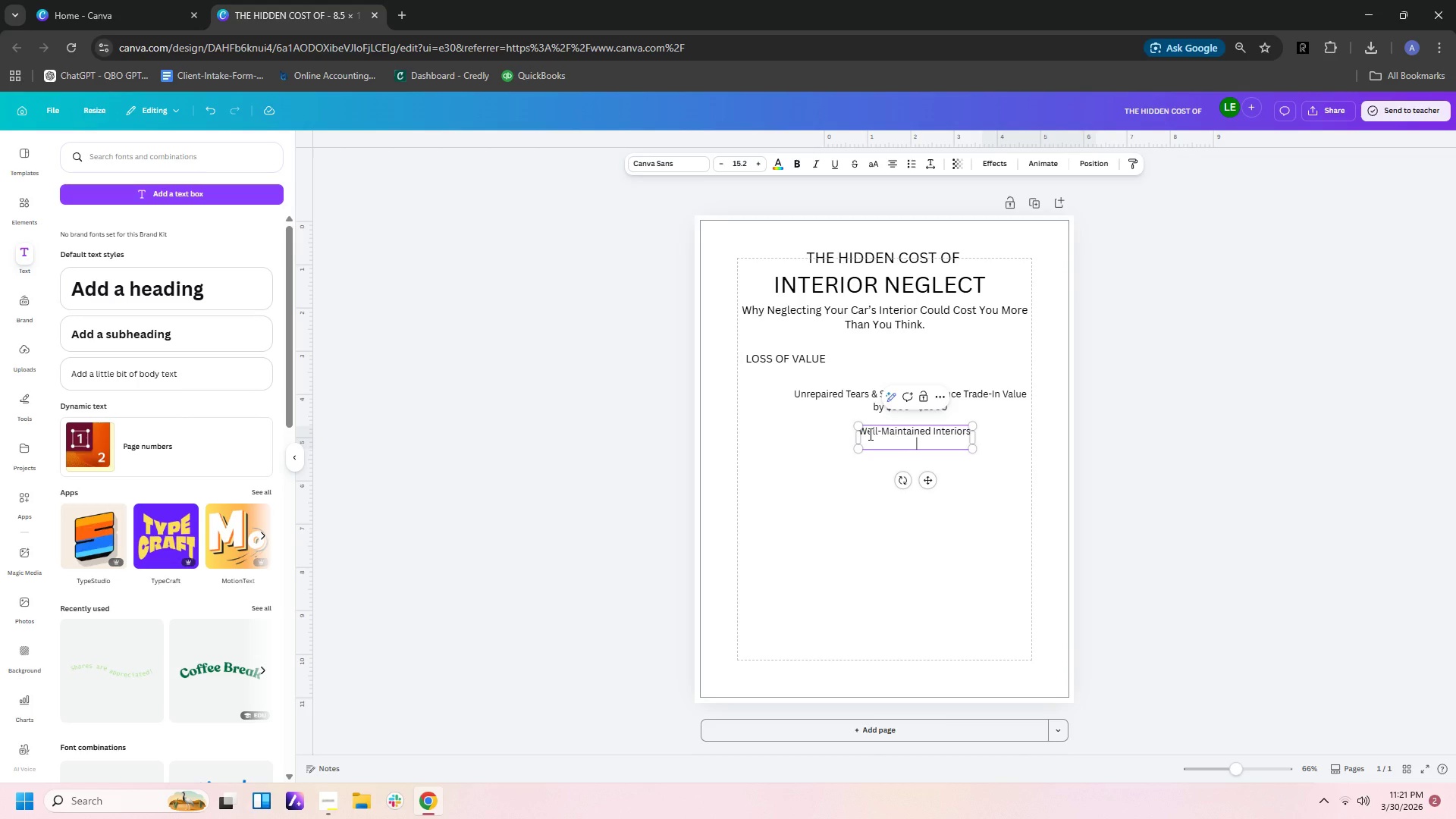 
type(Retain)
 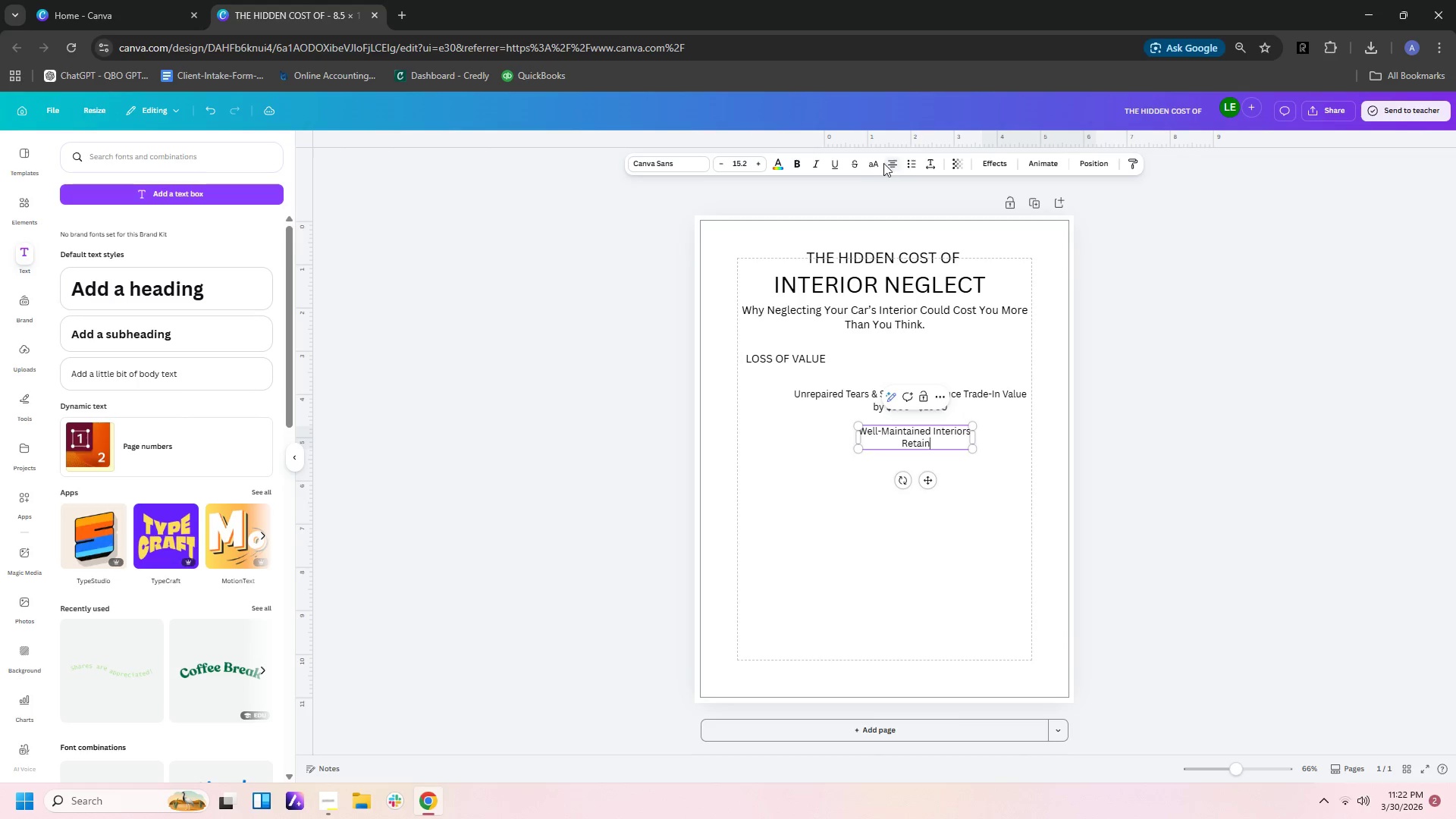 
double_click([896, 167])
 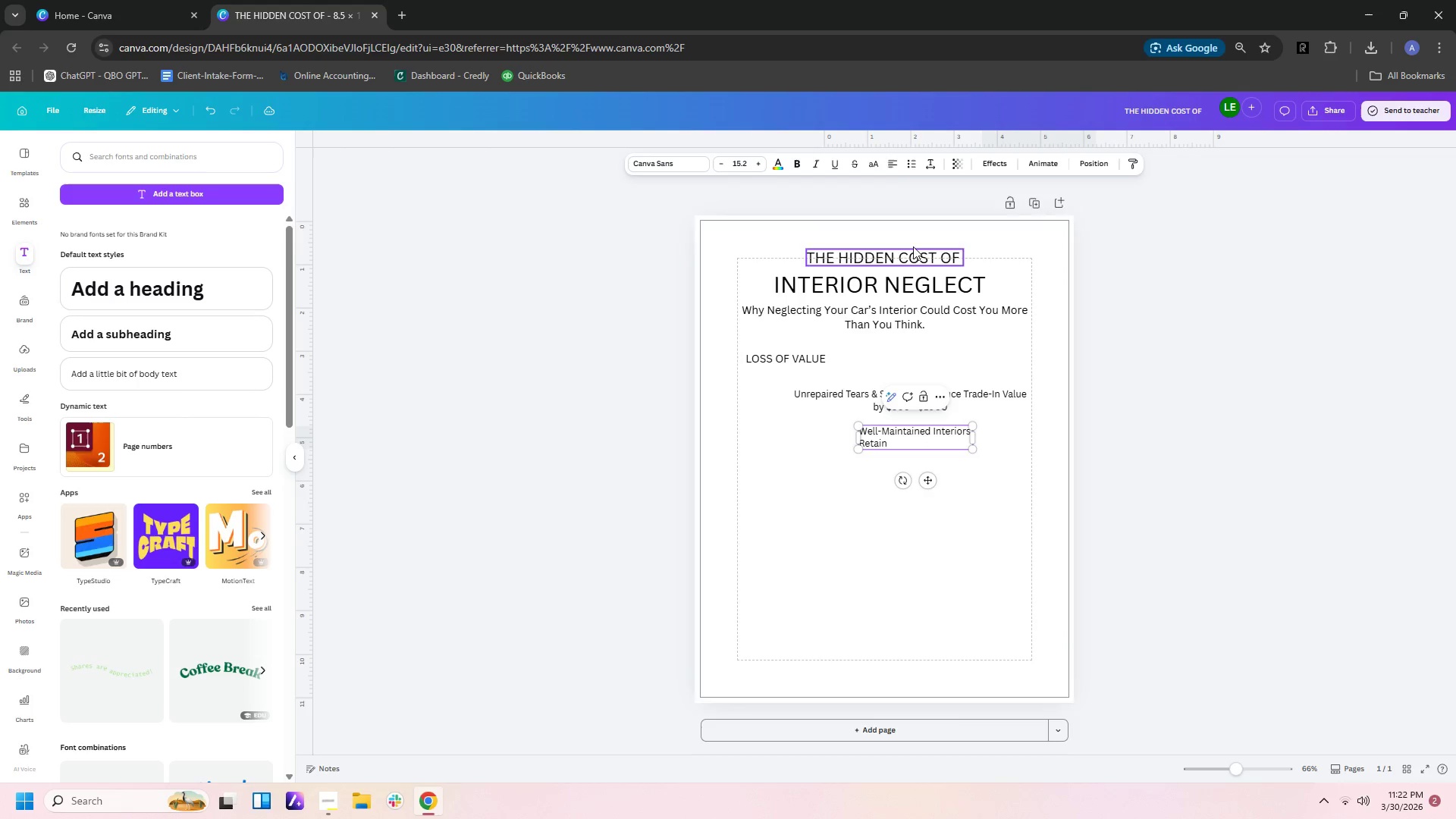 
left_click([895, 162])
 